 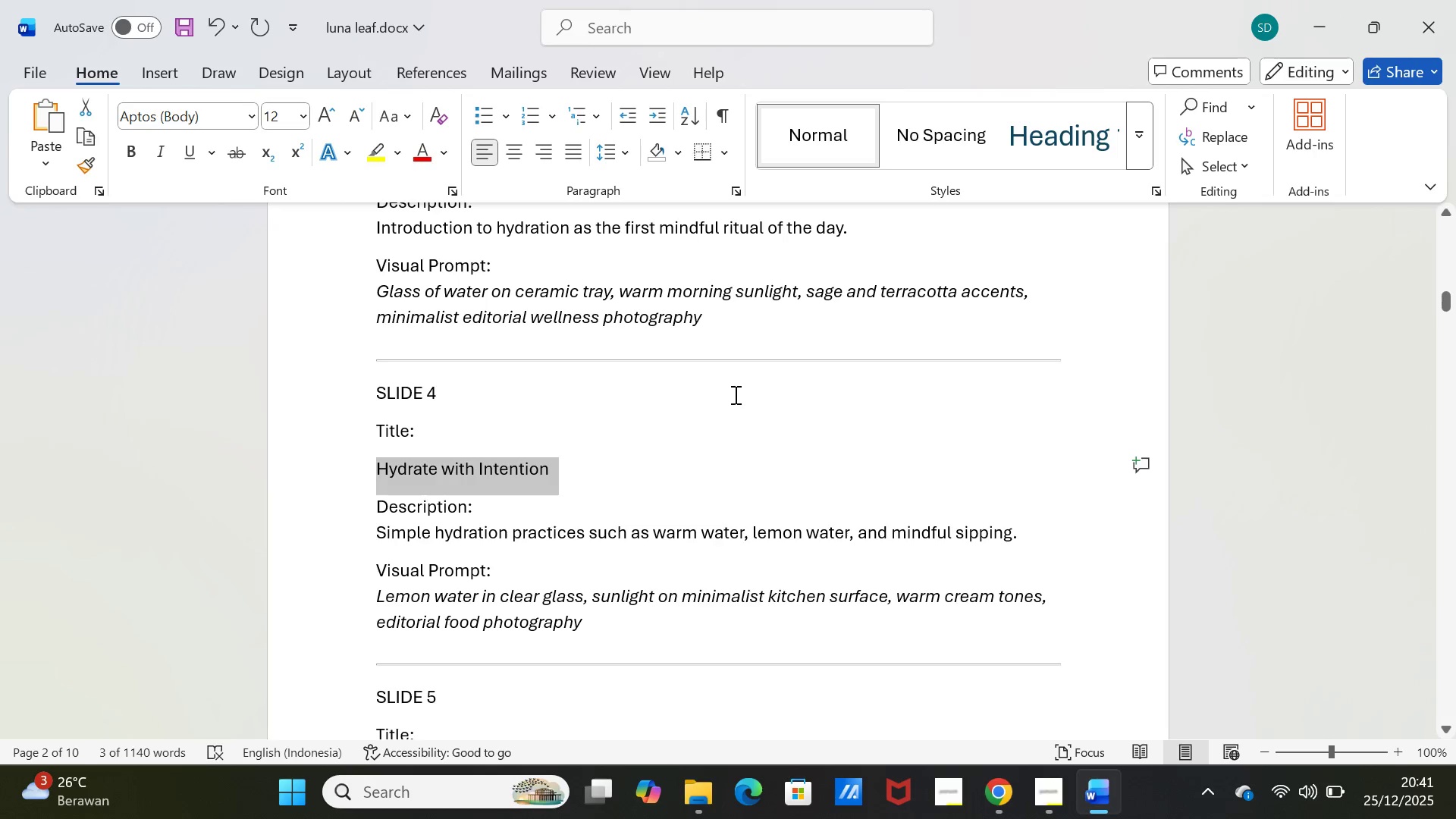 
left_click_drag(start_coordinate=[374, 528], to_coordinate=[1062, 530])
 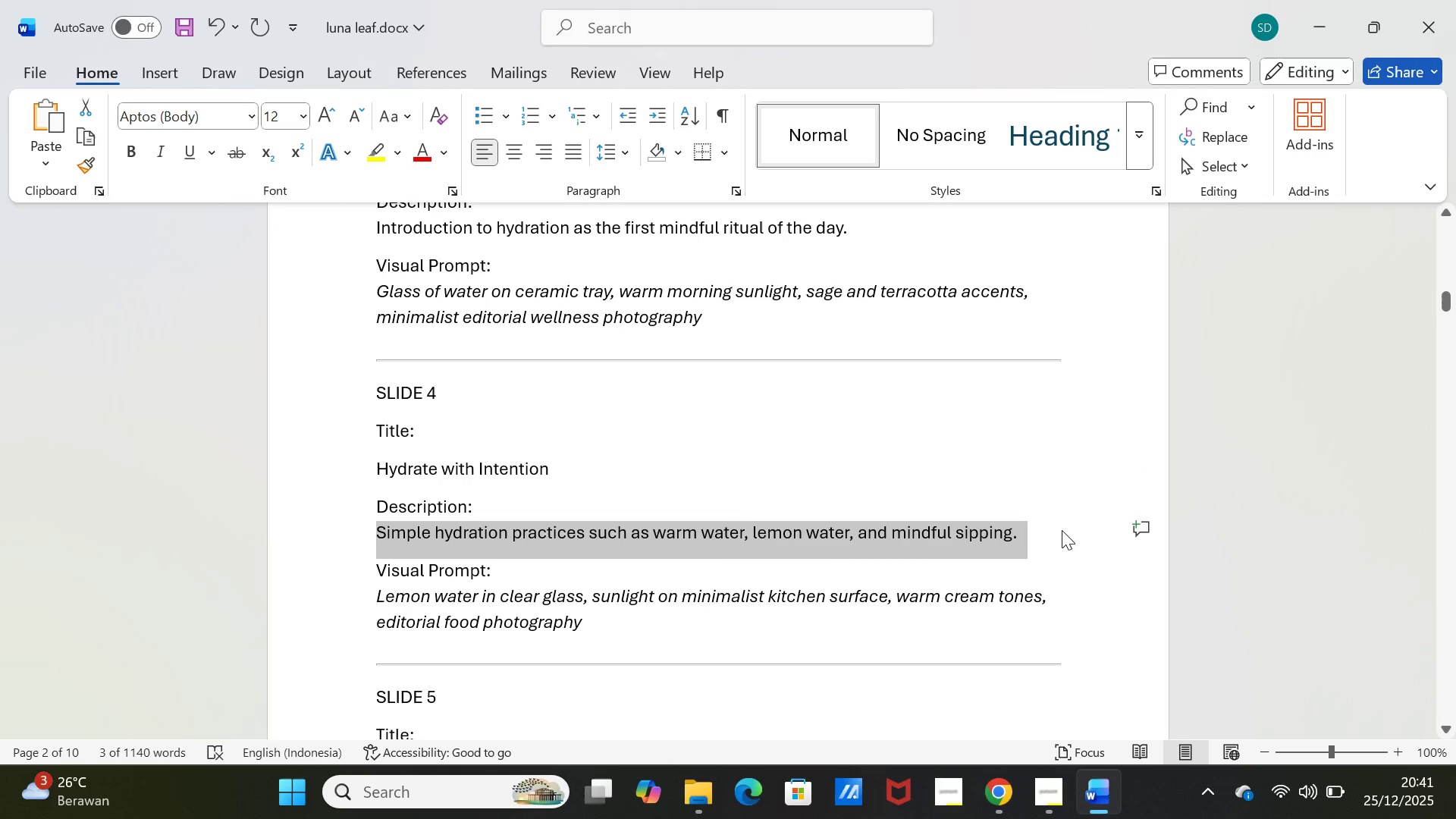 
key(Control+C)
 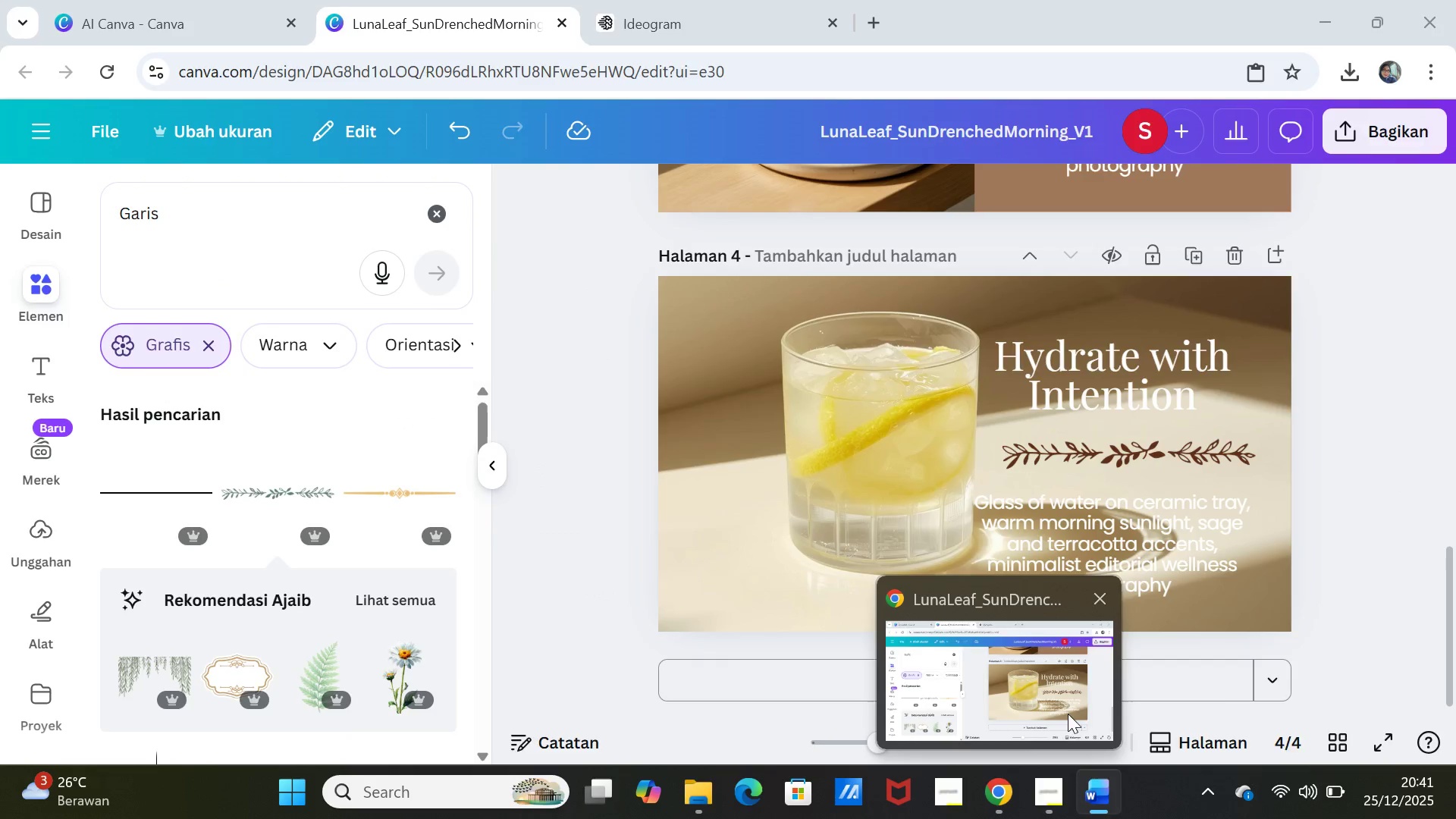 
wait(5.98)
 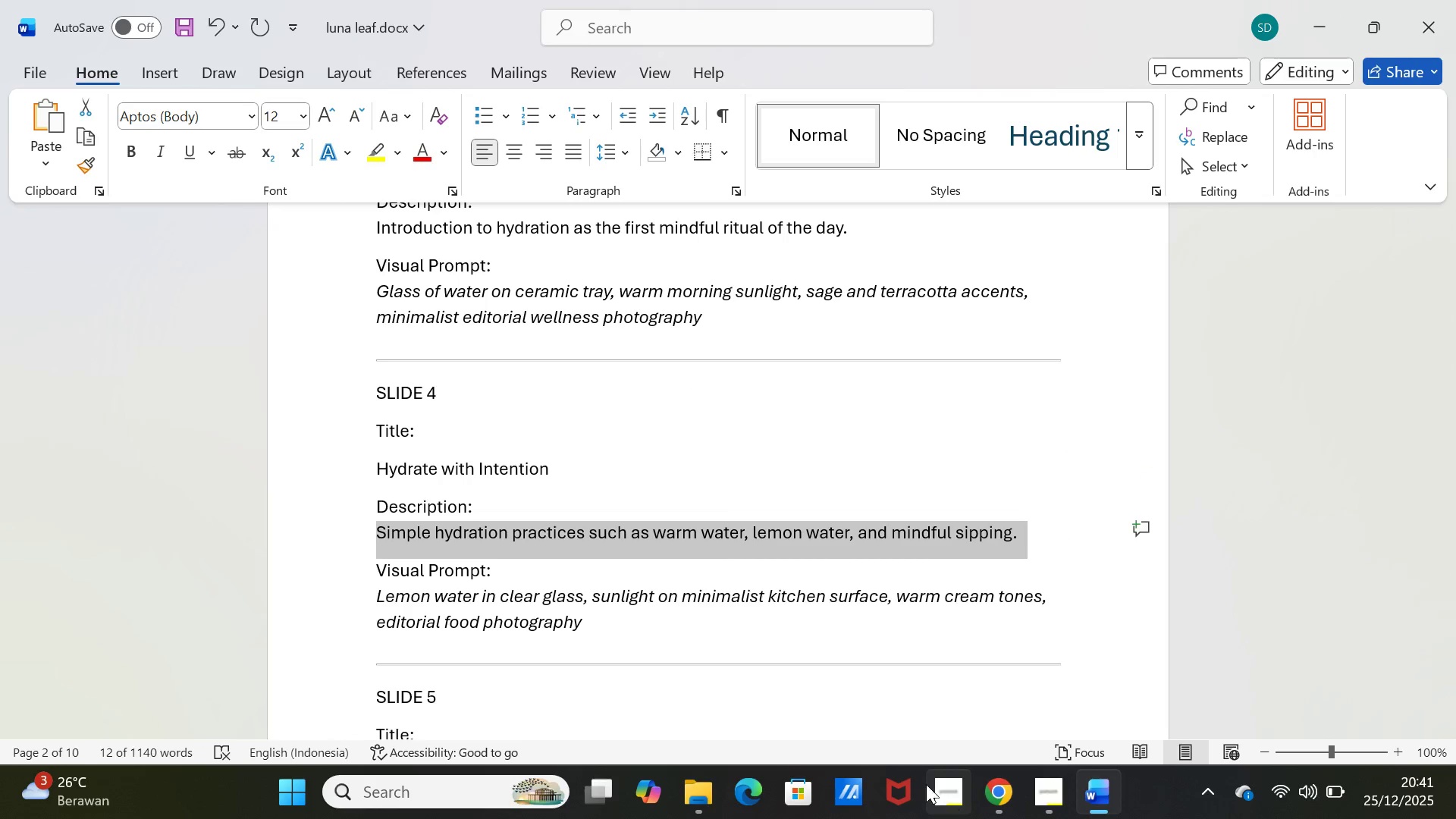 
left_click([1097, 796])
 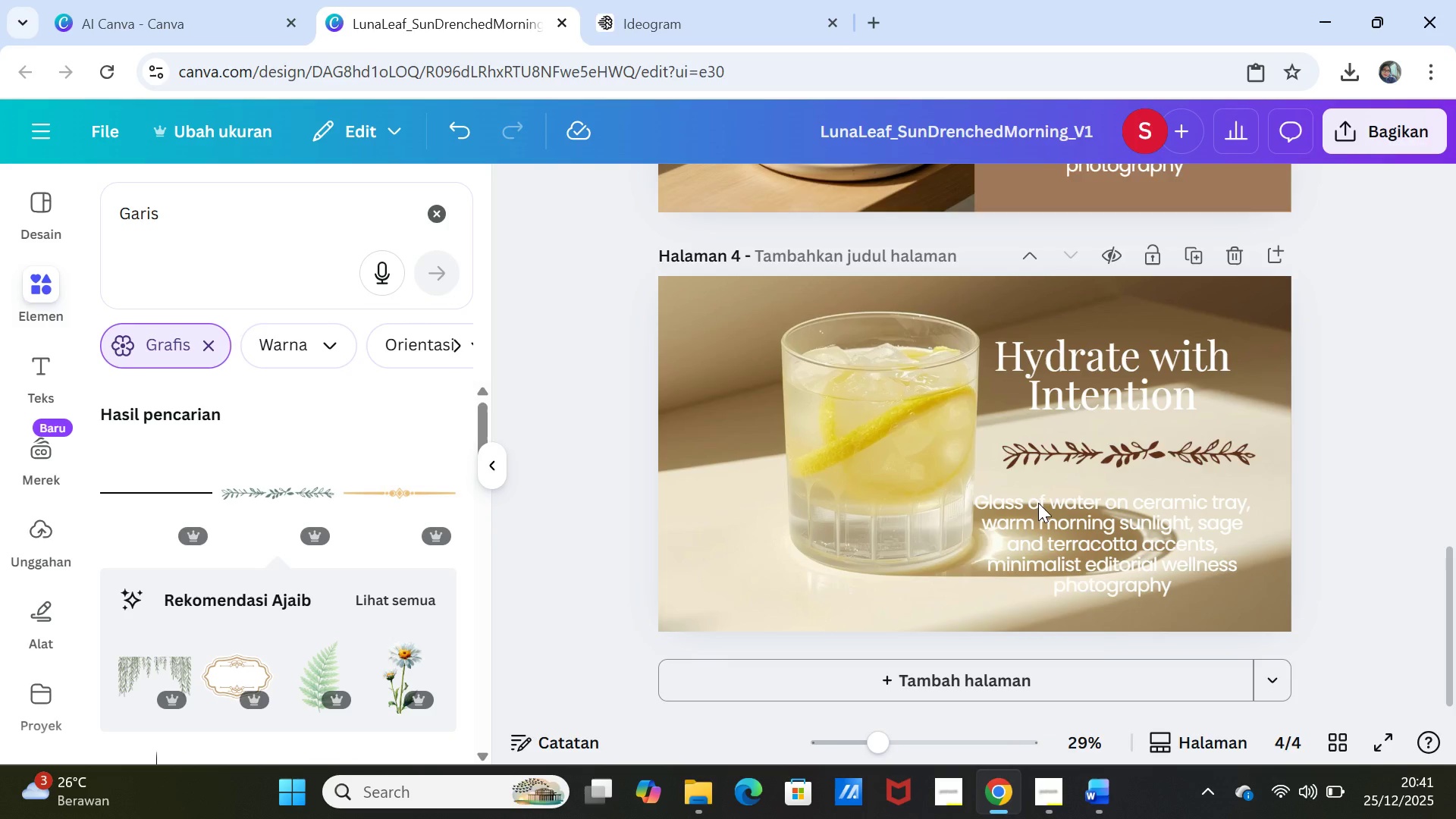 
double_click([1038, 503])
 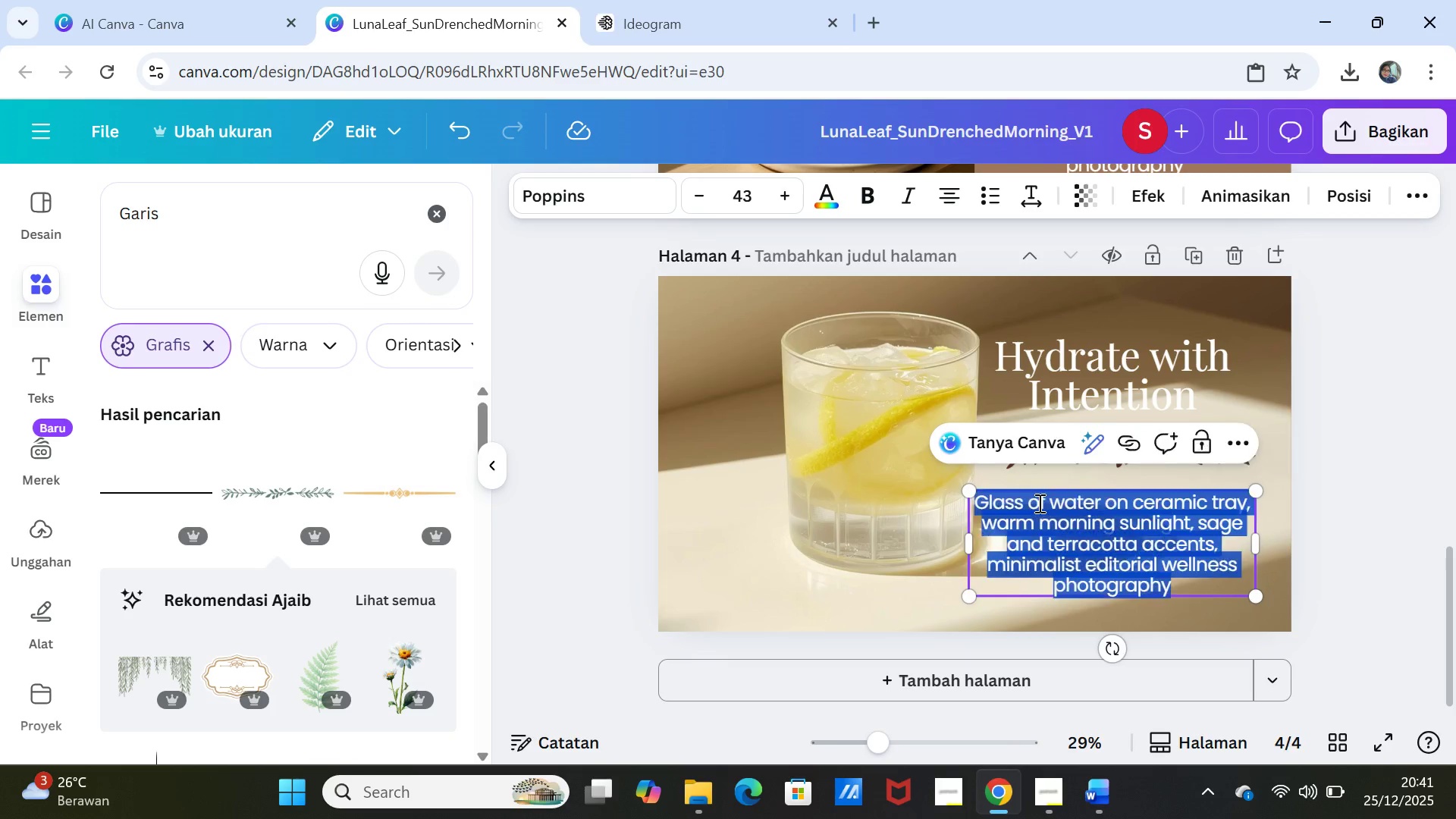 
triple_click([1038, 503])
 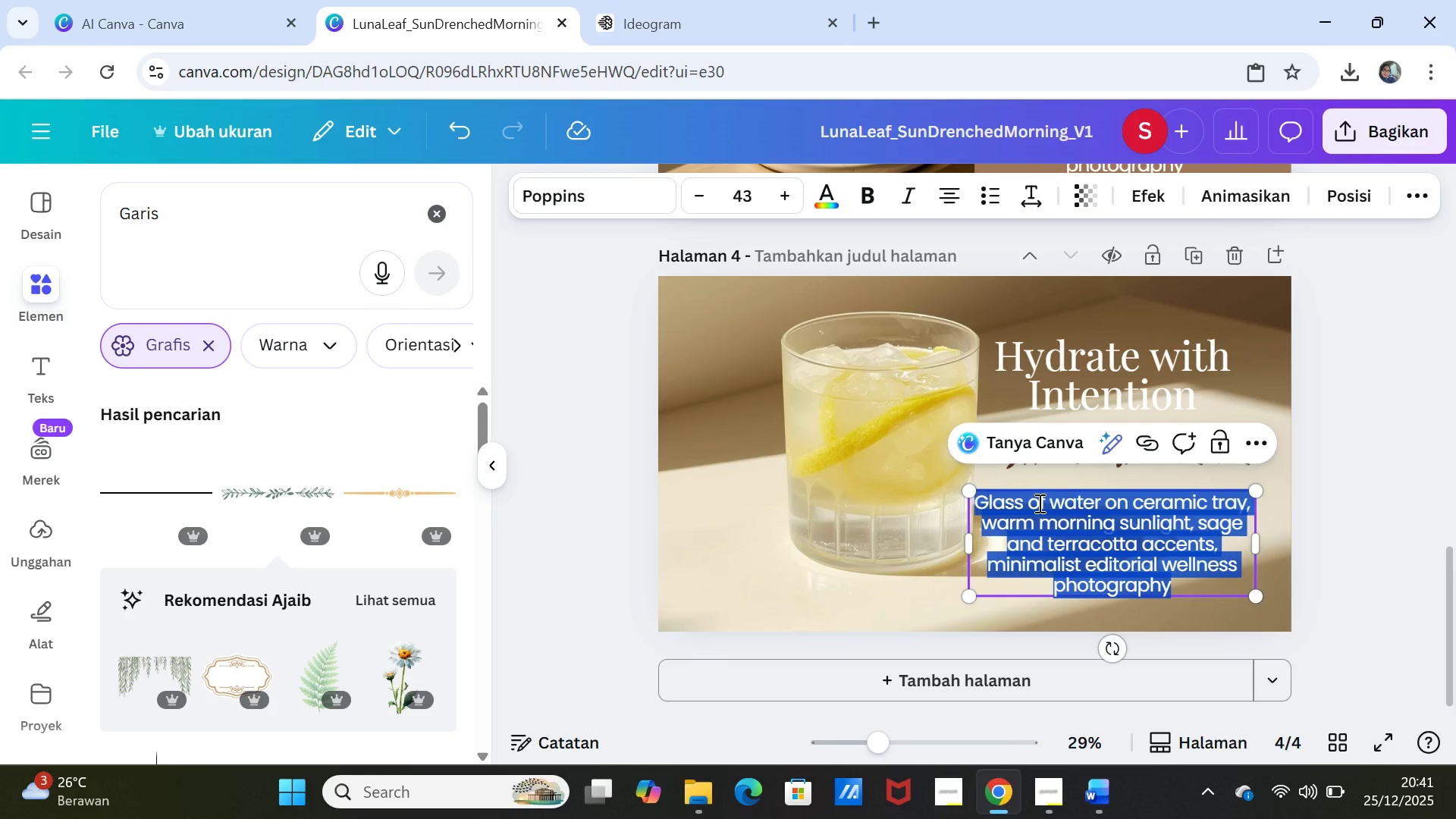 
key(Control+V)
 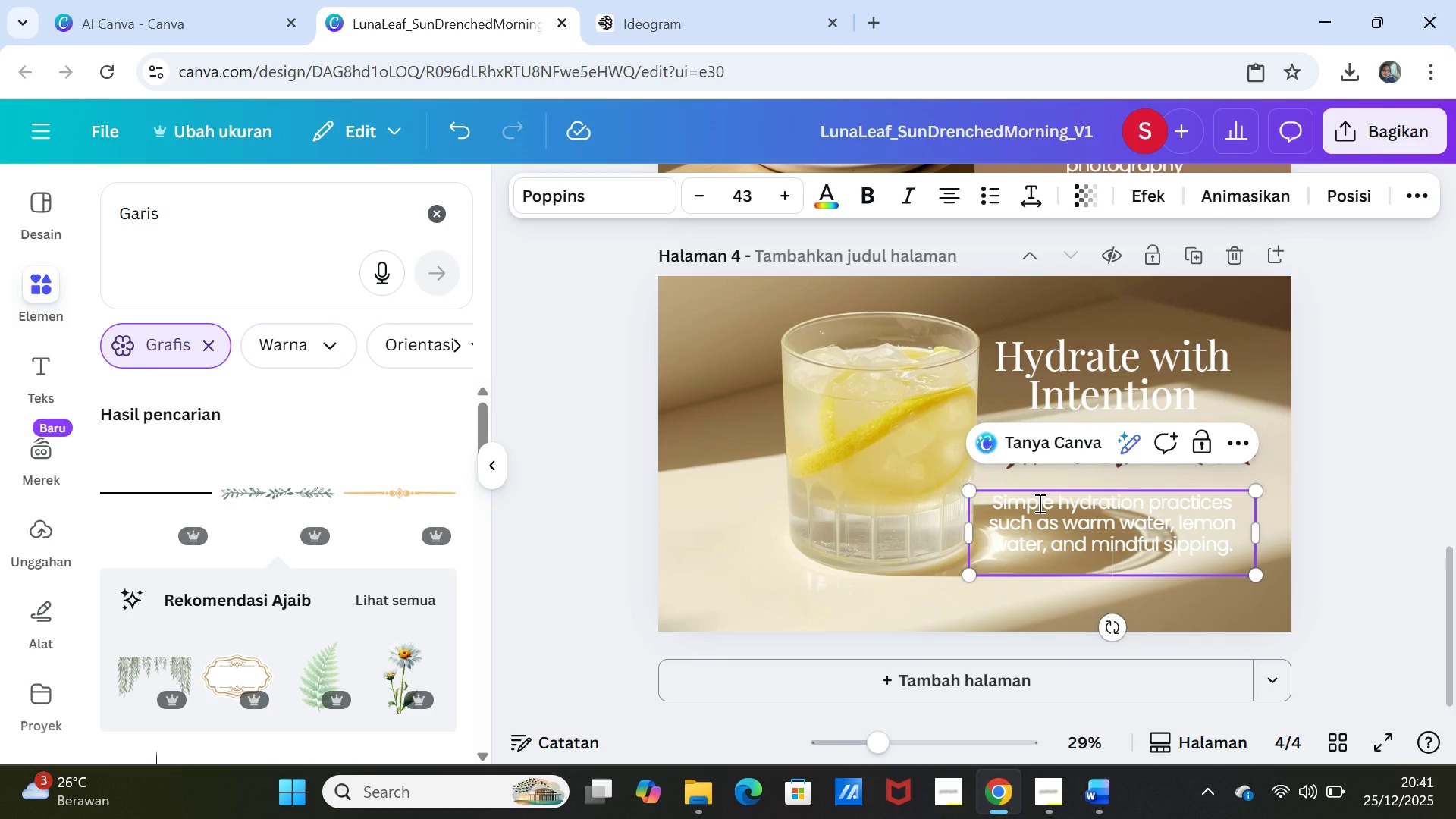 
wait(8.58)
 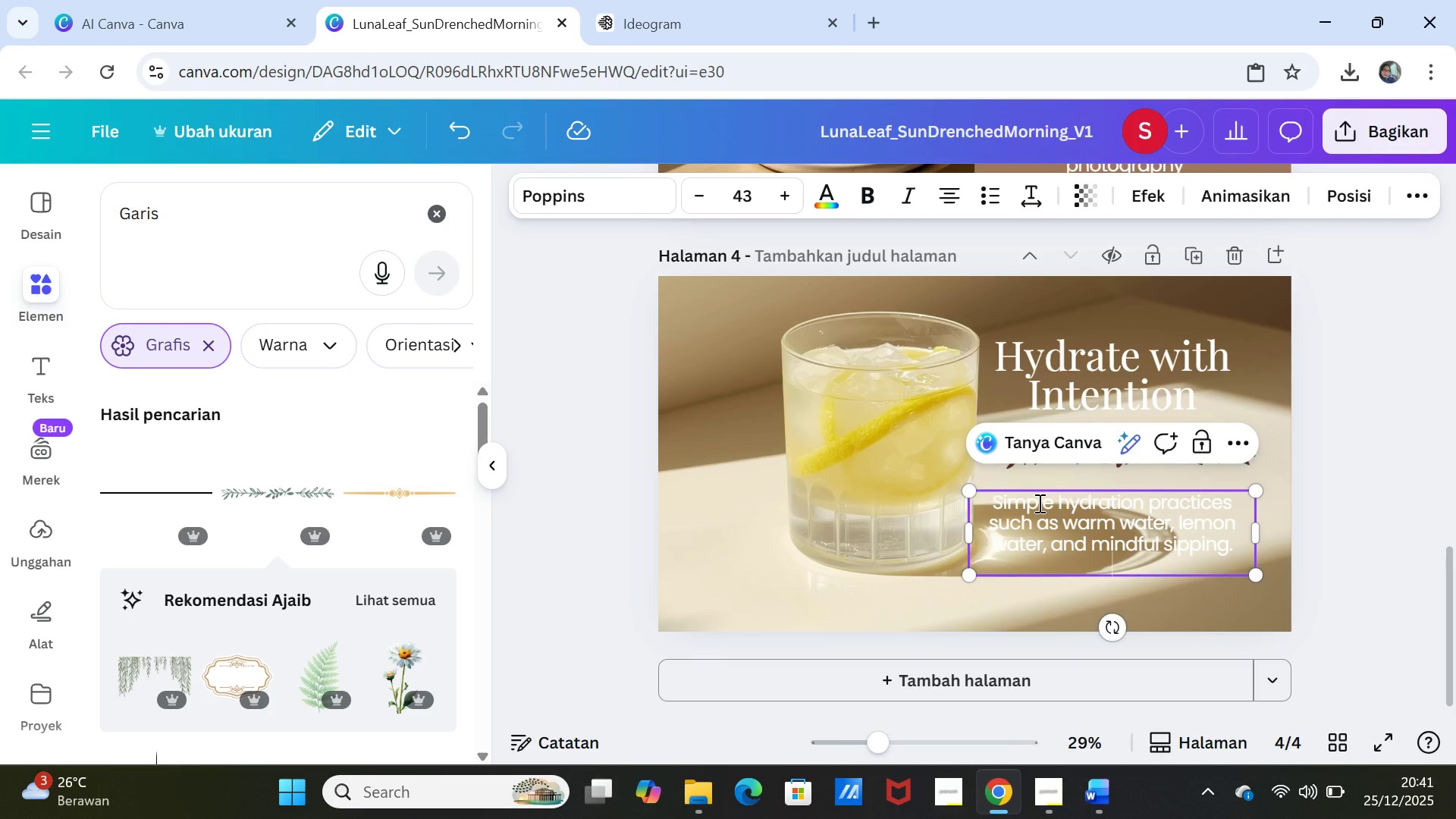 
key(Backspace)
 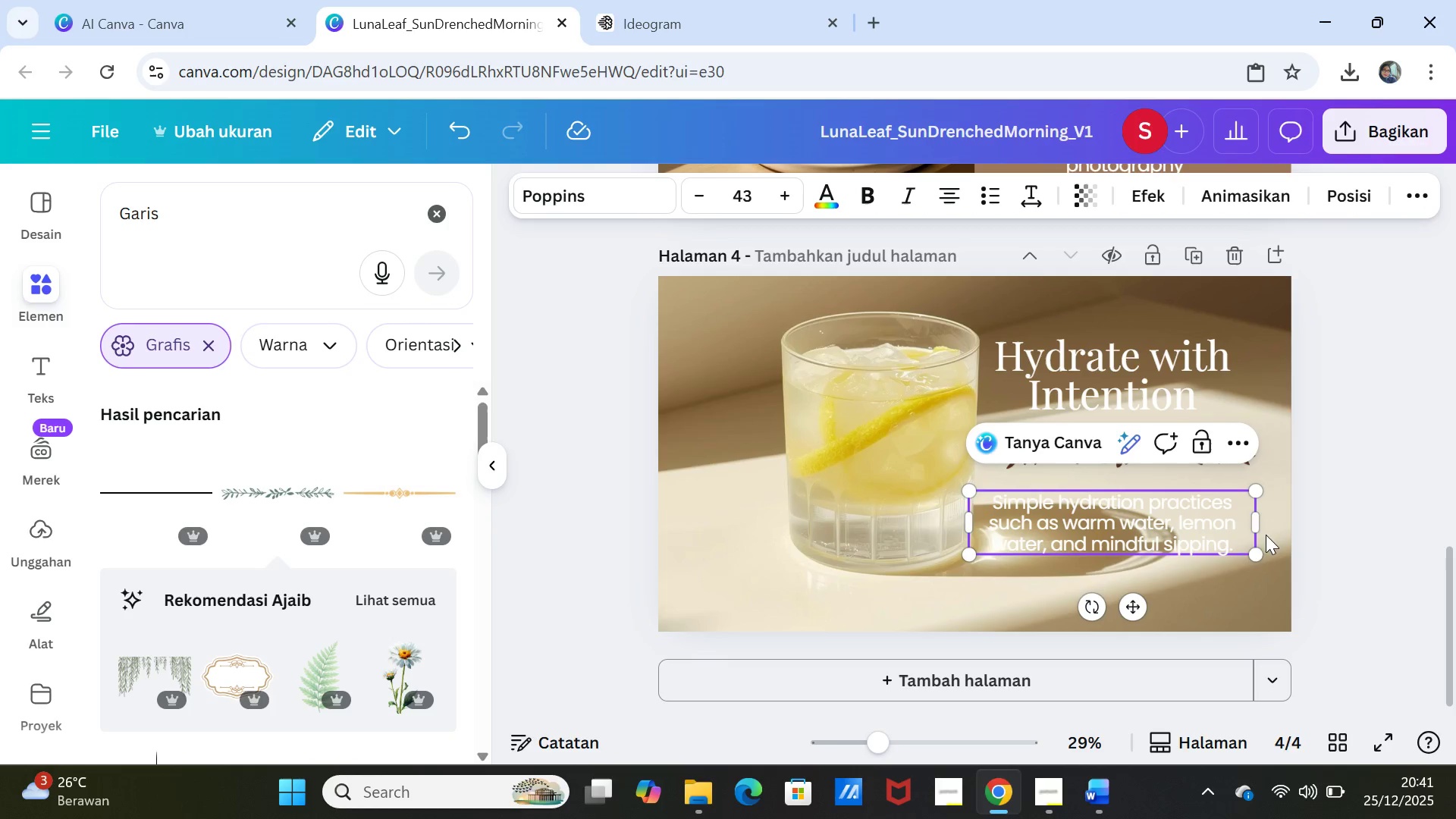 
left_click([1334, 554])
 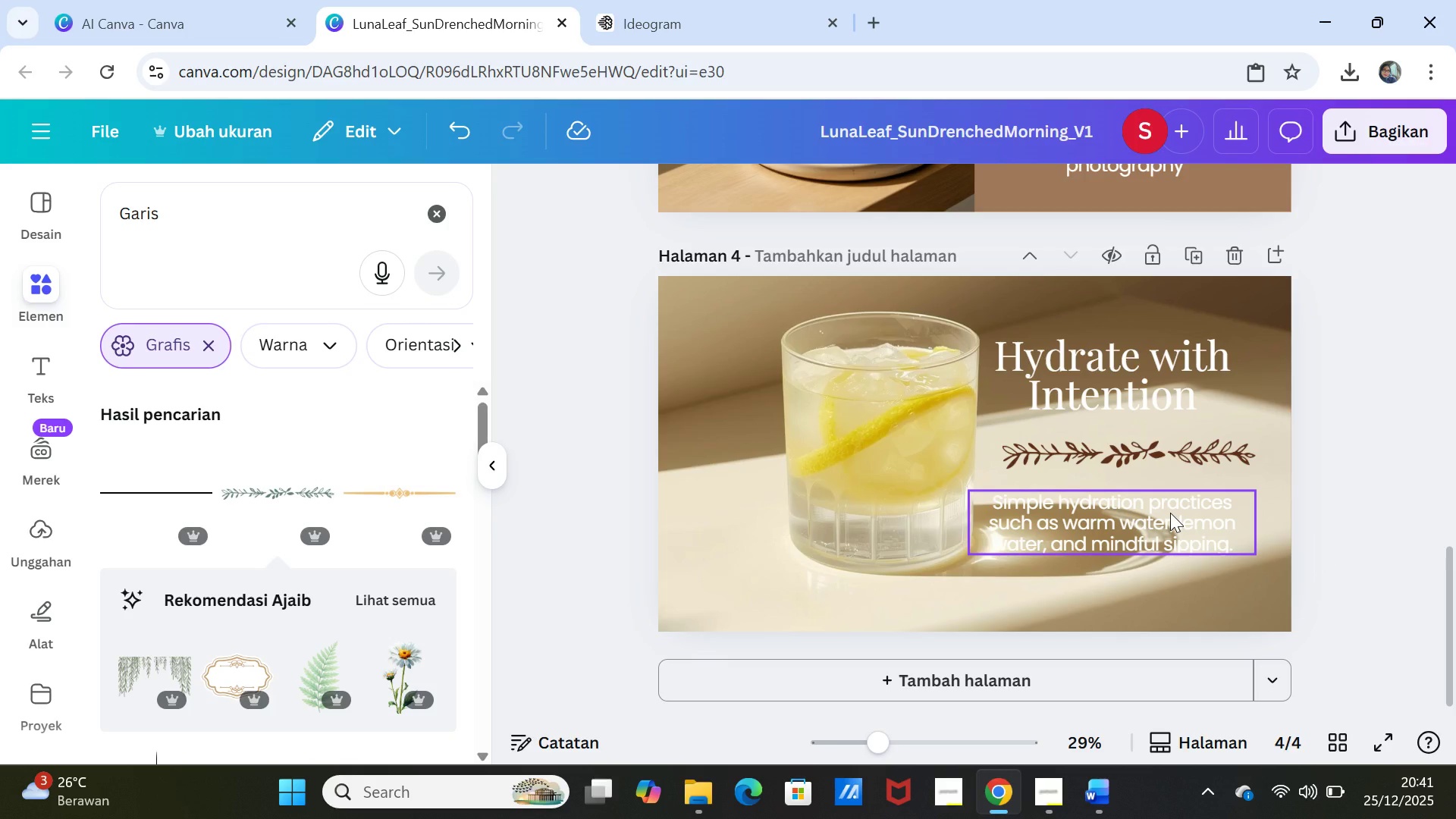 
left_click([1170, 513])
 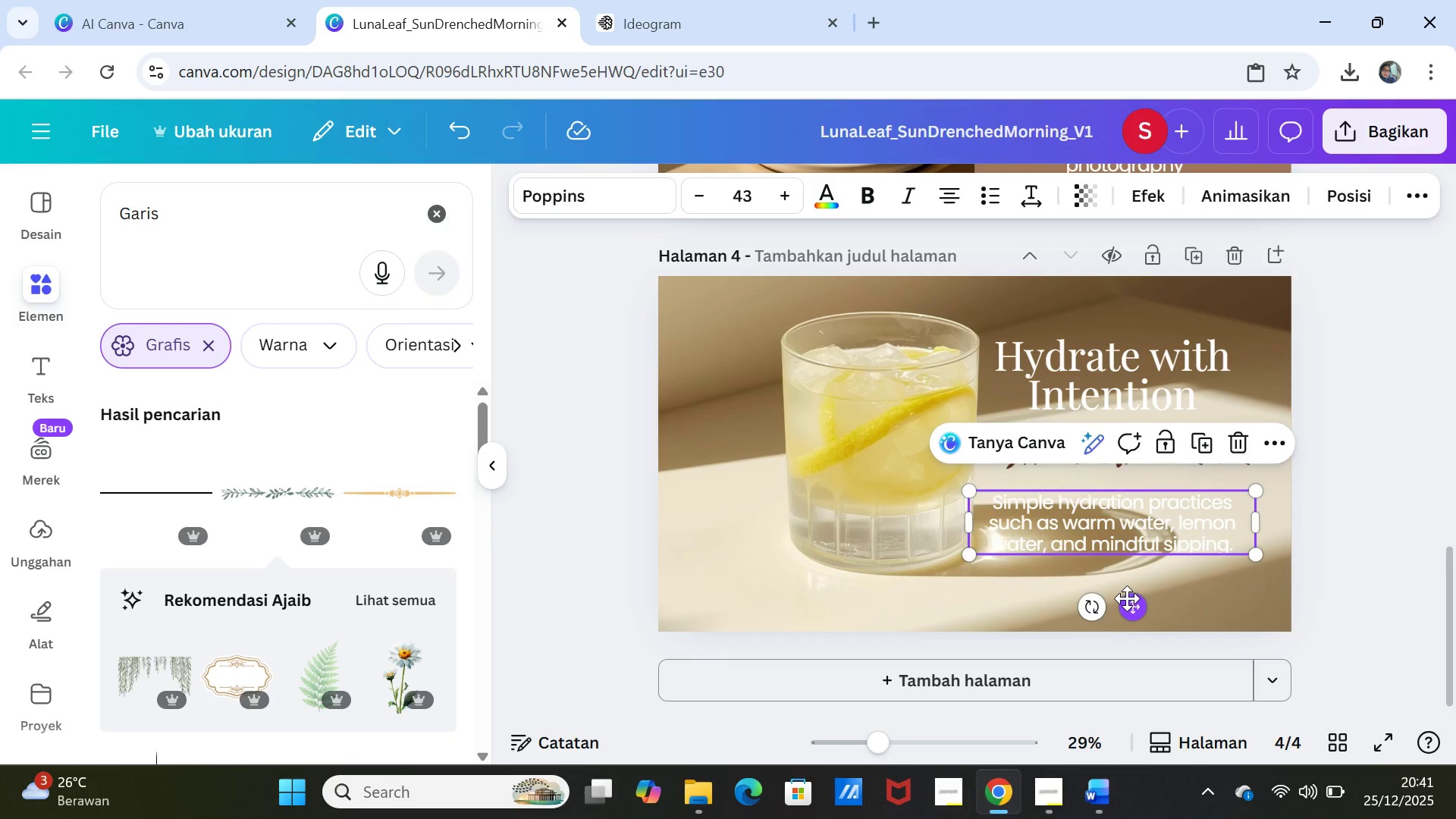 
left_click_drag(start_coordinate=[1094, 504], to_coordinate=[1091, 517])
 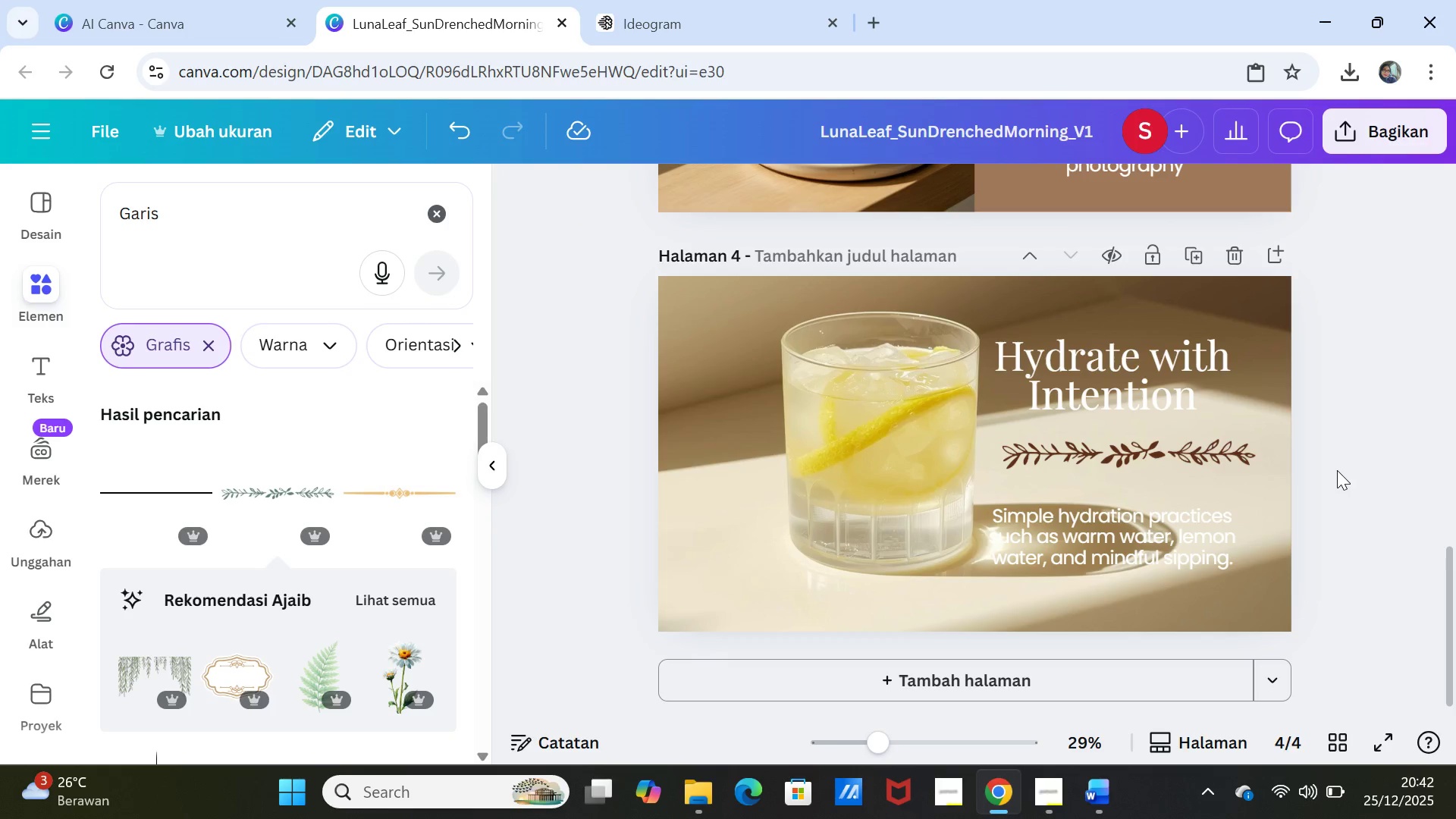 
mouse_move([1211, 541])
 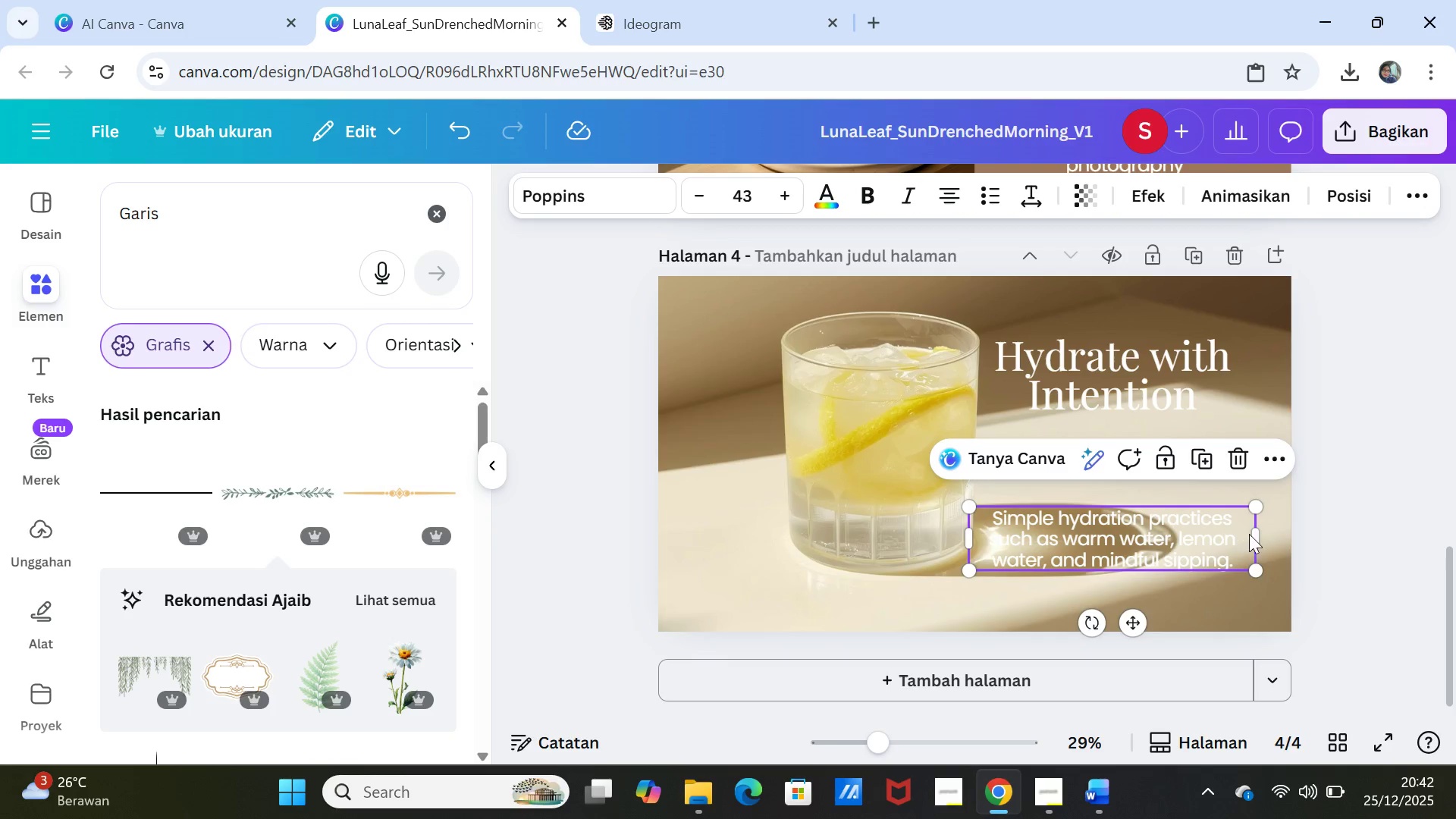 
wait(5.65)
 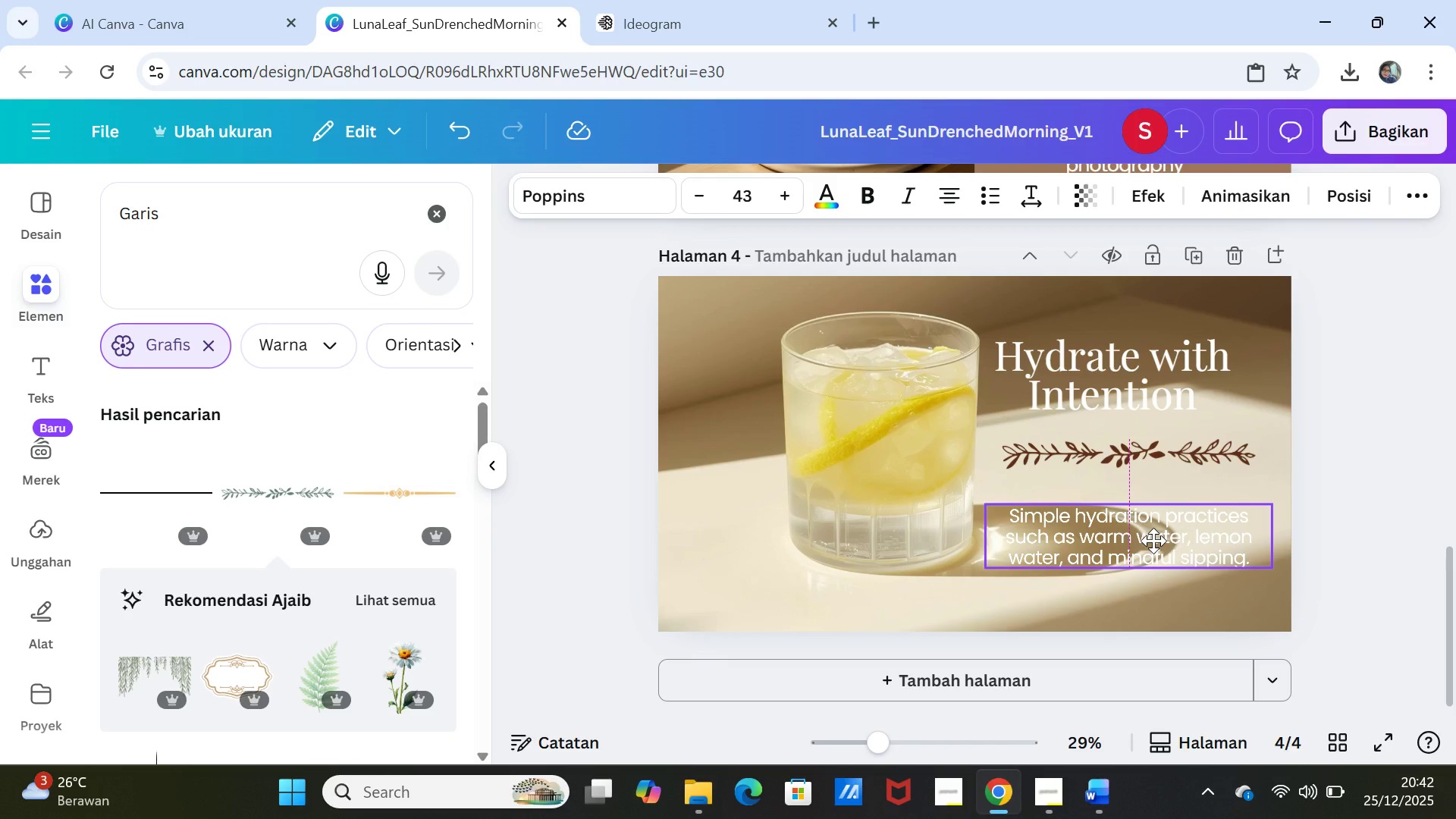 
left_click_drag(start_coordinate=[1186, 537], to_coordinate=[1194, 535])
 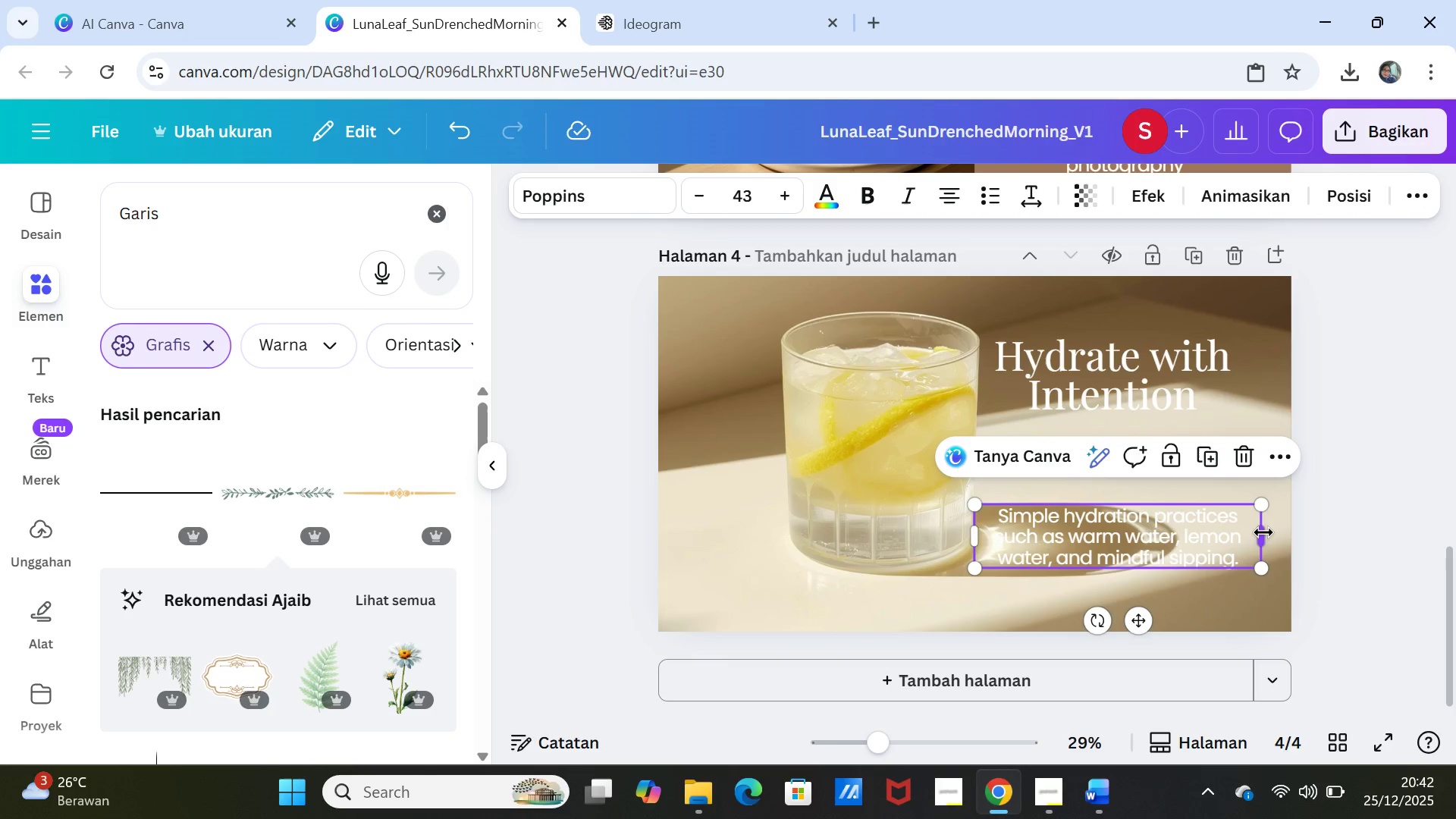 
left_click_drag(start_coordinate=[1264, 532], to_coordinate=[1255, 532])
 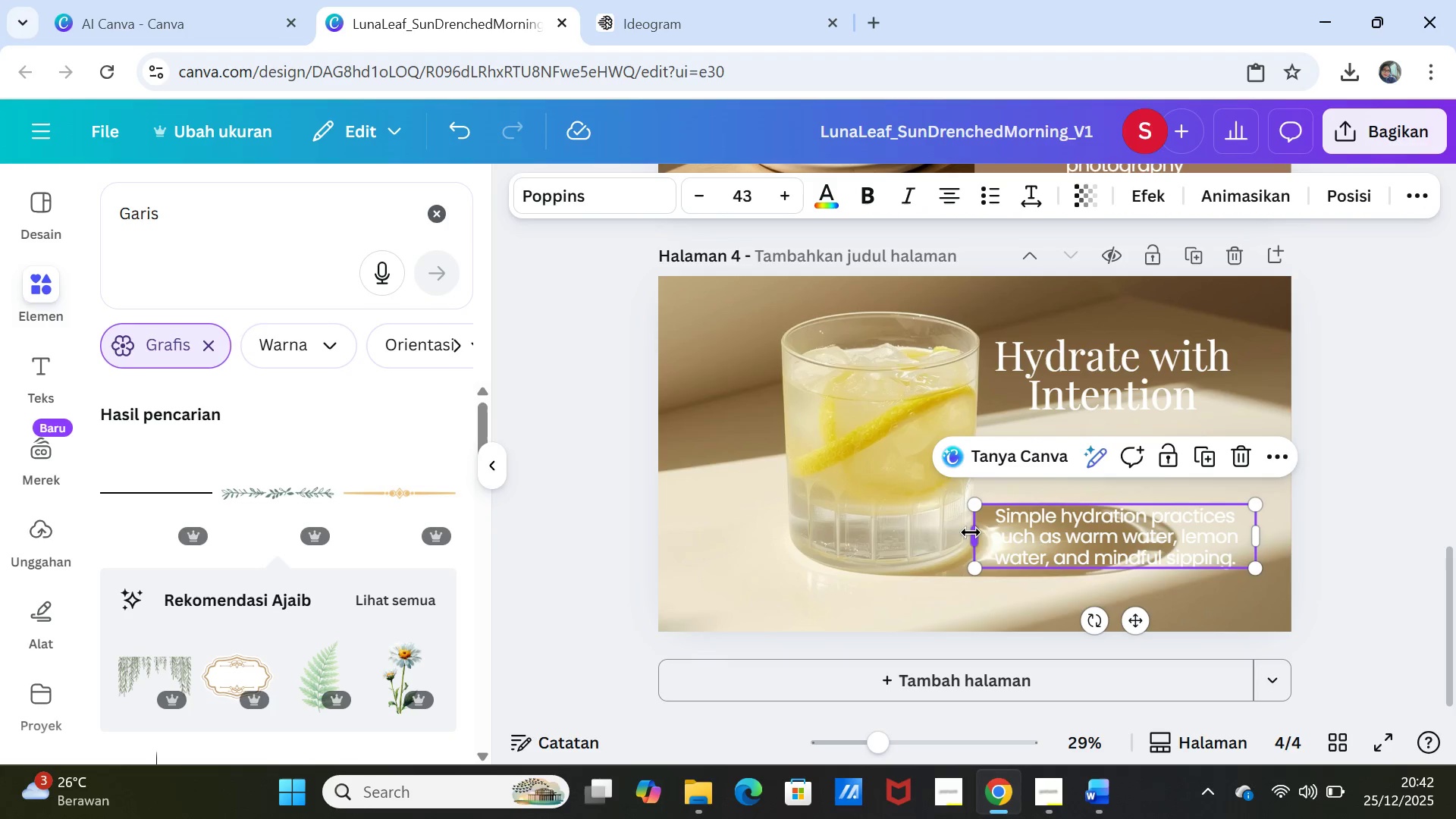 
left_click([971, 533])
 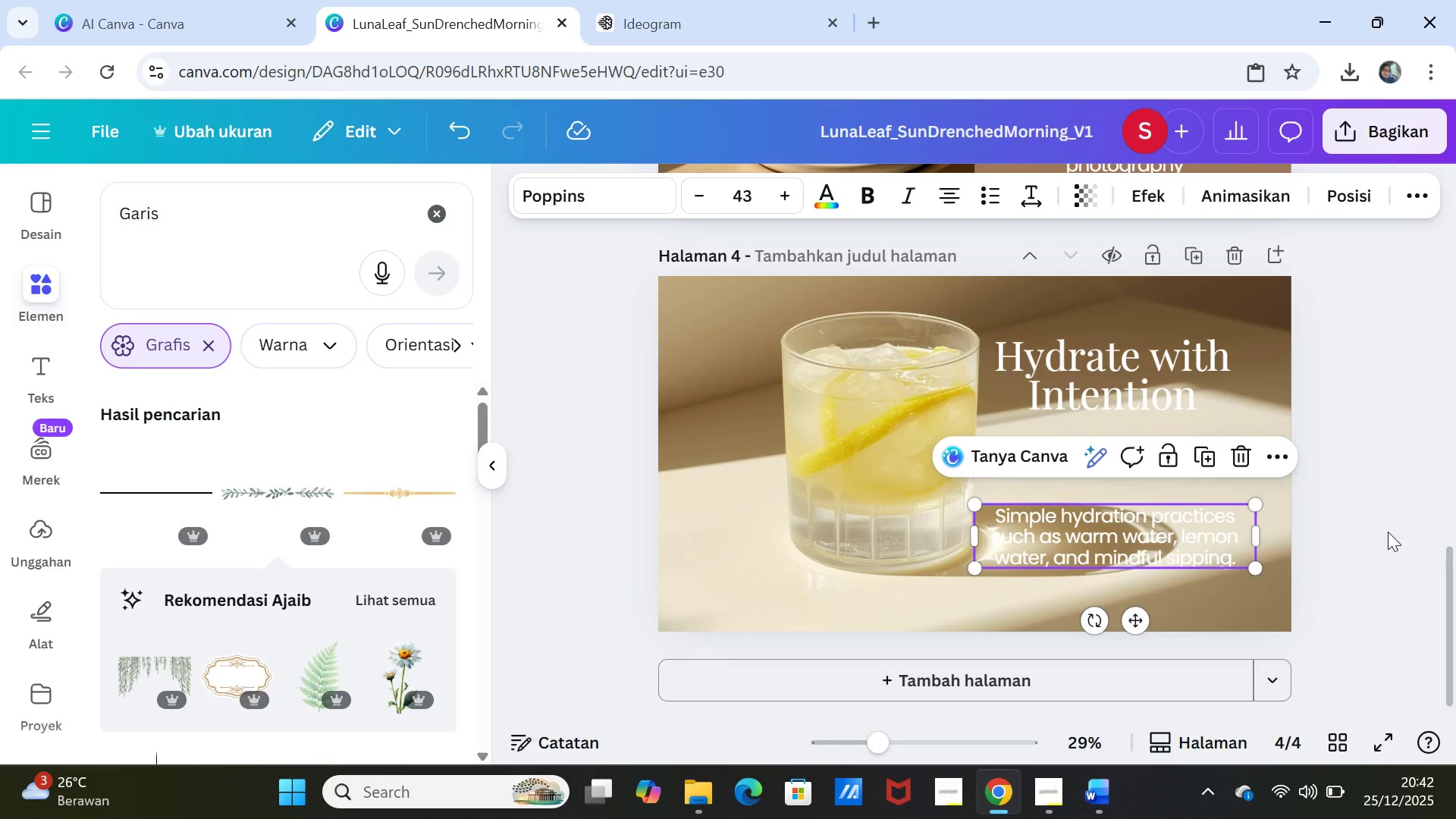 
left_click([1389, 532])
 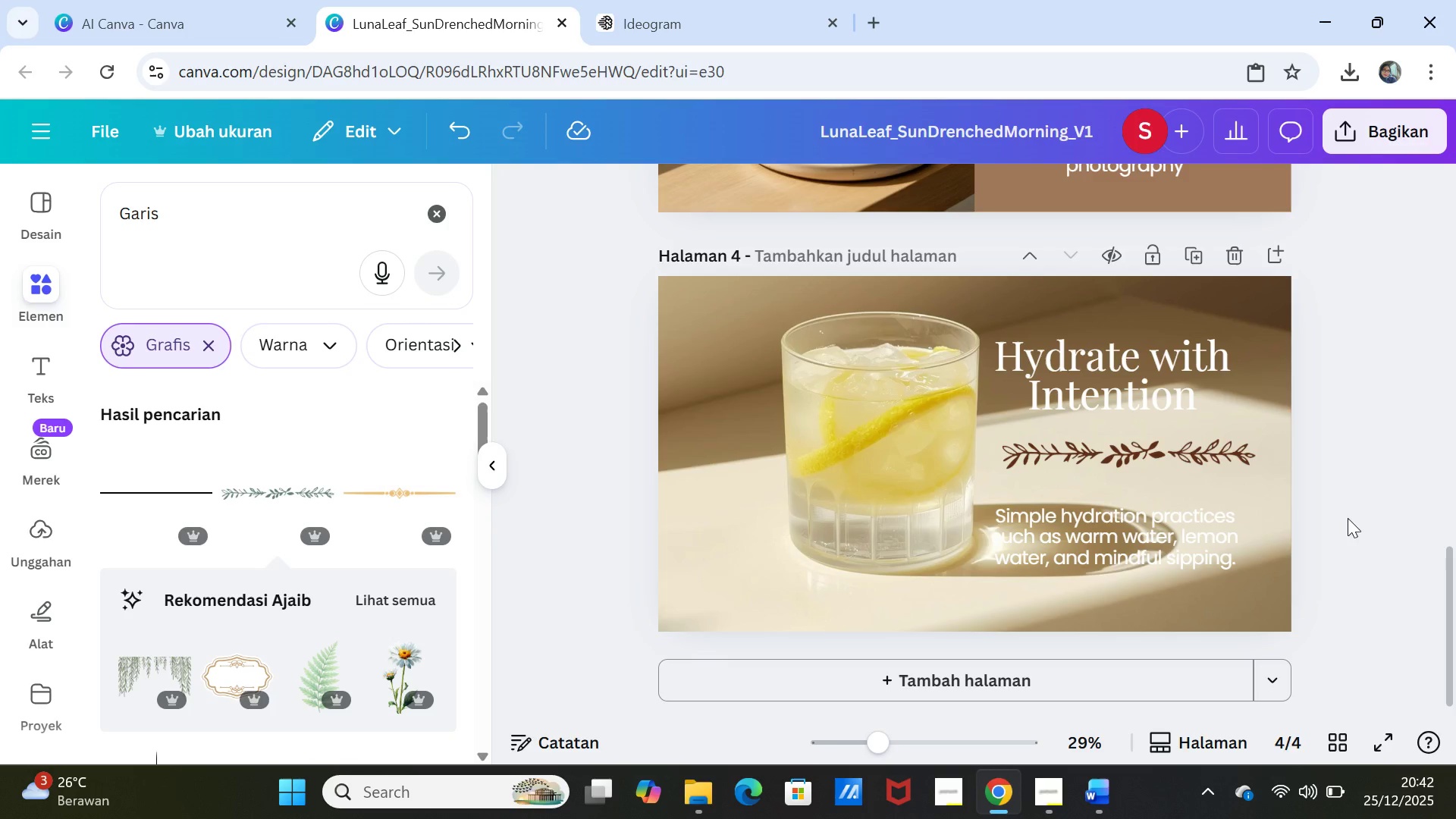 
left_click_drag(start_coordinate=[1094, 460], to_coordinate=[1084, 460])
 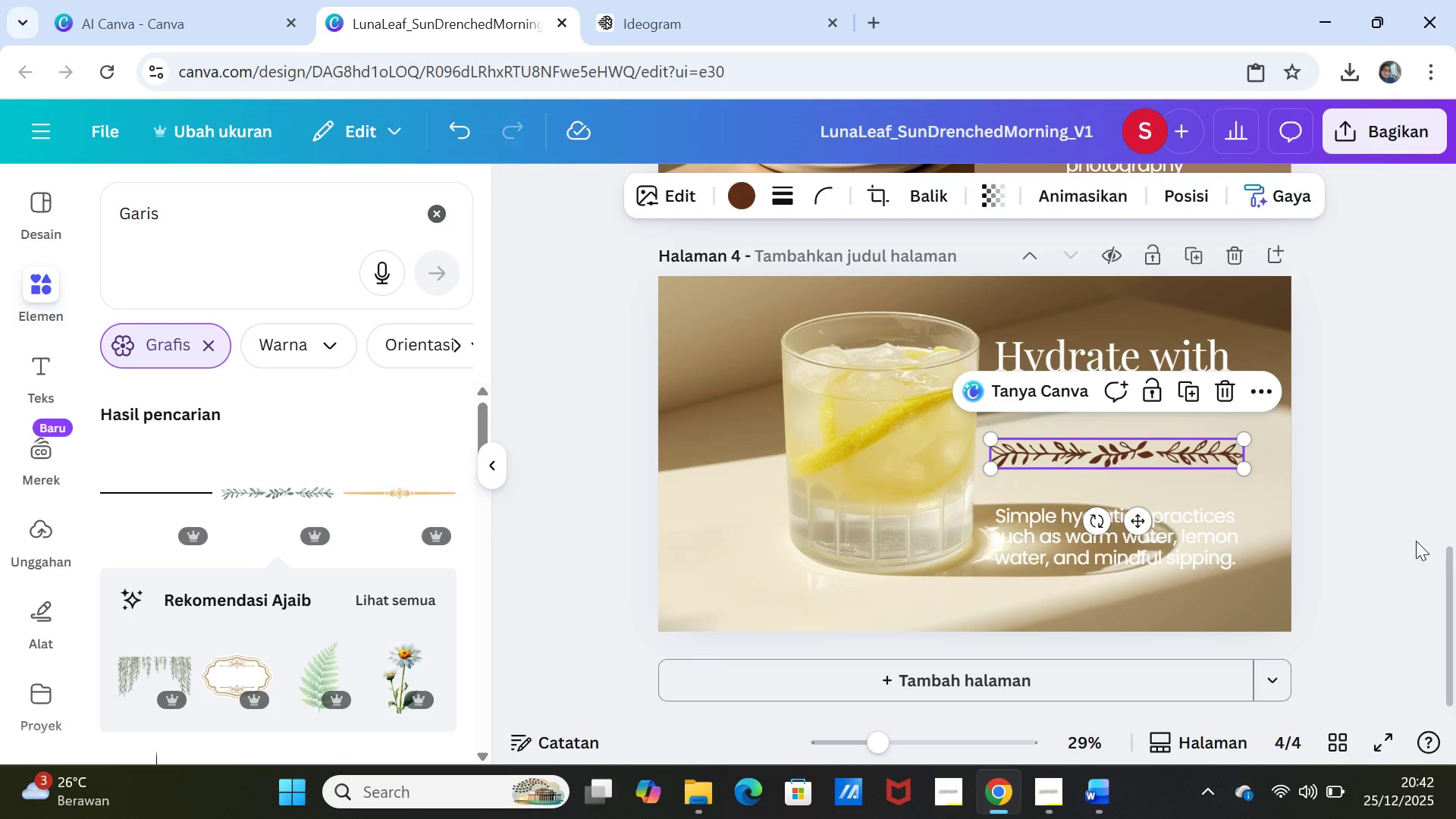 
left_click([1416, 541])
 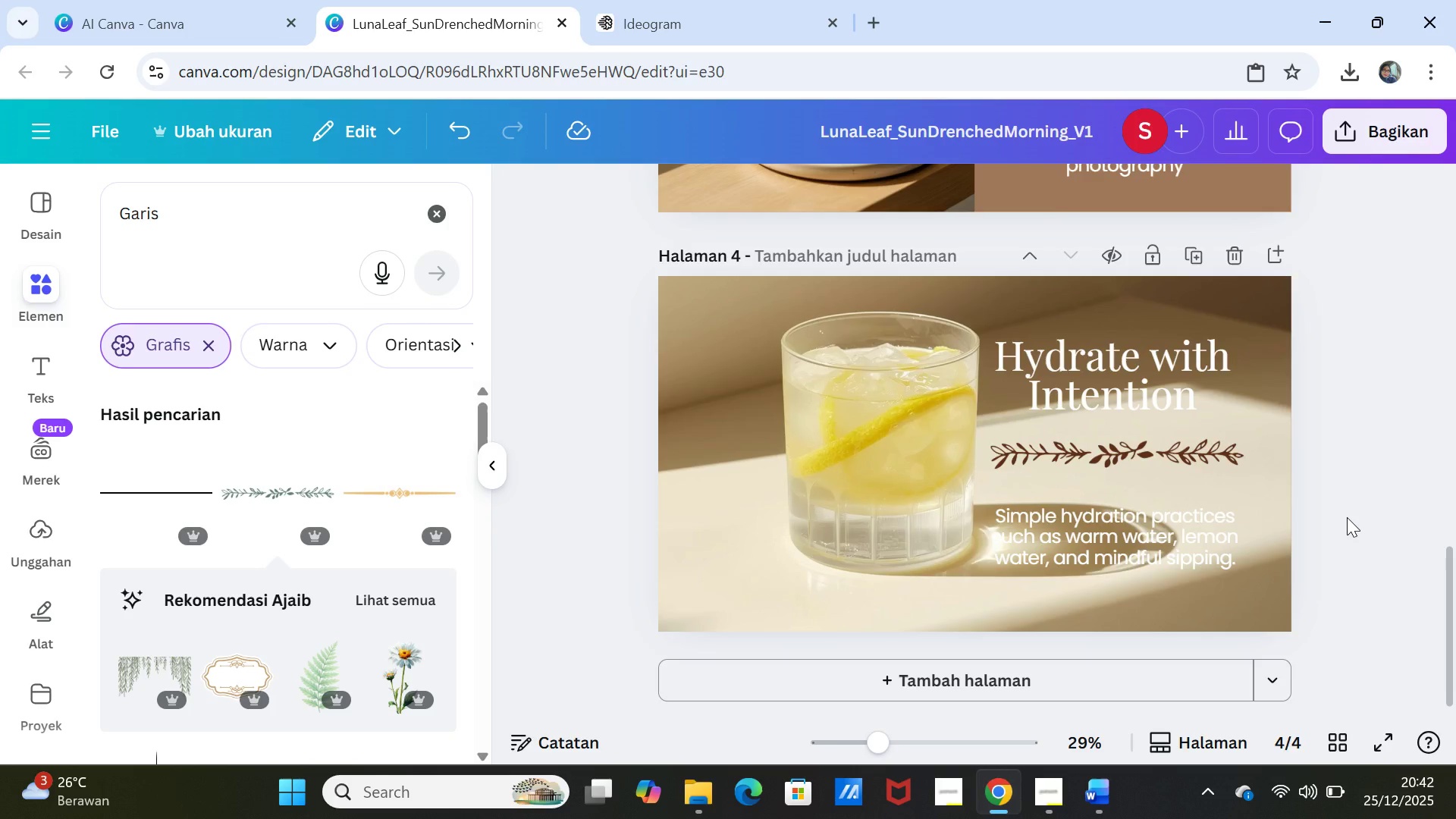 
scroll: coordinate [1347, 517], scroll_direction: up, amount: 3.0
 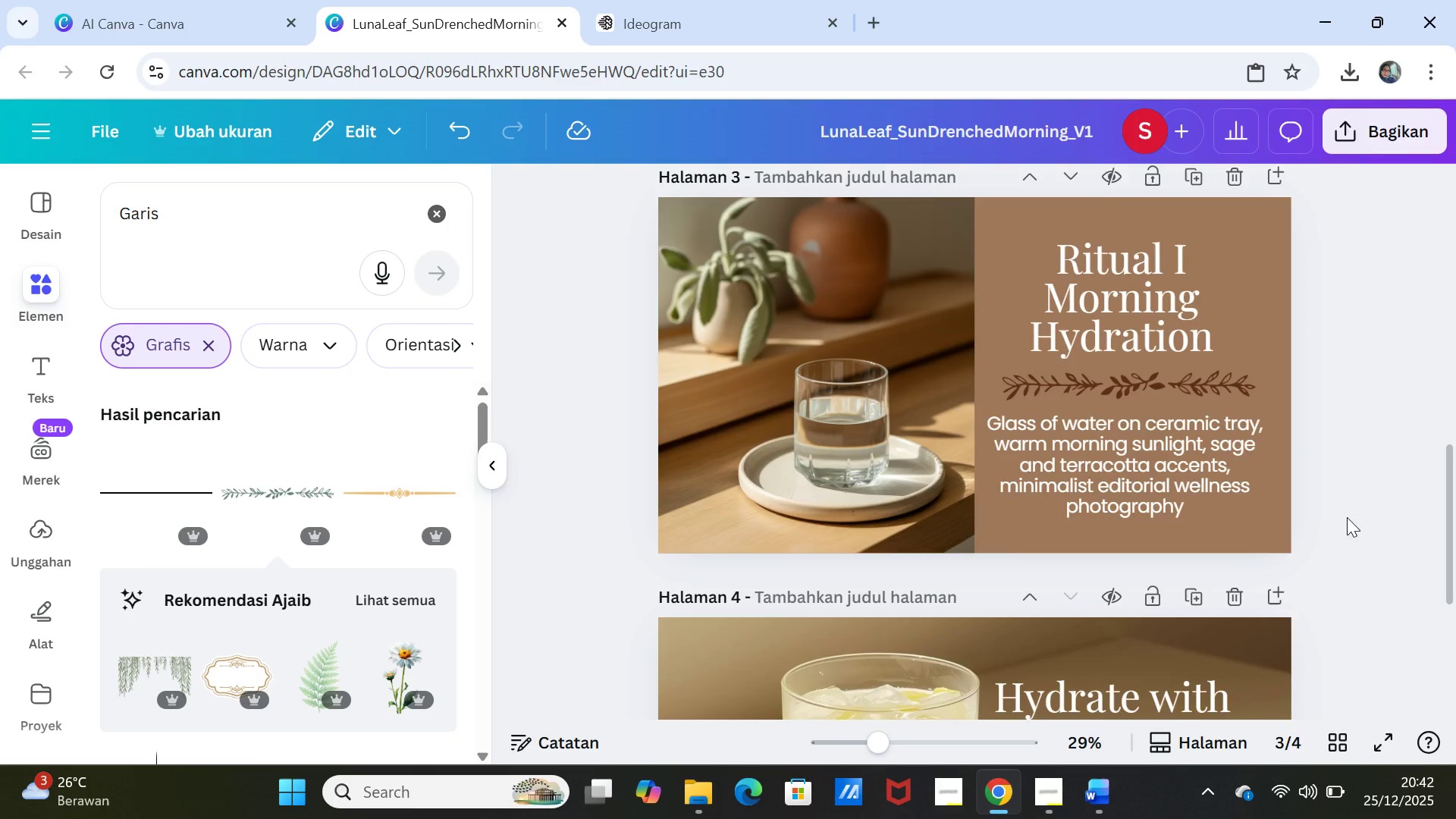 
scroll: coordinate [1347, 517], scroll_direction: down, amount: 4.0
 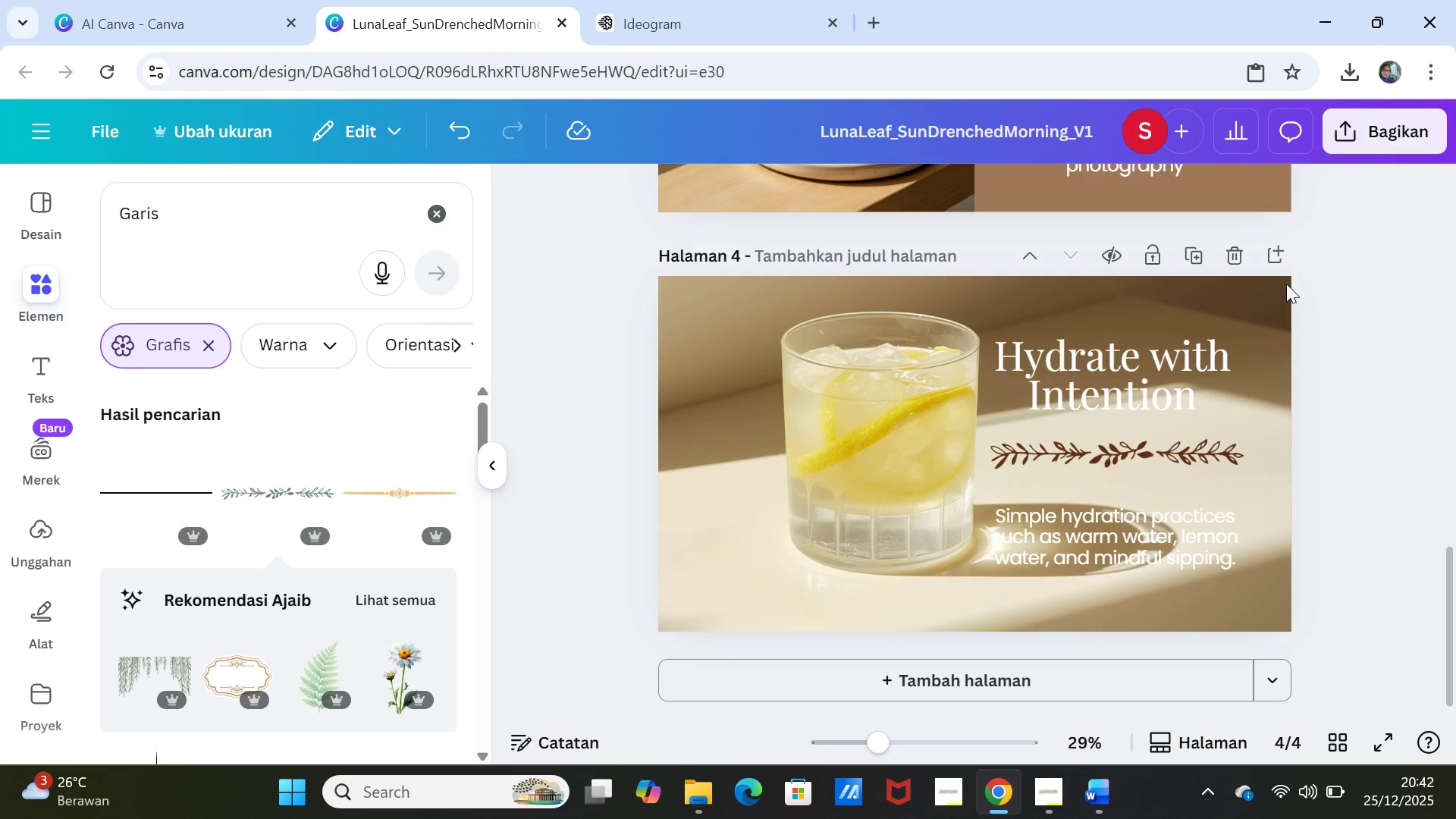 
left_click([1197, 253])
 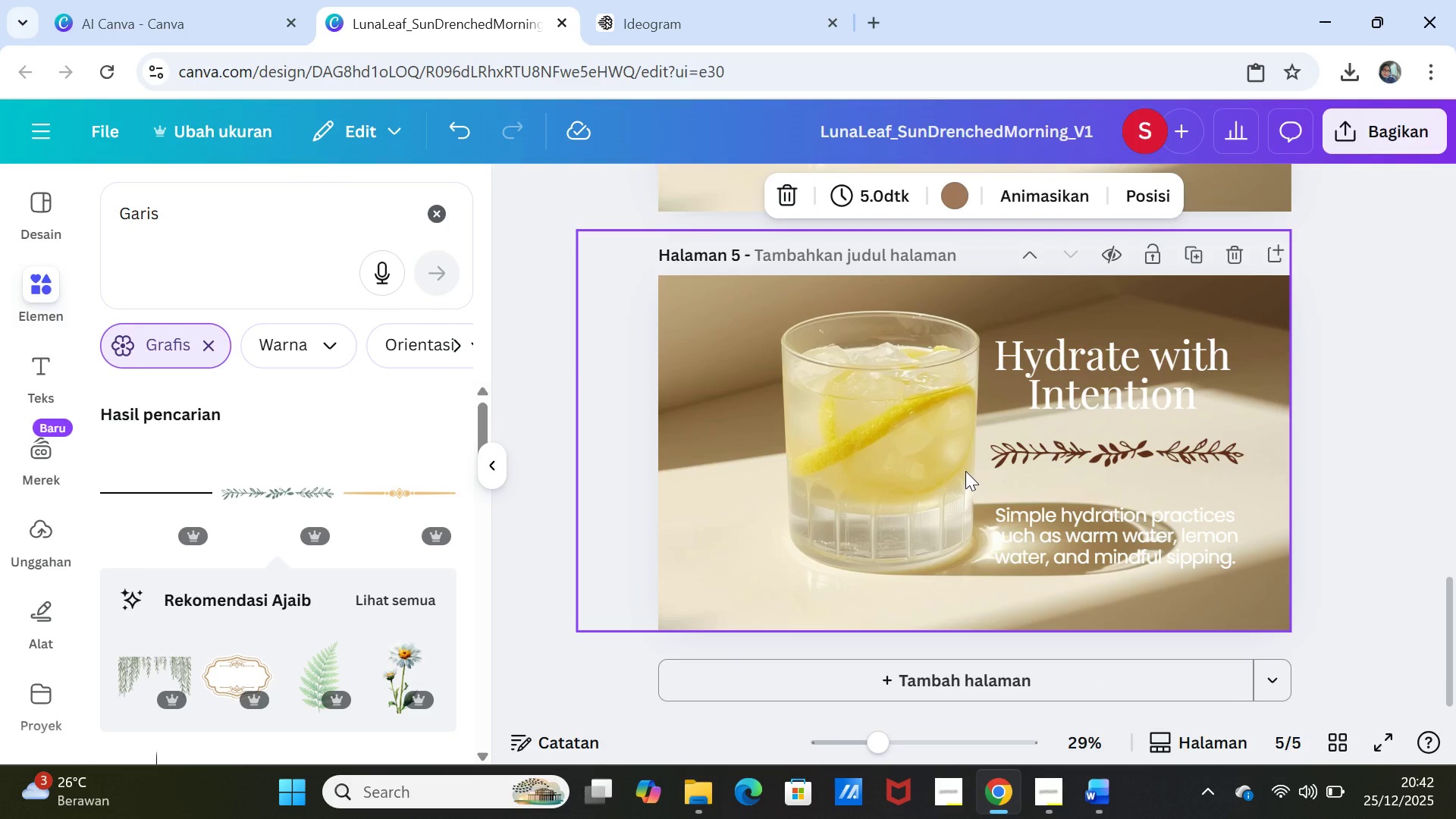 
left_click([965, 470])
 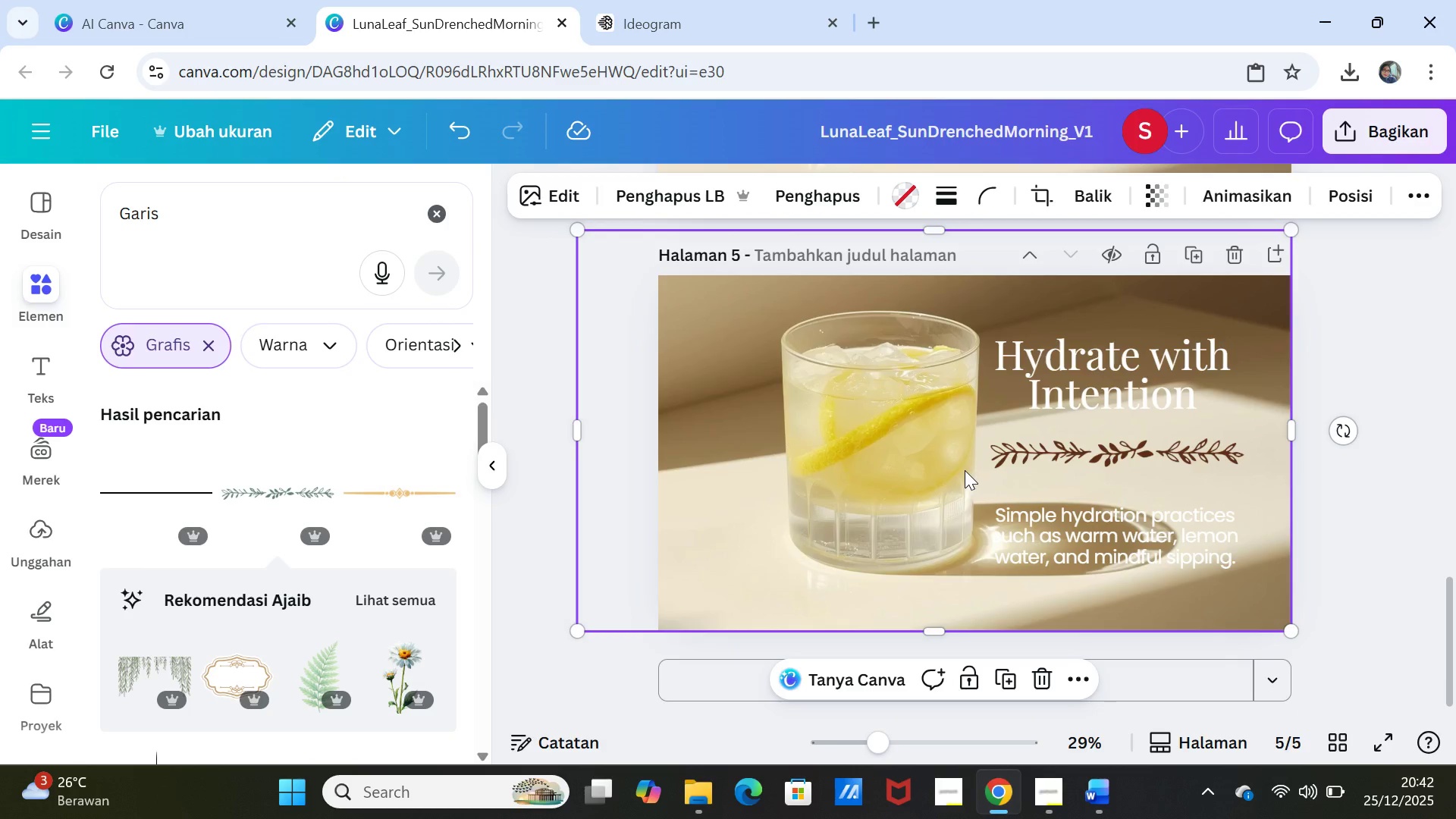 
key(Delete)
 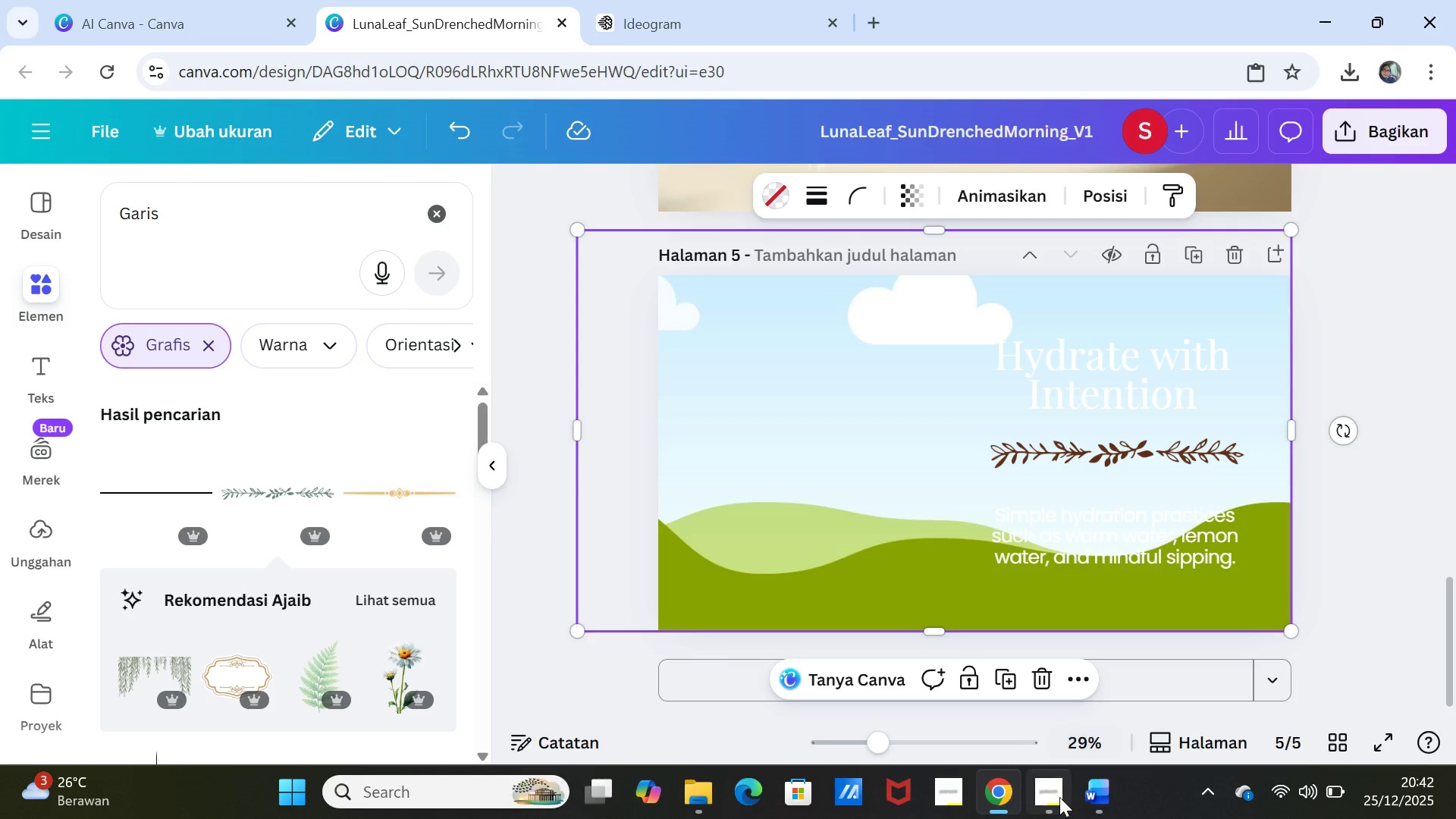 
left_click([1090, 792])
 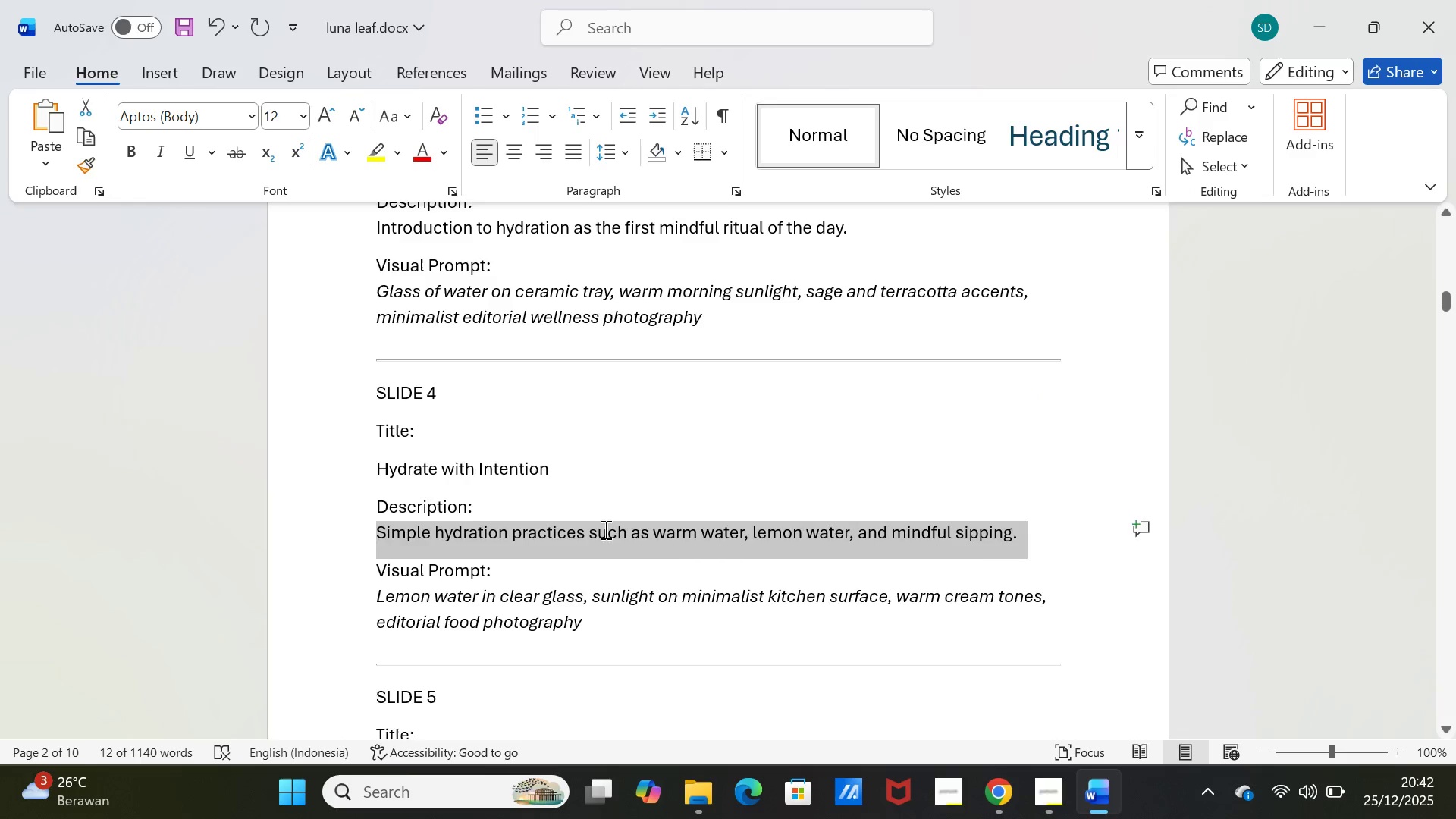 
scroll: coordinate [577, 551], scroll_direction: down, amount: 10.0
 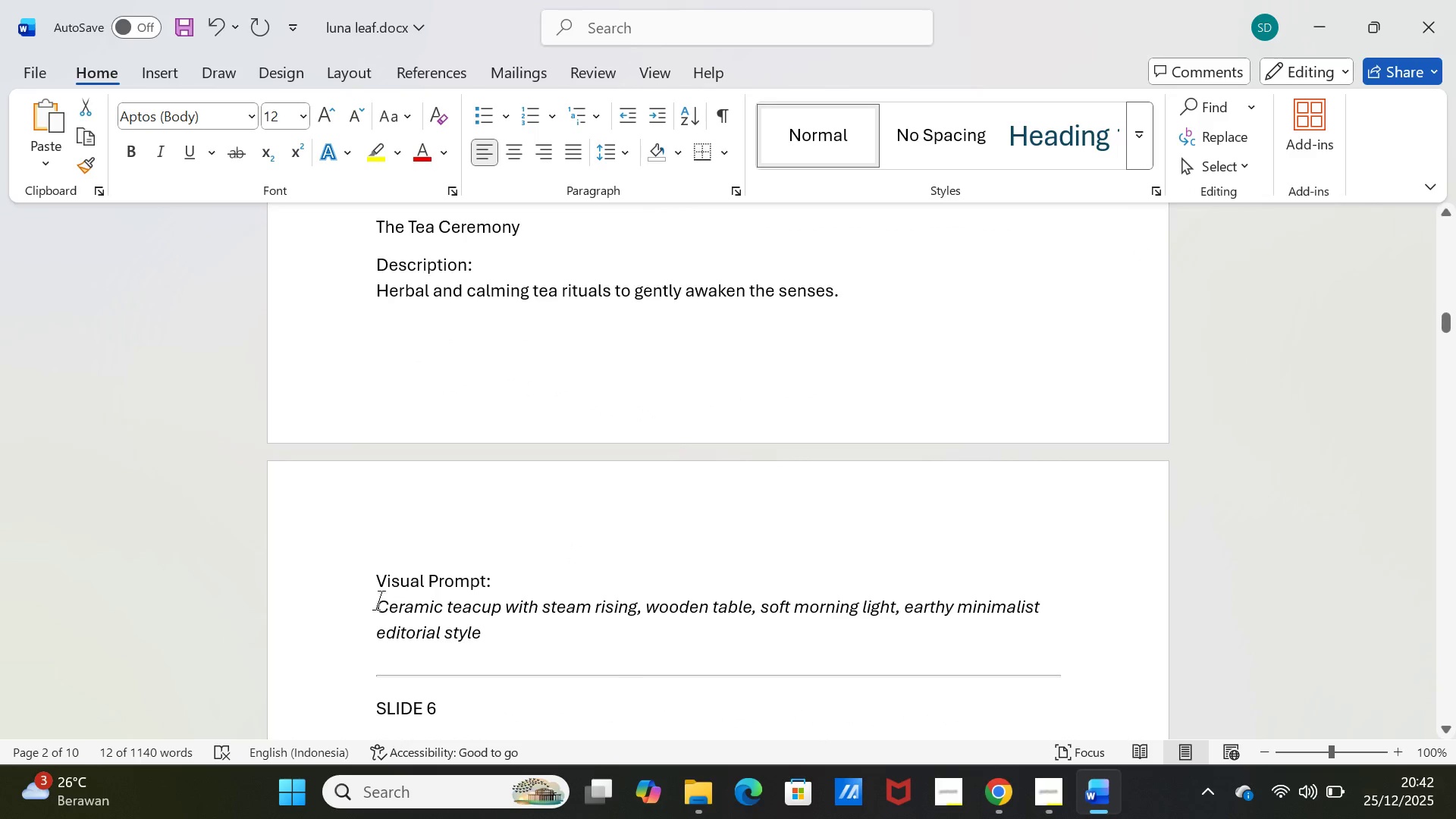 
left_click_drag(start_coordinate=[378, 601], to_coordinate=[478, 630])
 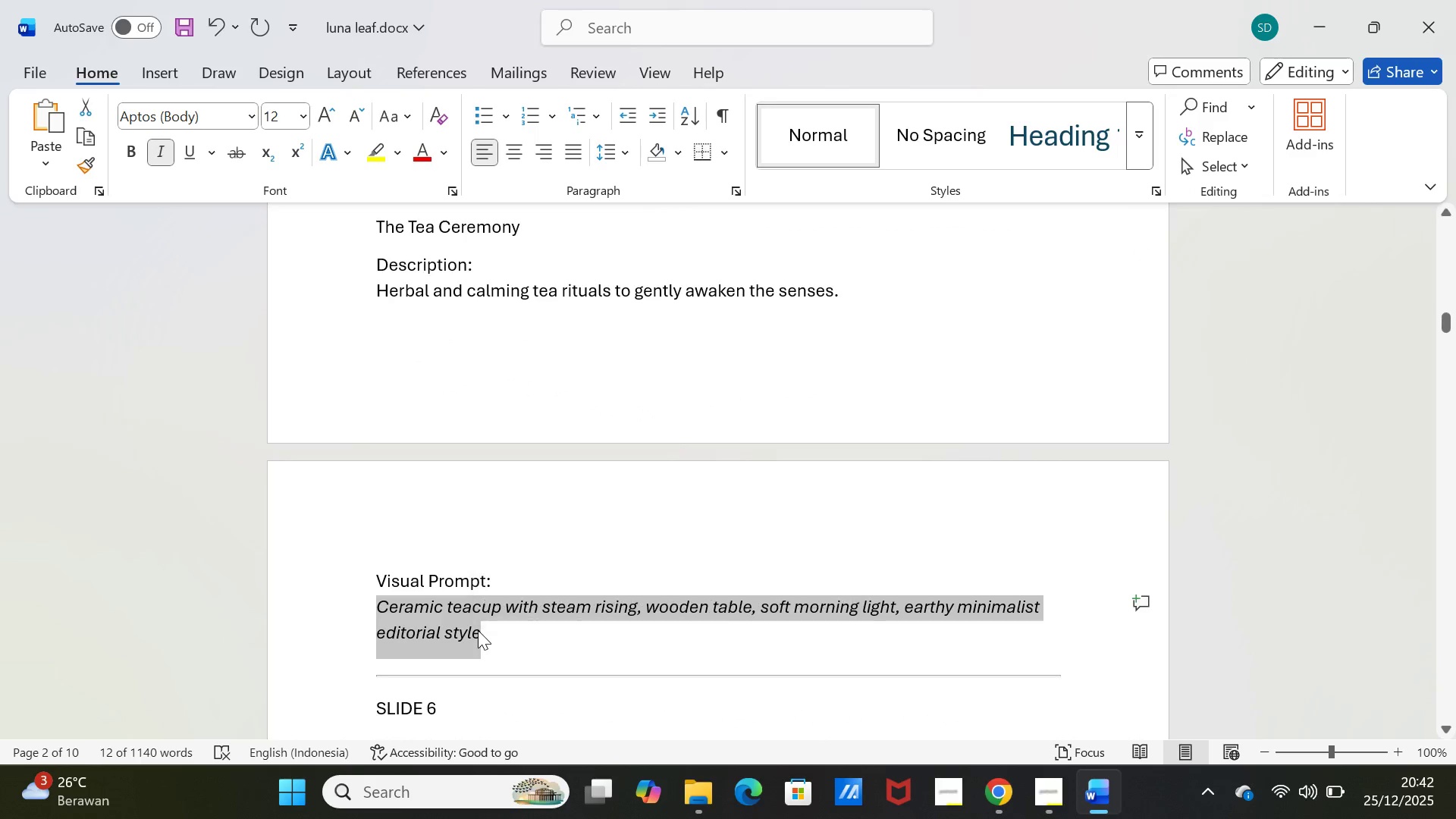 
key(Control+C)
 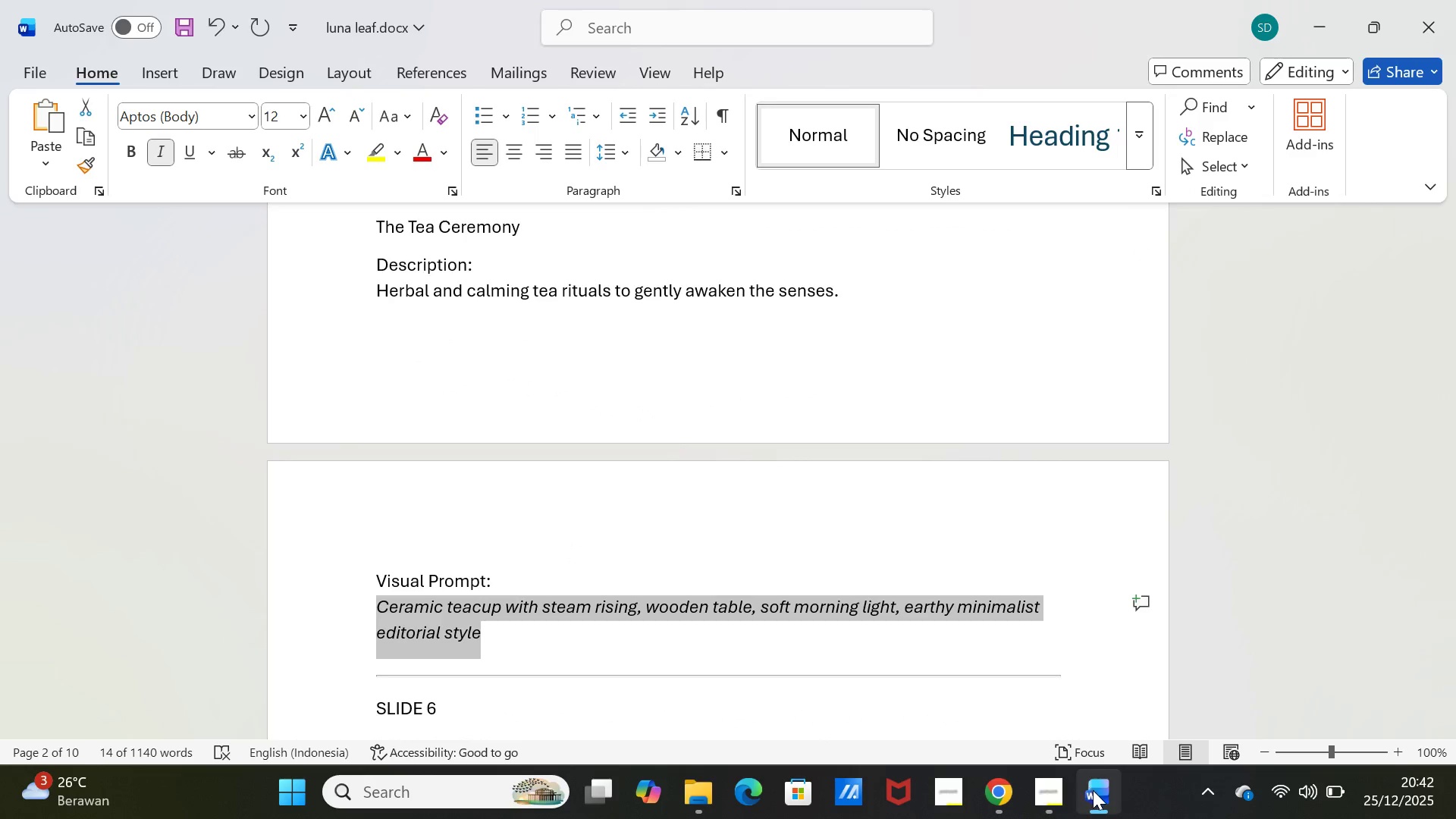 
left_click([1093, 790])
 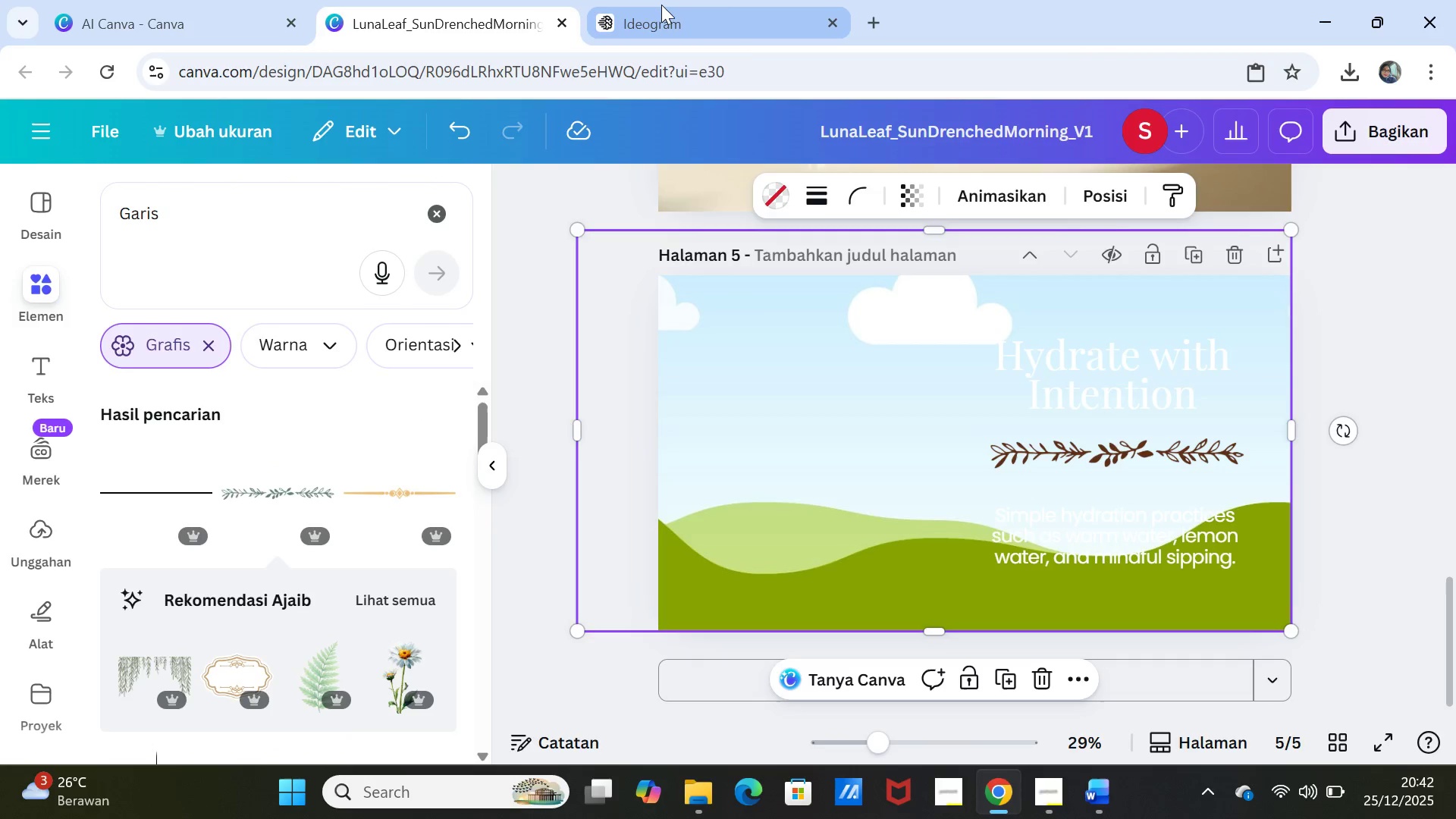 
left_click([661, 5])
 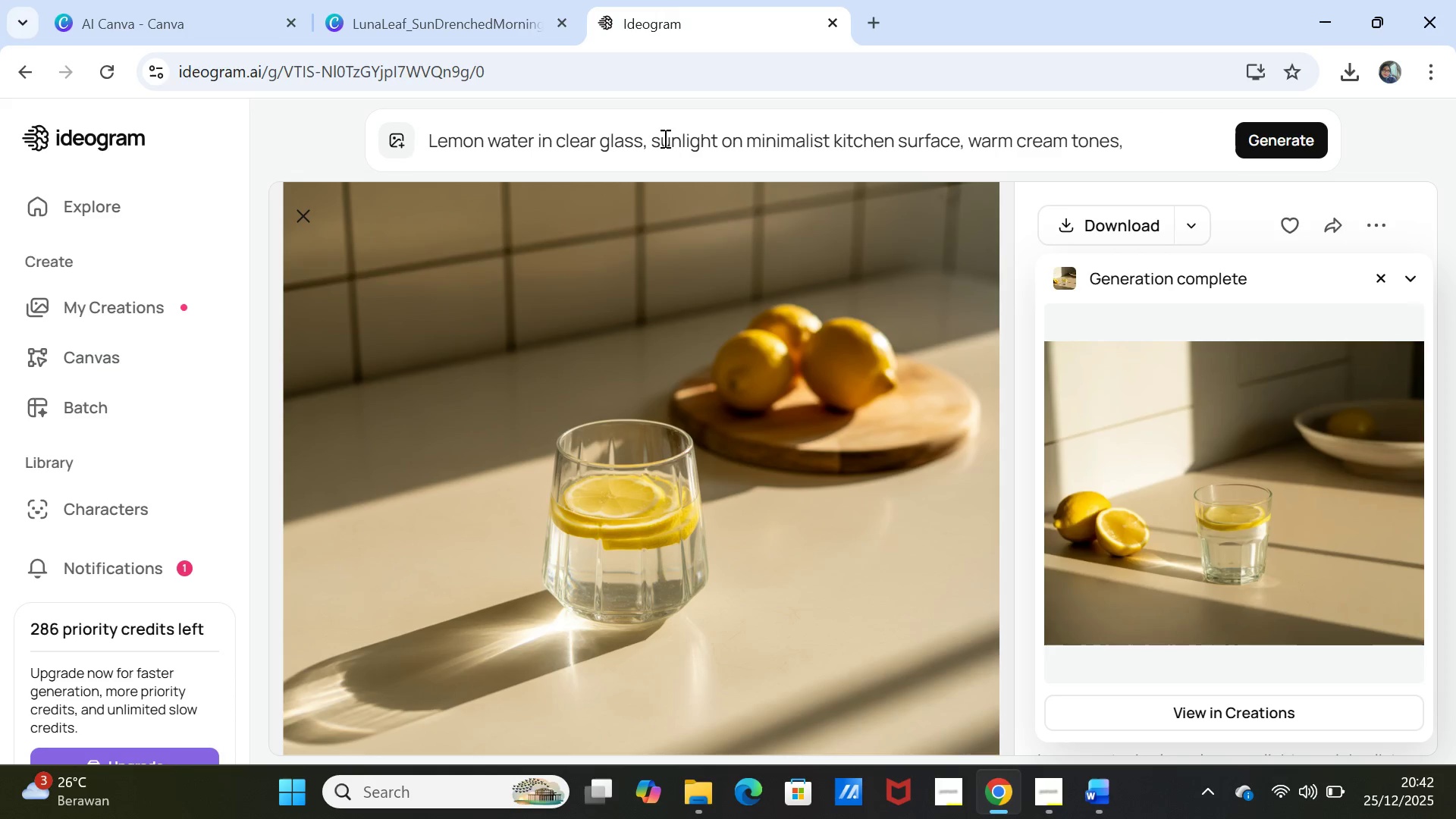 
left_click([664, 138])
 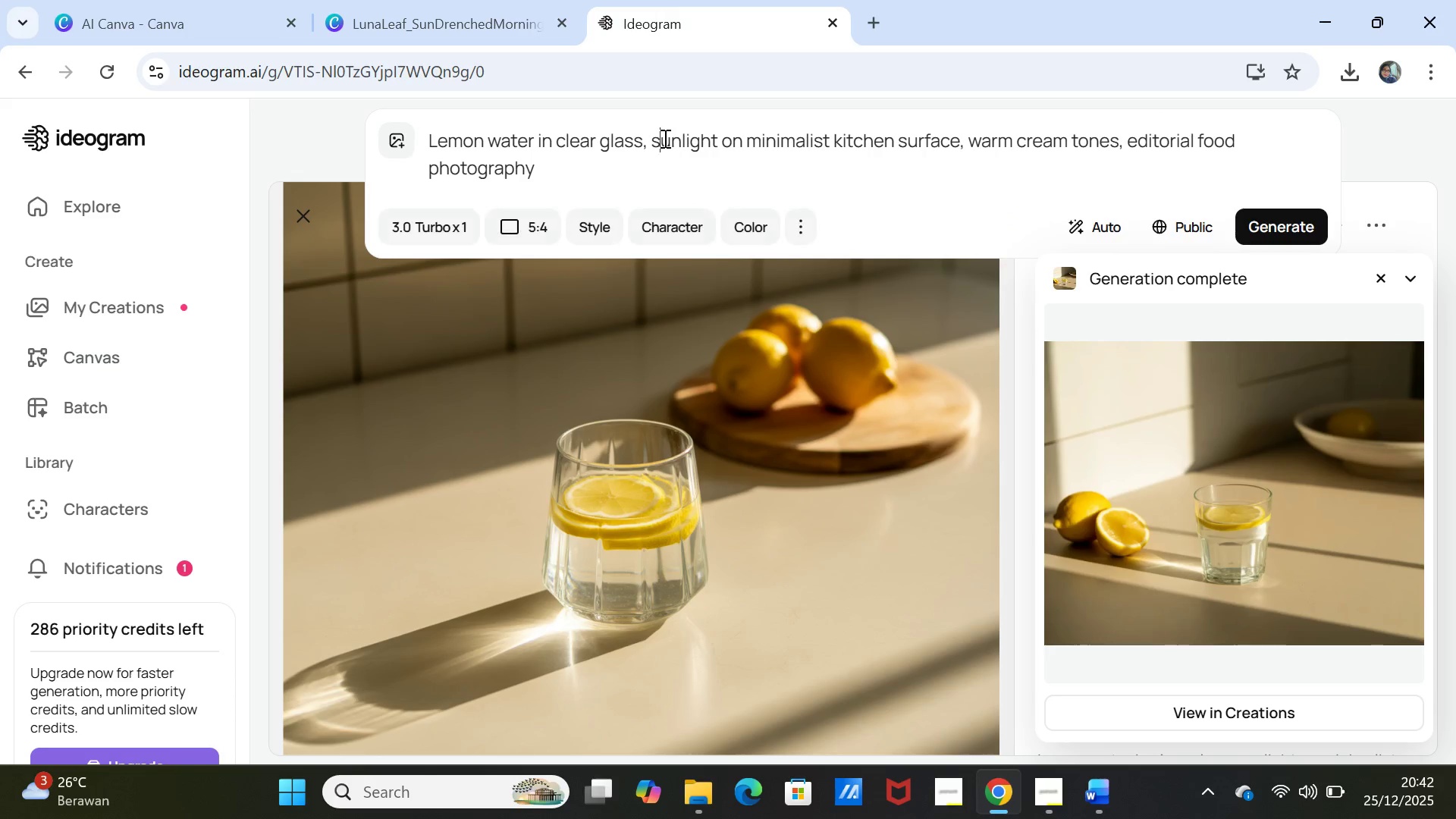 
double_click([664, 138])
 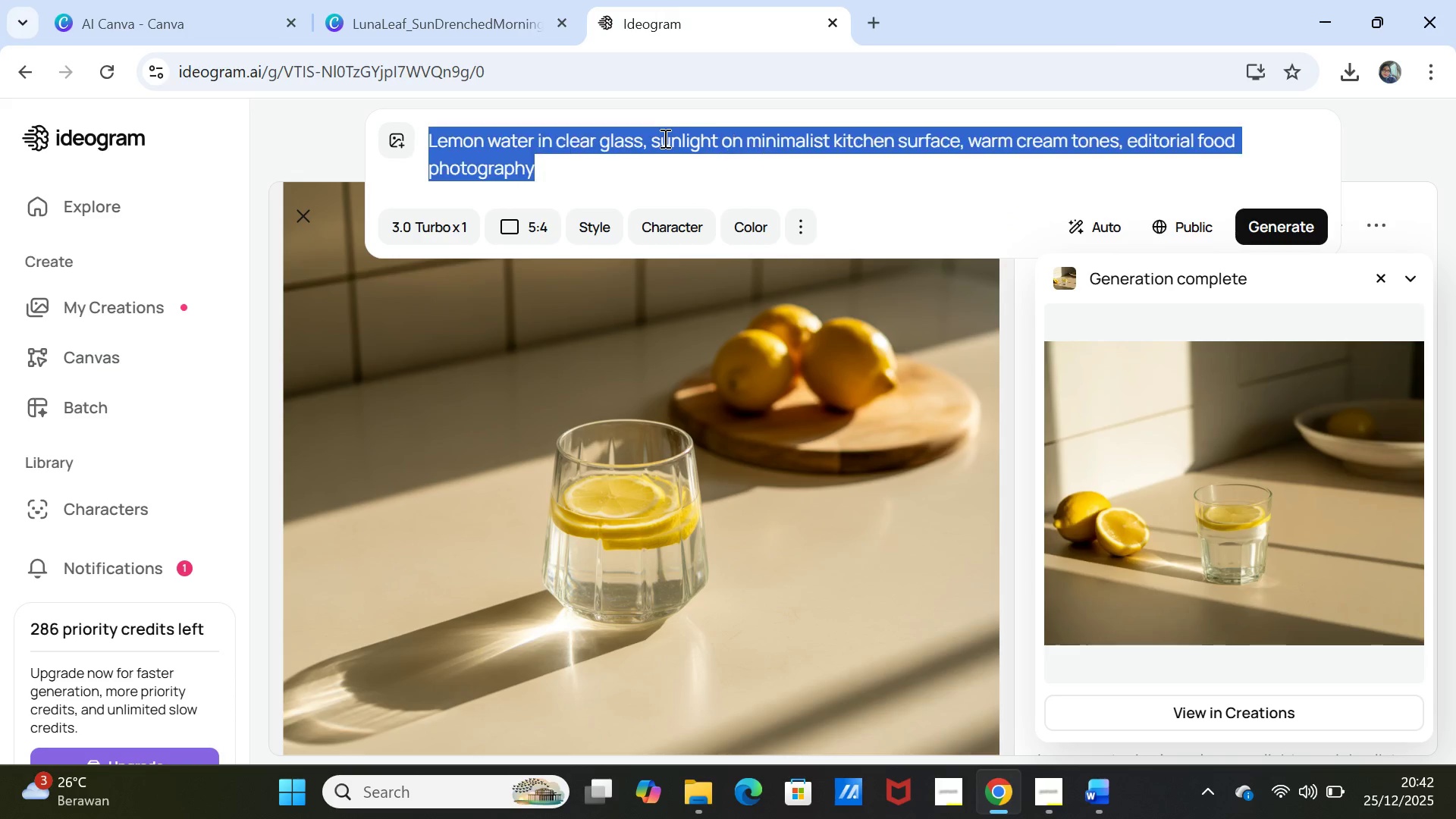 
triple_click([664, 138])
 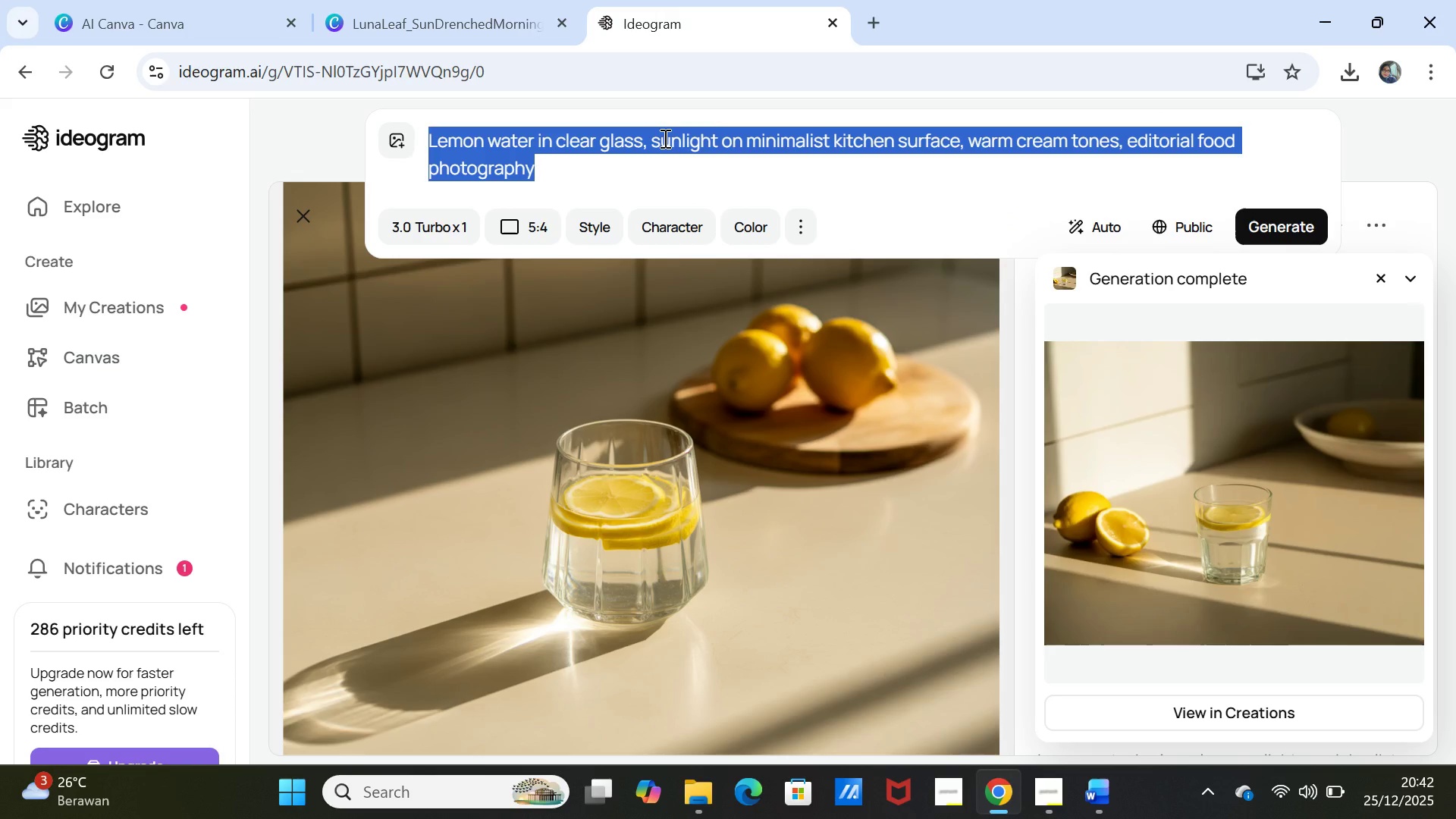 
key(Control+V)
 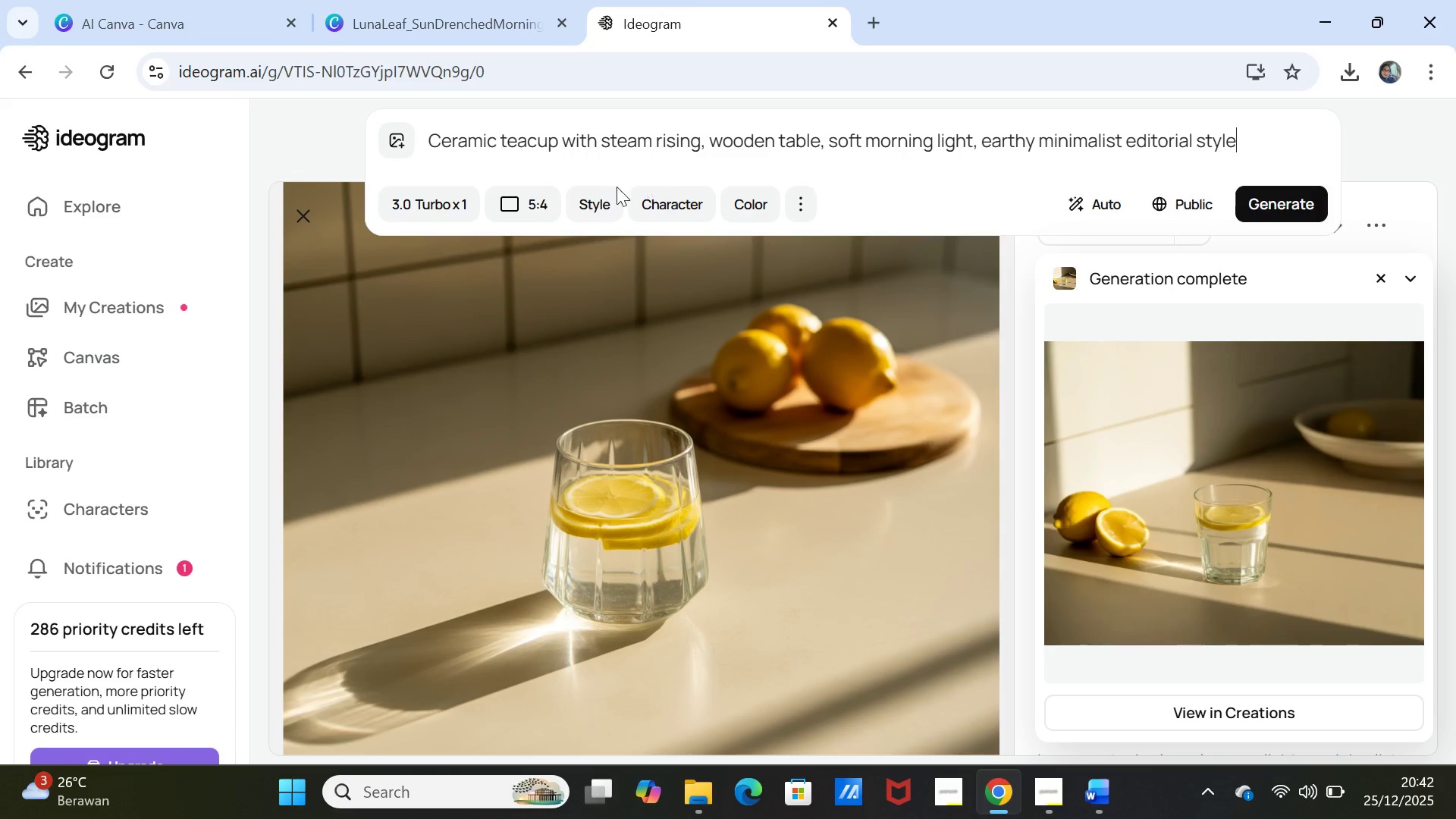 
mouse_move([571, 206])
 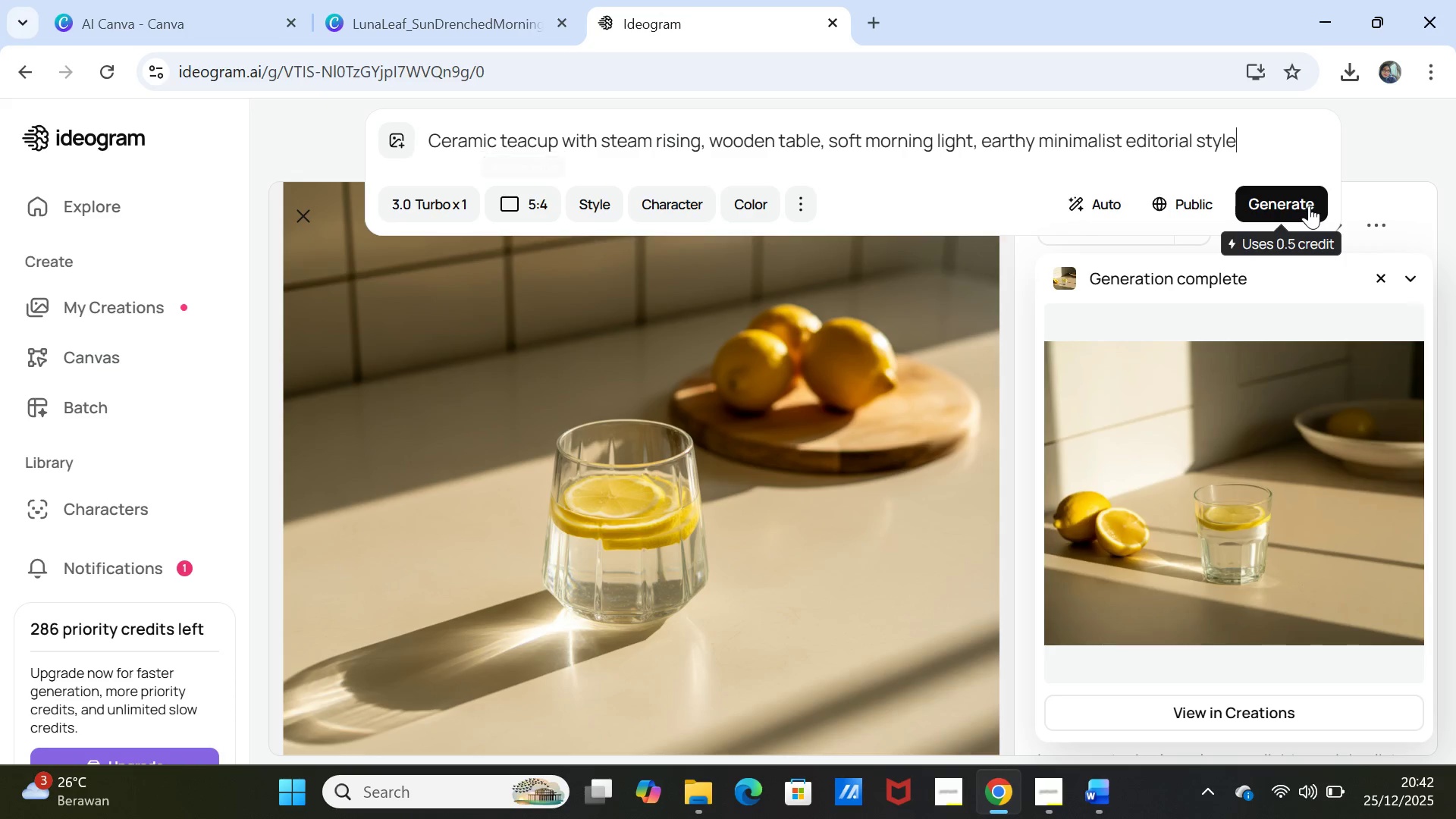 
left_click([1309, 206])
 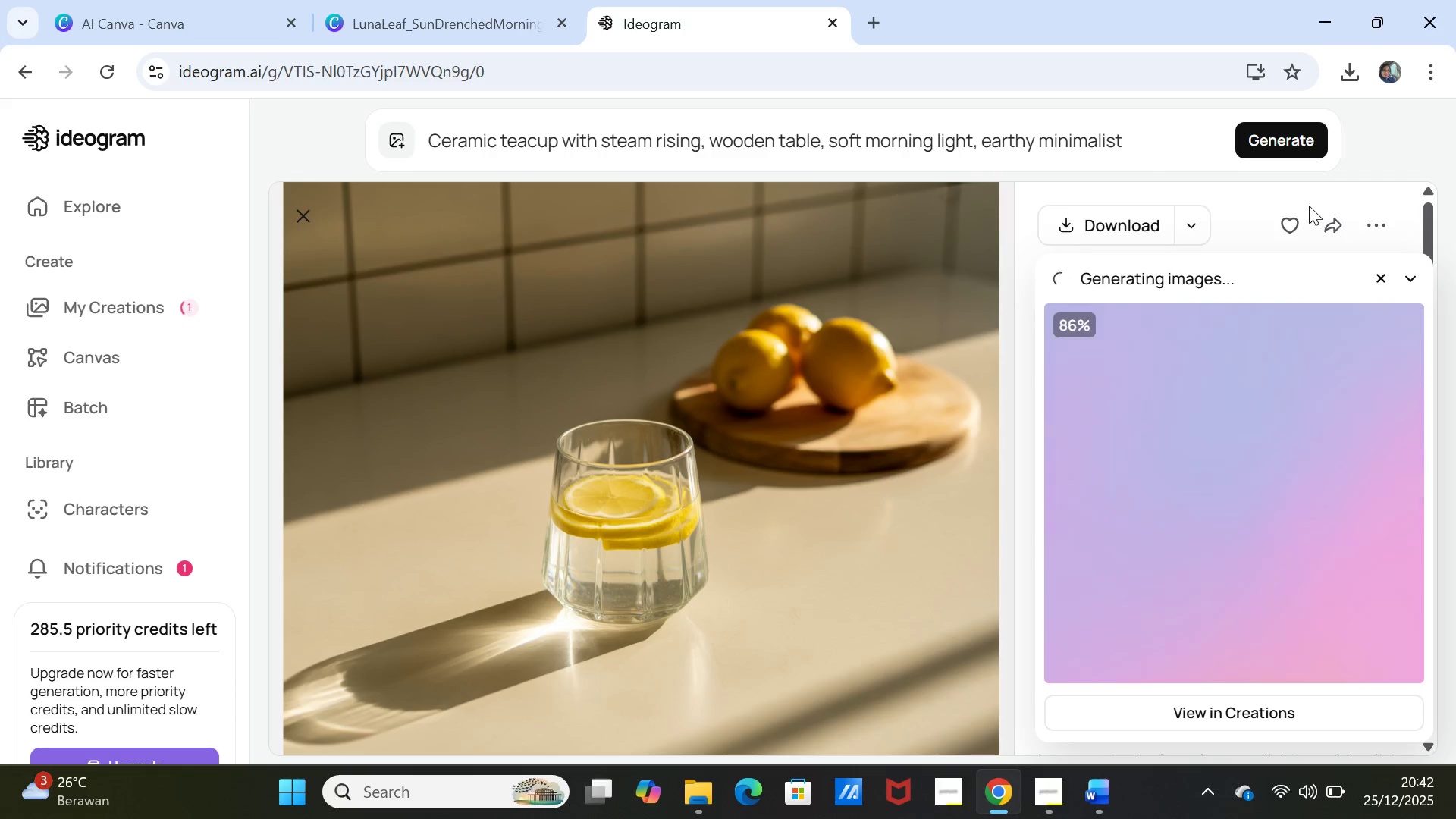 
wait(13.25)
 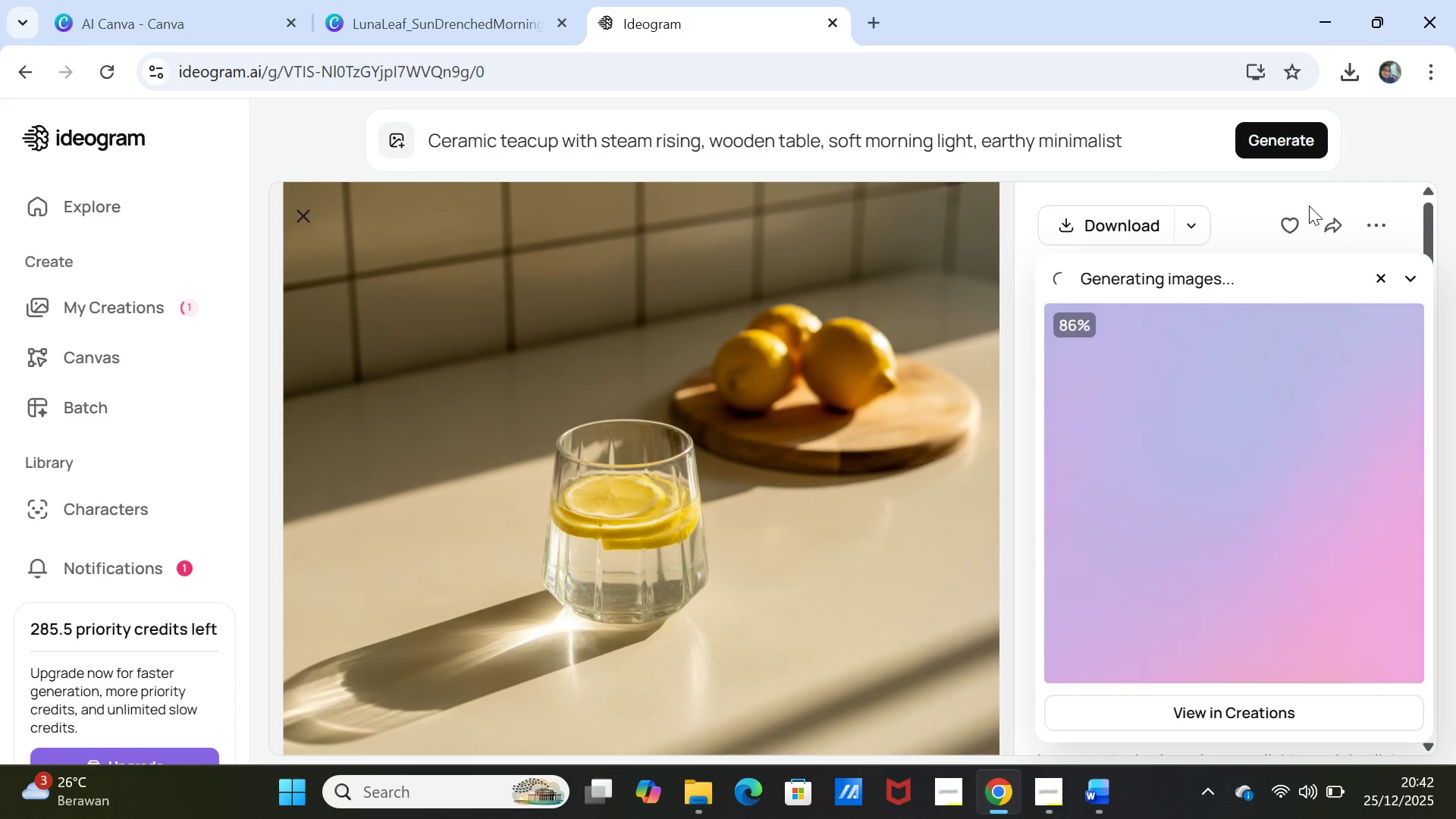 
left_click([202, 17])
 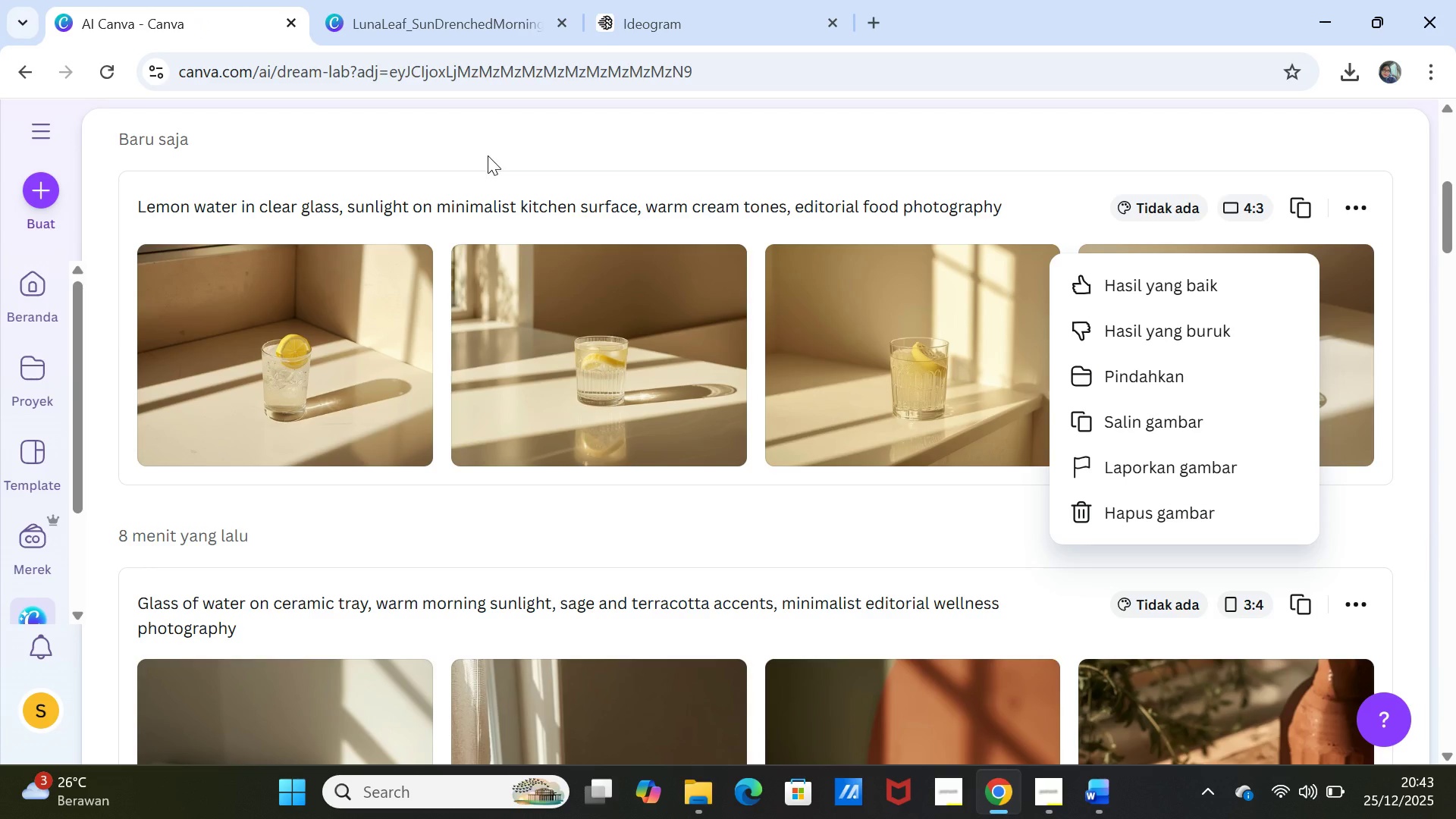 
scroll: coordinate [488, 155], scroll_direction: up, amount: 5.0
 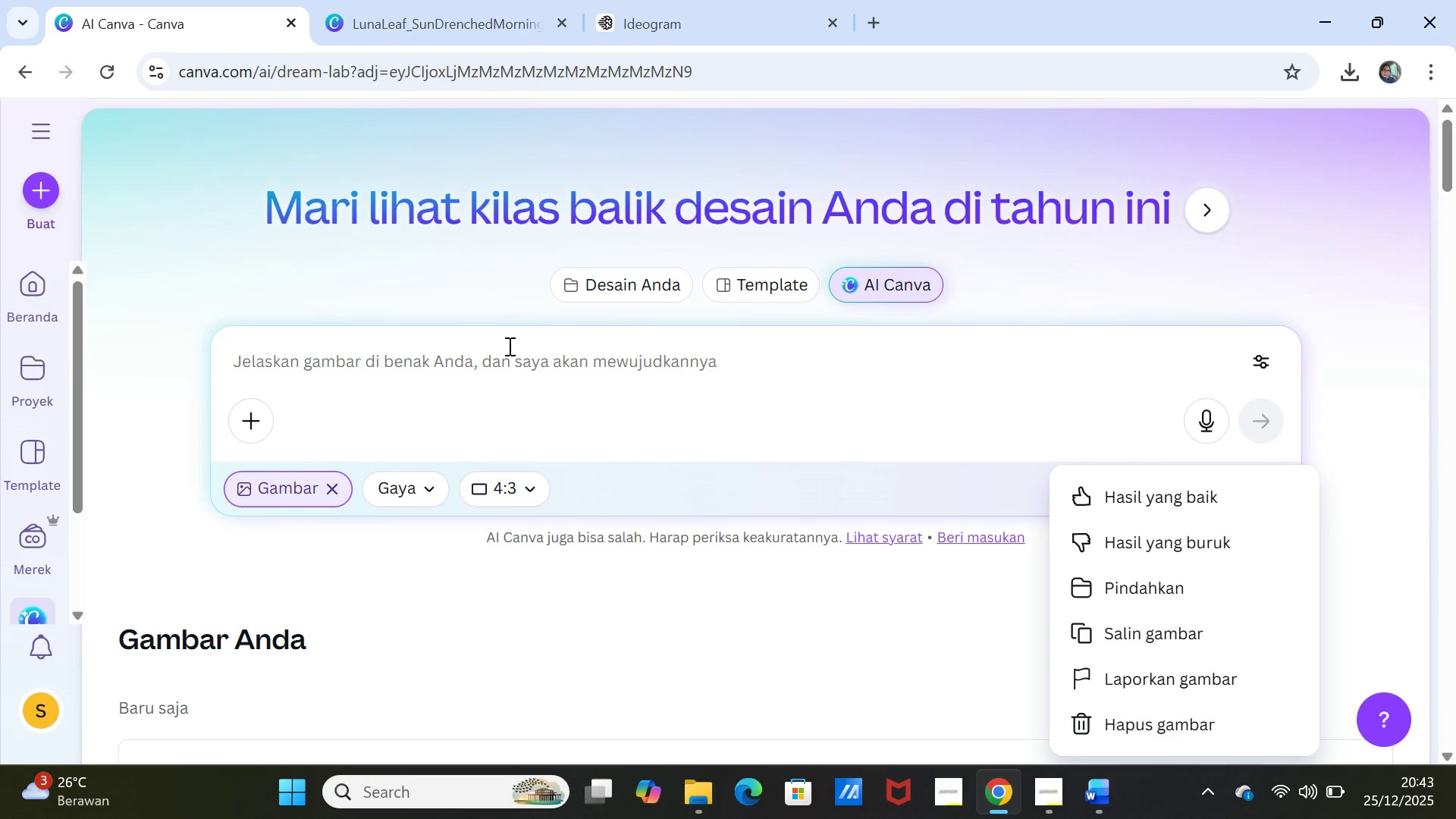 
left_click([507, 354])
 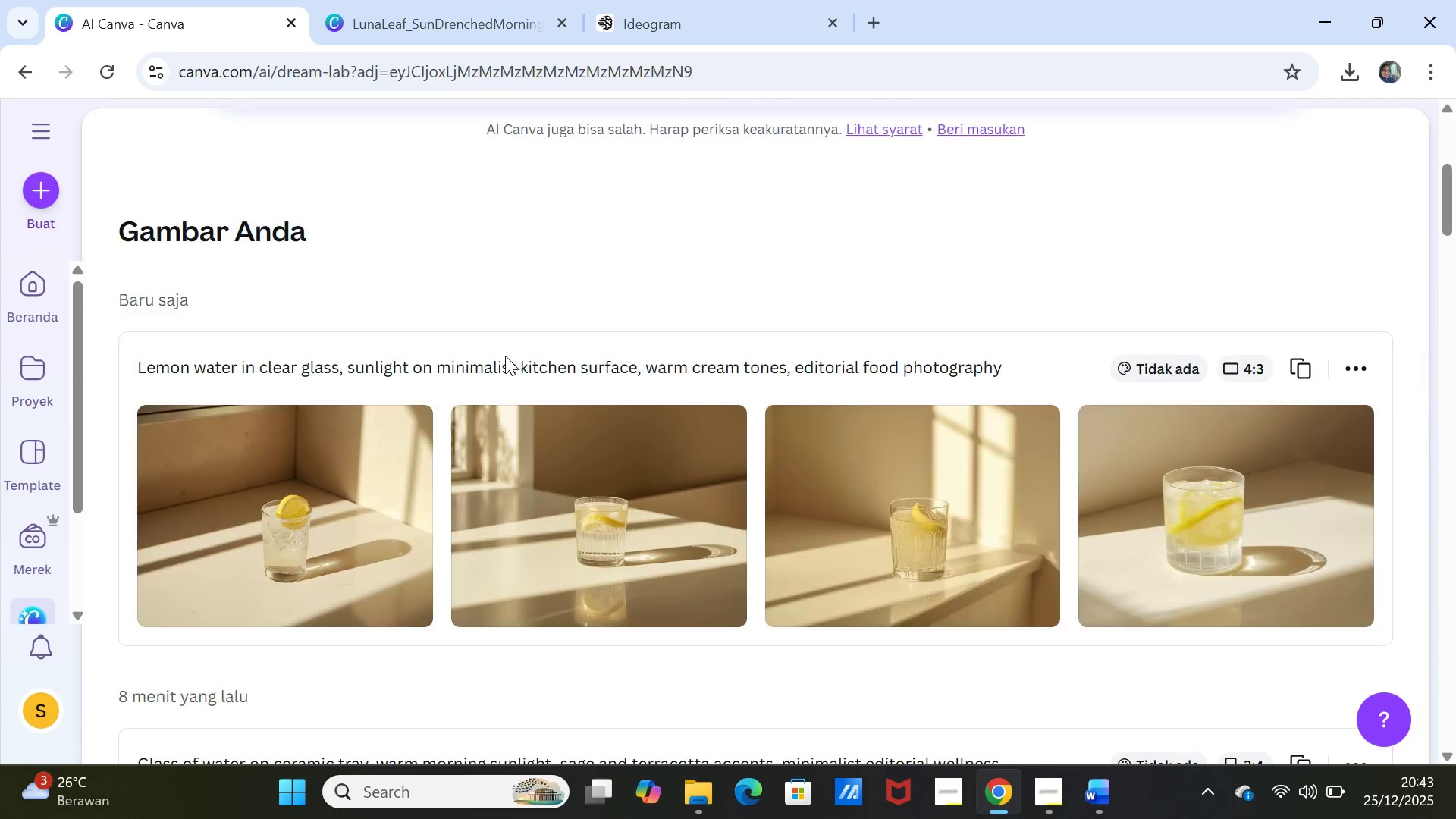 
scroll: coordinate [504, 357], scroll_direction: up, amount: 6.0
 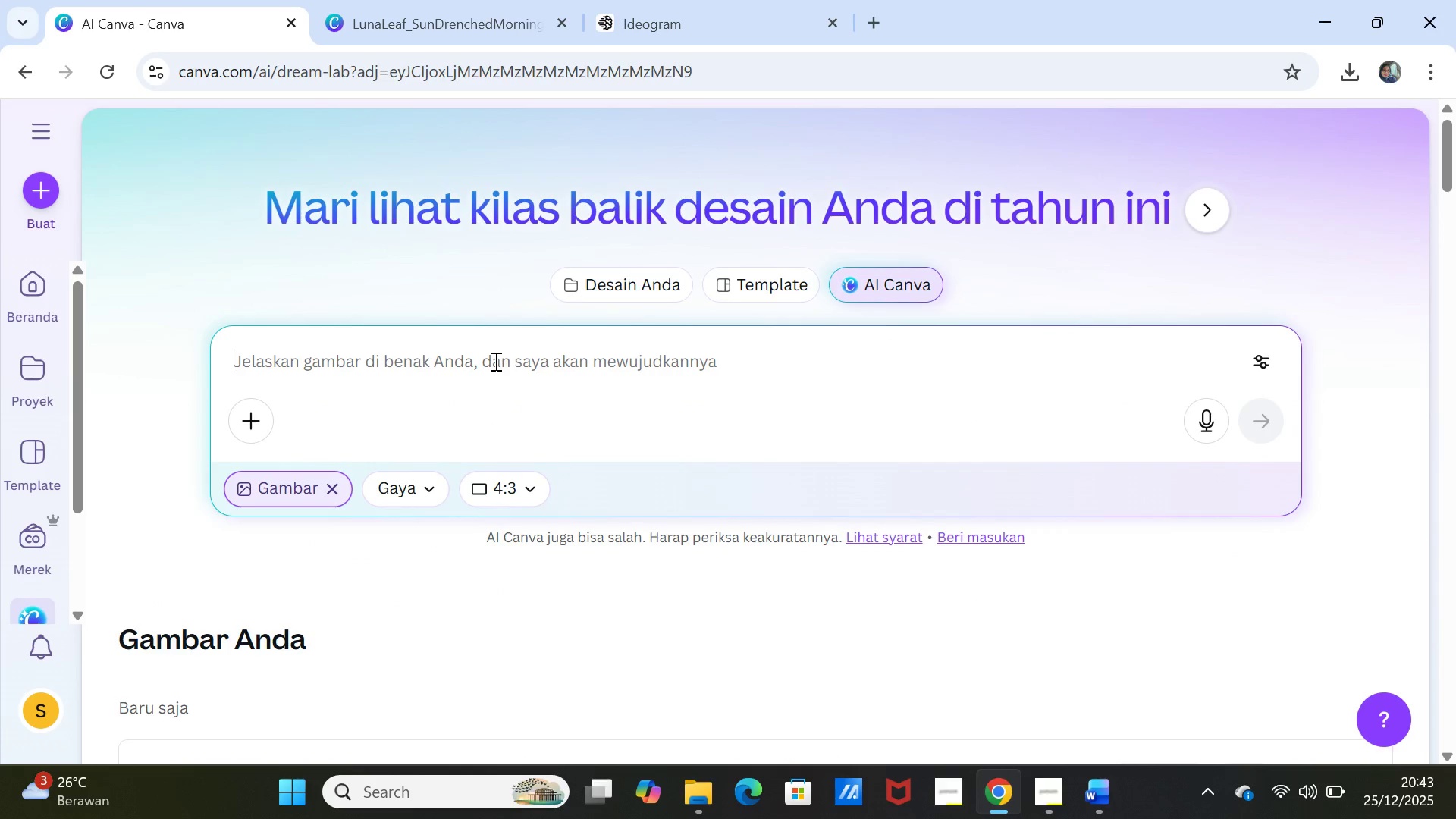 
key(Control+ControlLeft)
 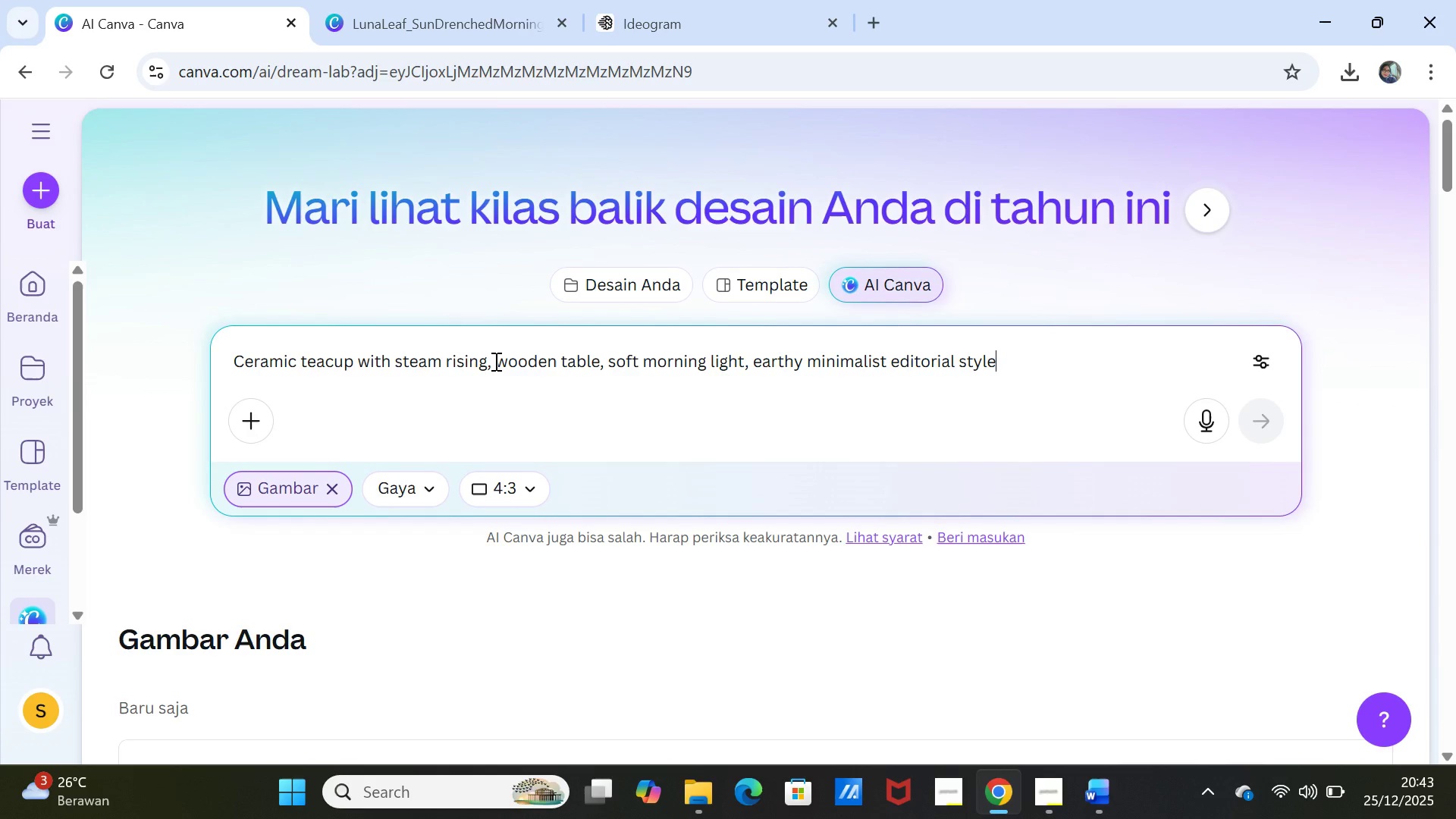 
key(Control+V)
 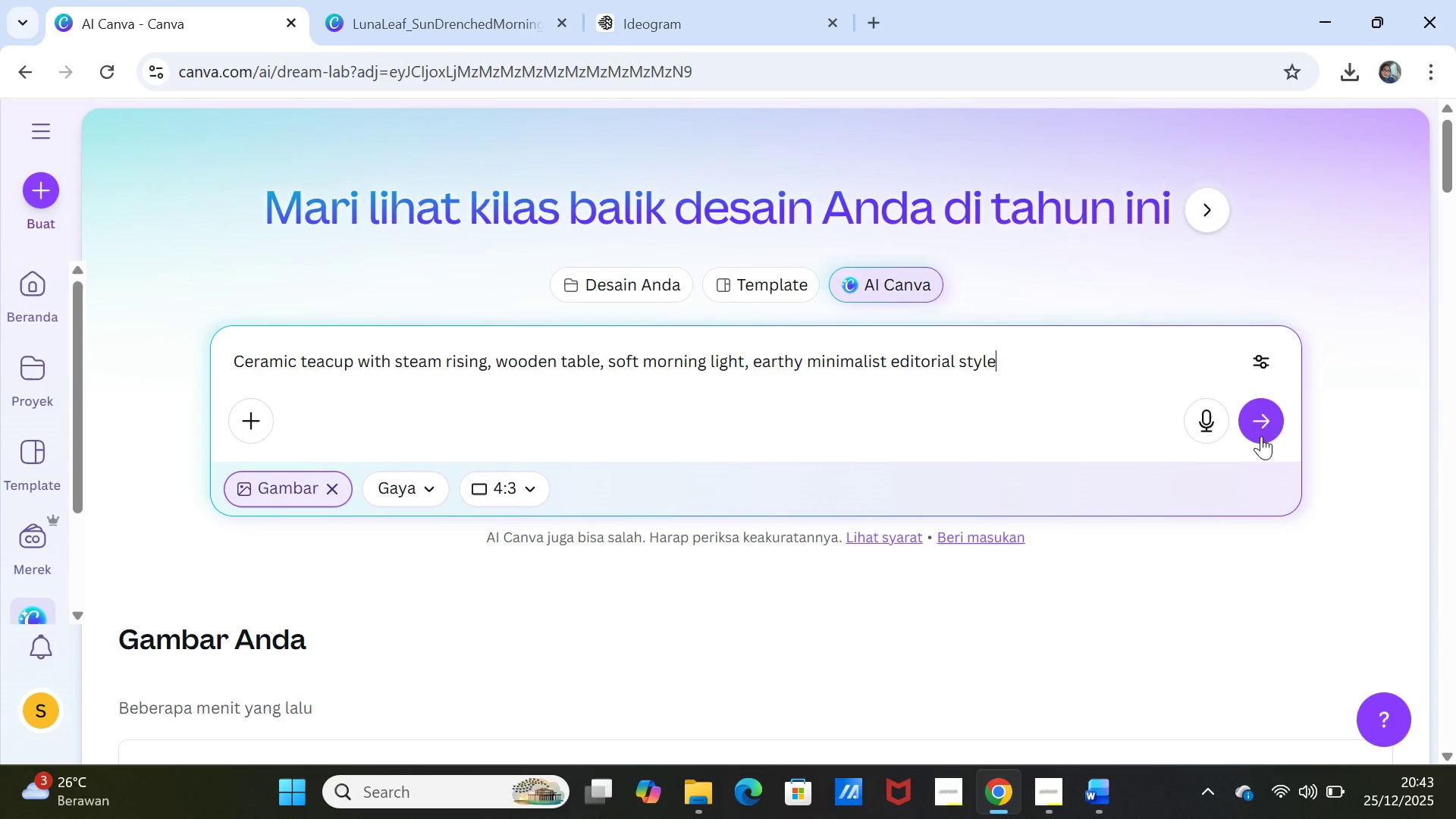 
left_click([1277, 409])
 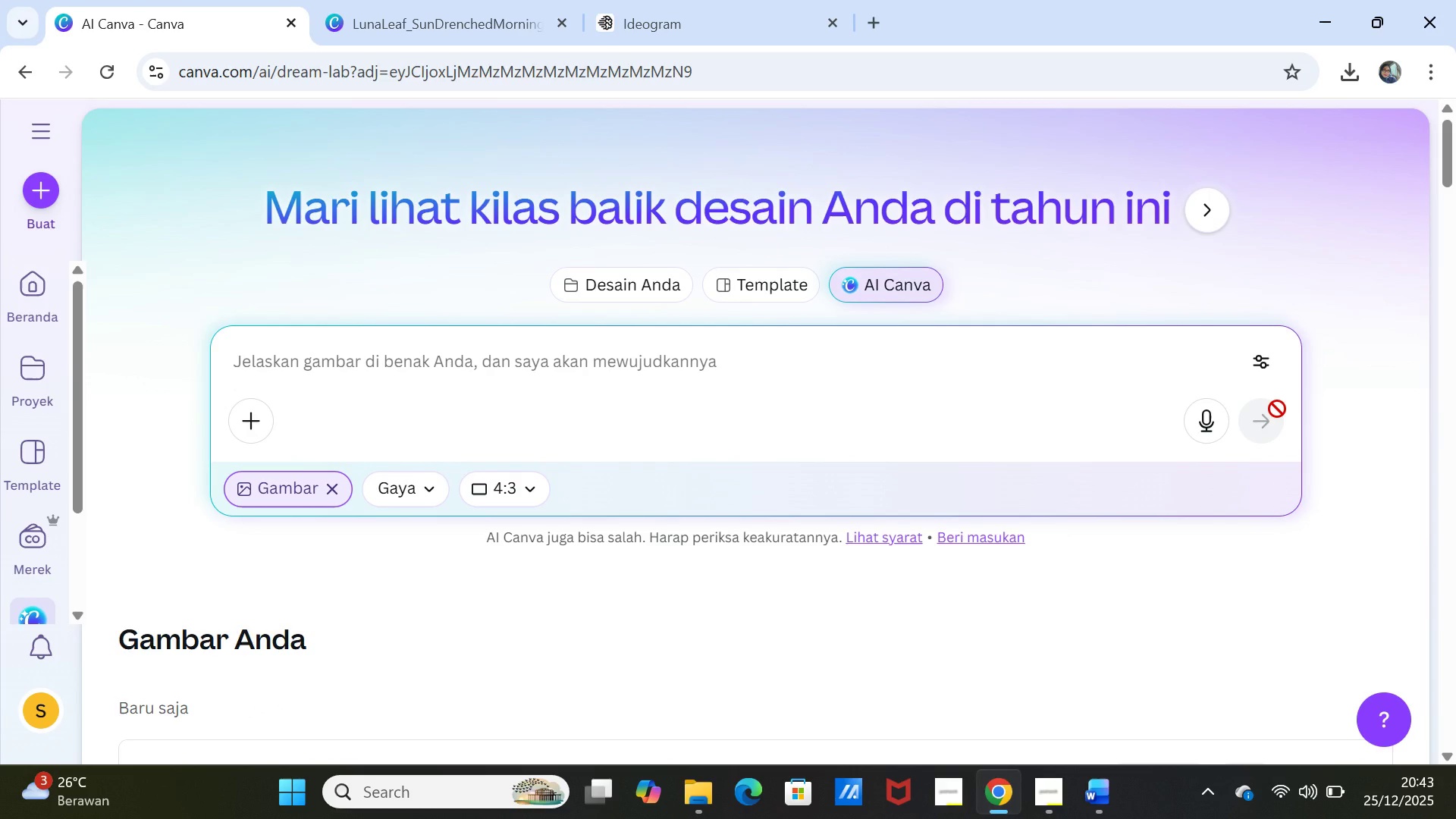 
wait(8.16)
 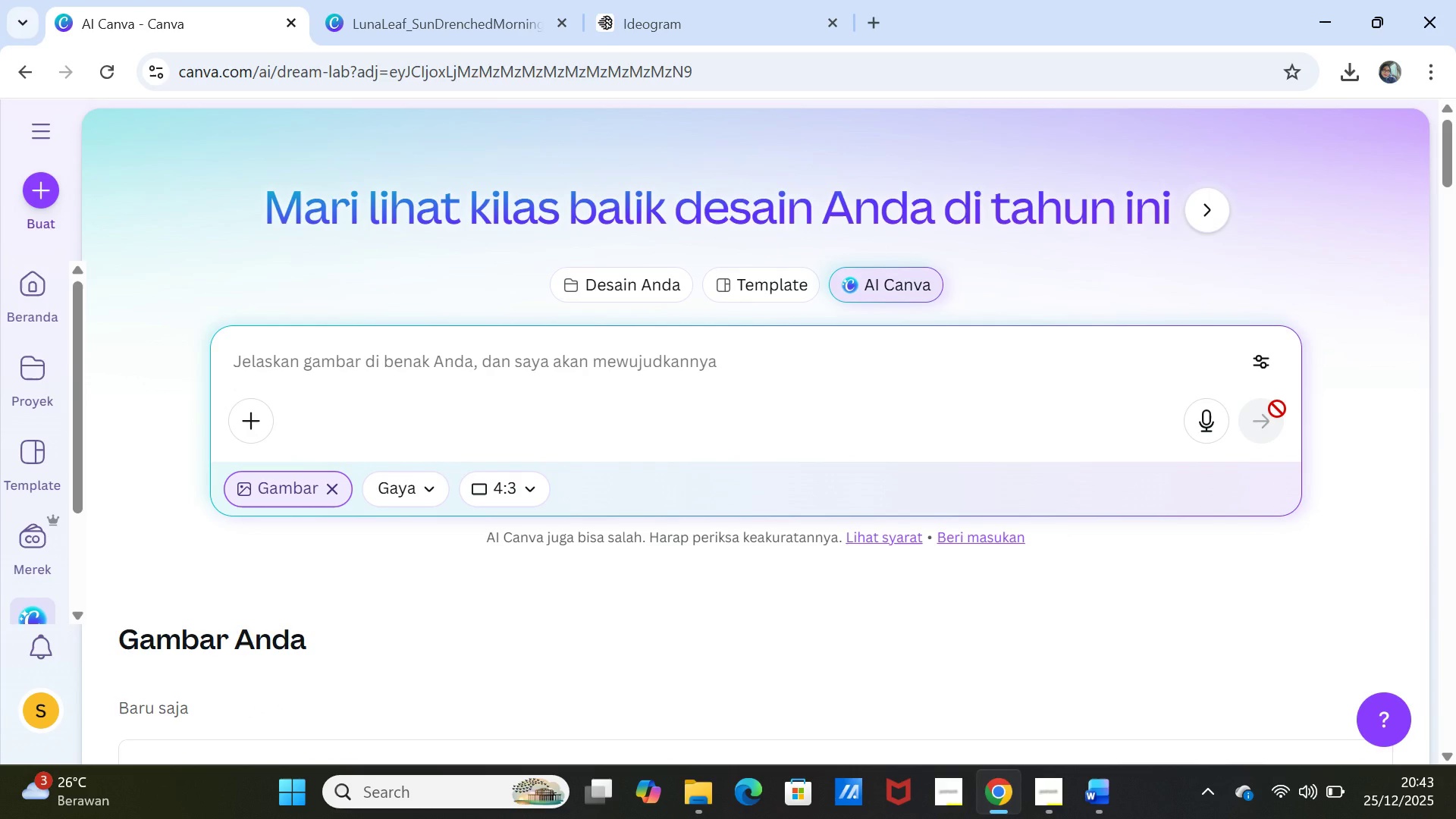 
scroll: coordinate [1232, 432], scroll_direction: down, amount: 5.0
 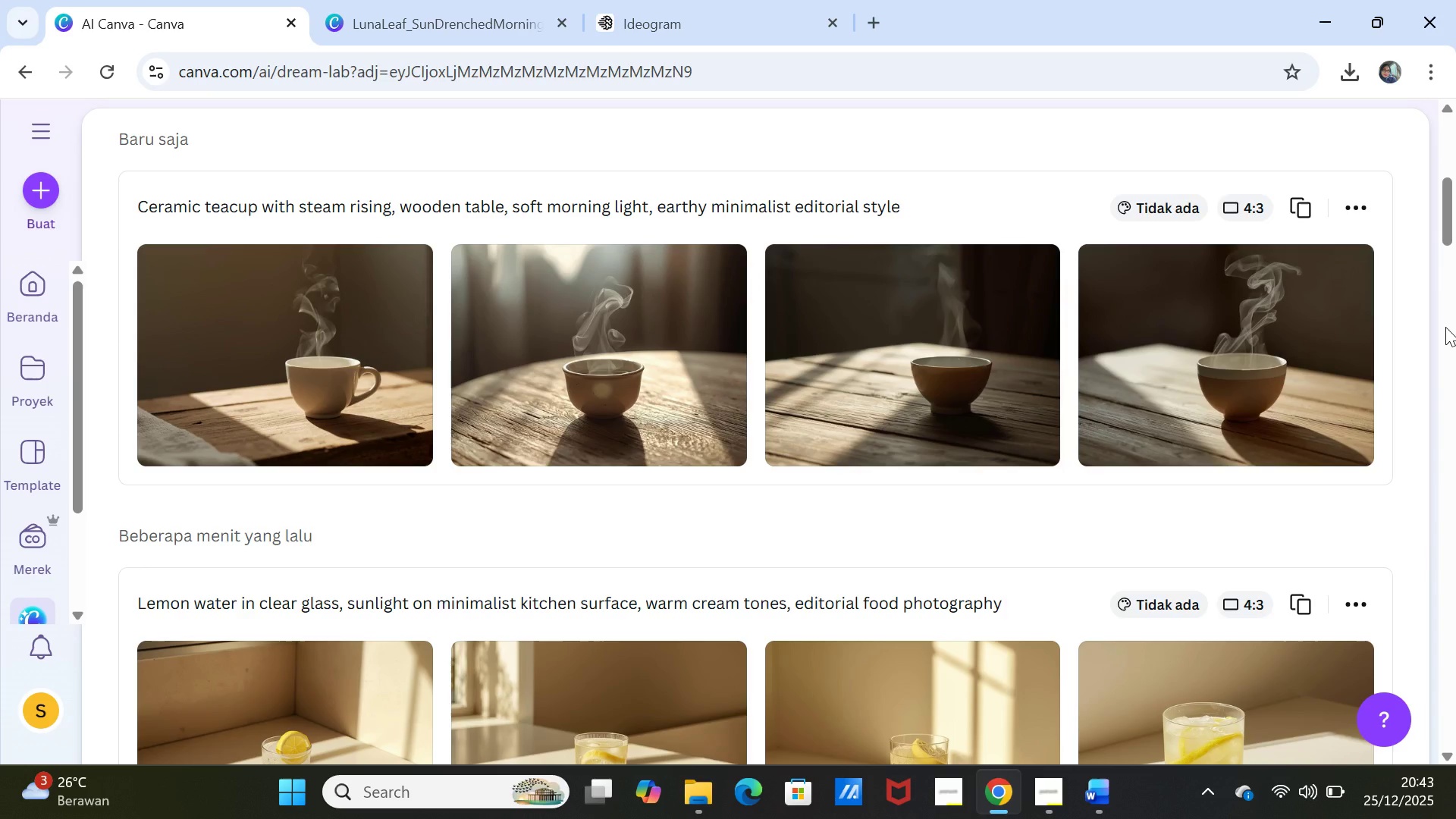 
wait(5.5)
 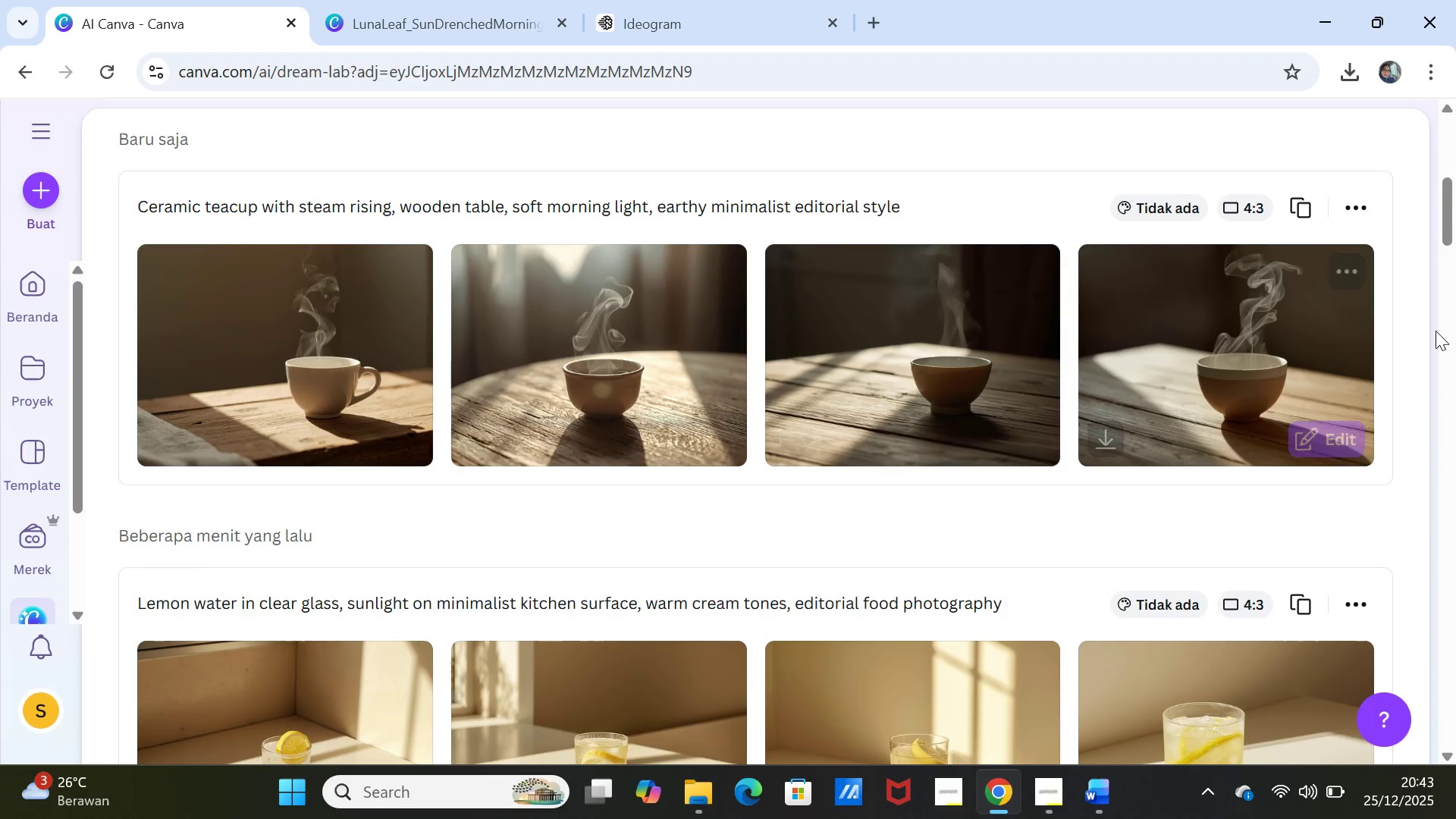 
left_click([725, 36])
 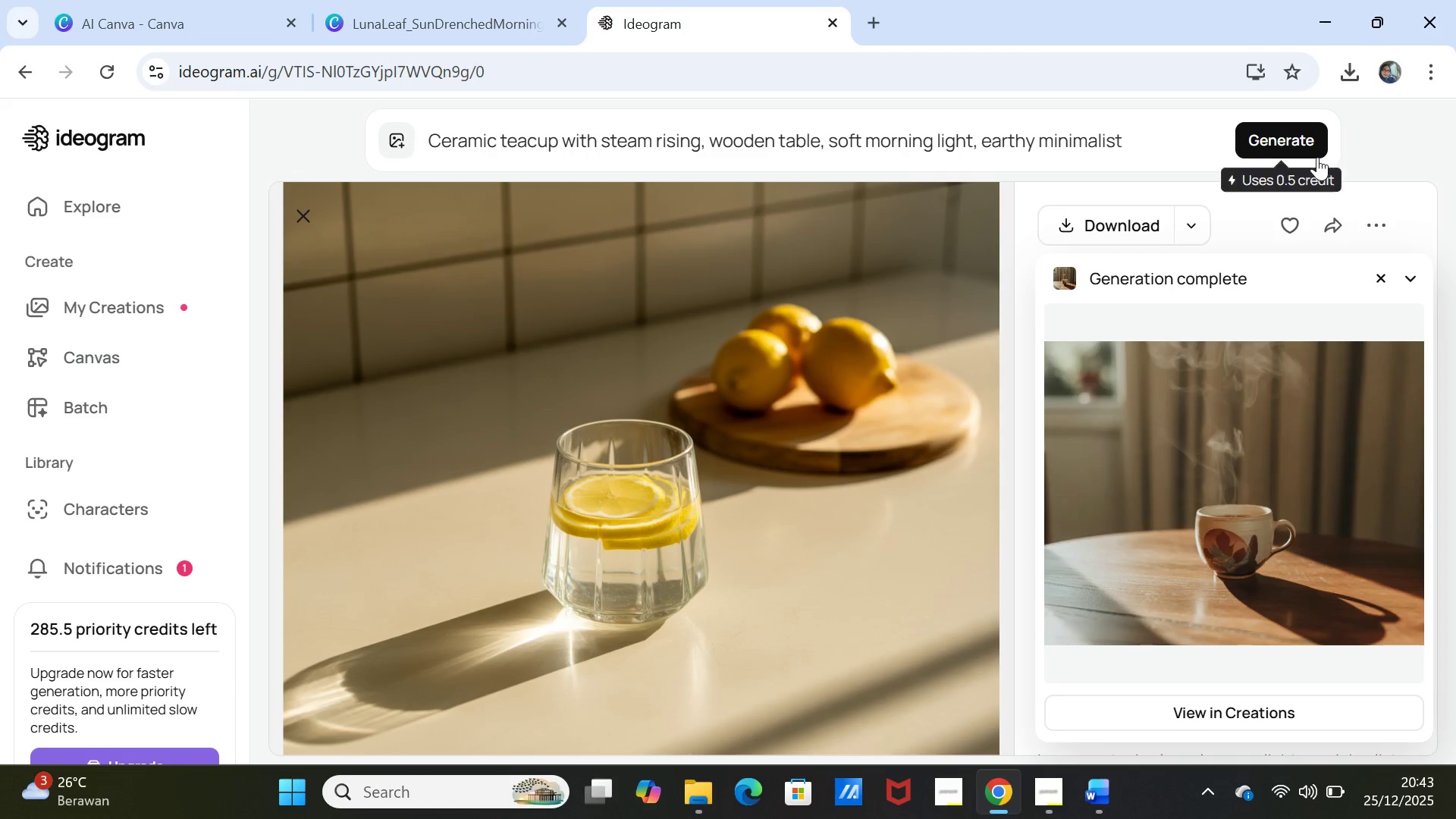 
left_click([156, 24])
 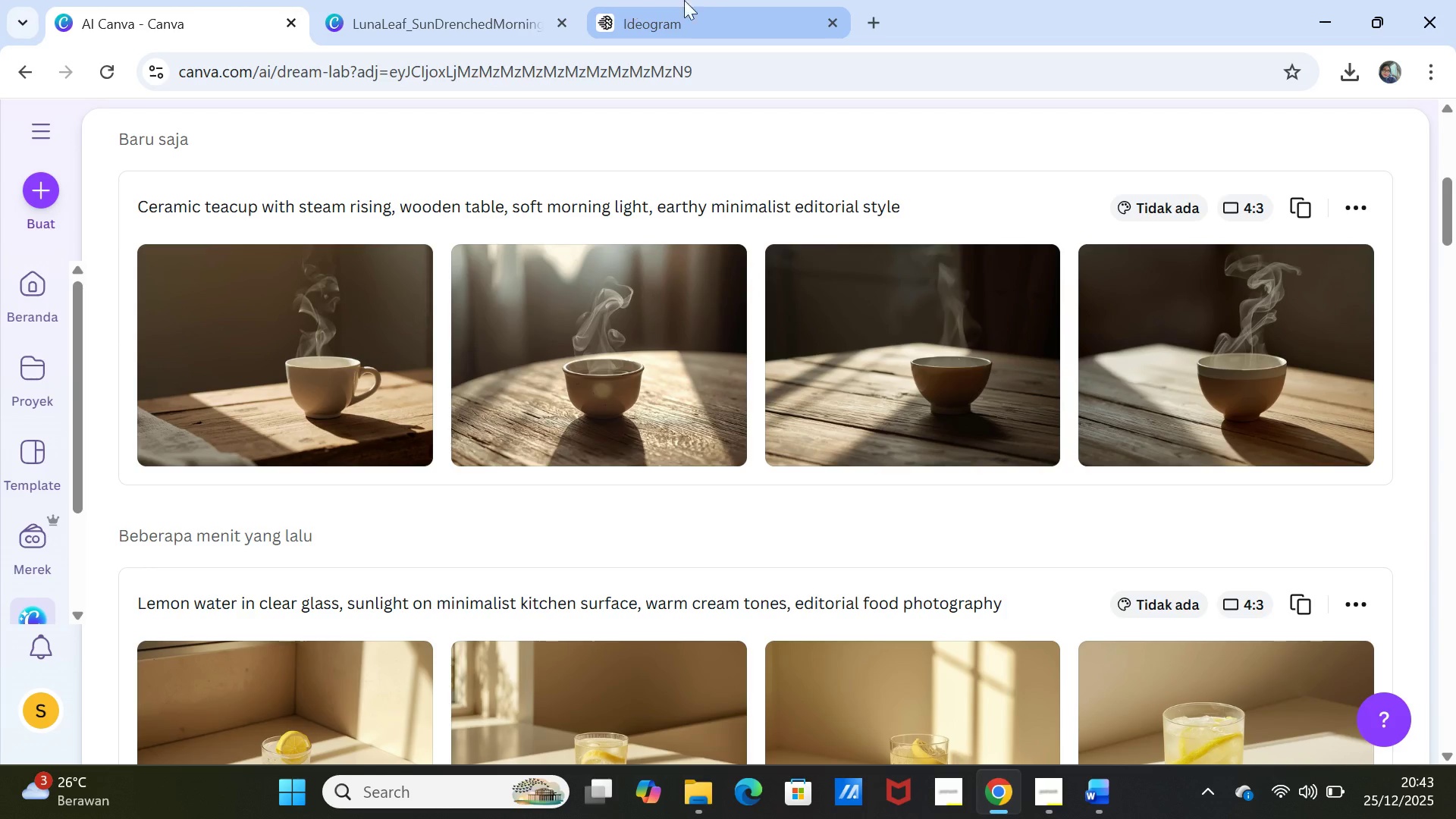 
left_click([664, 18])
 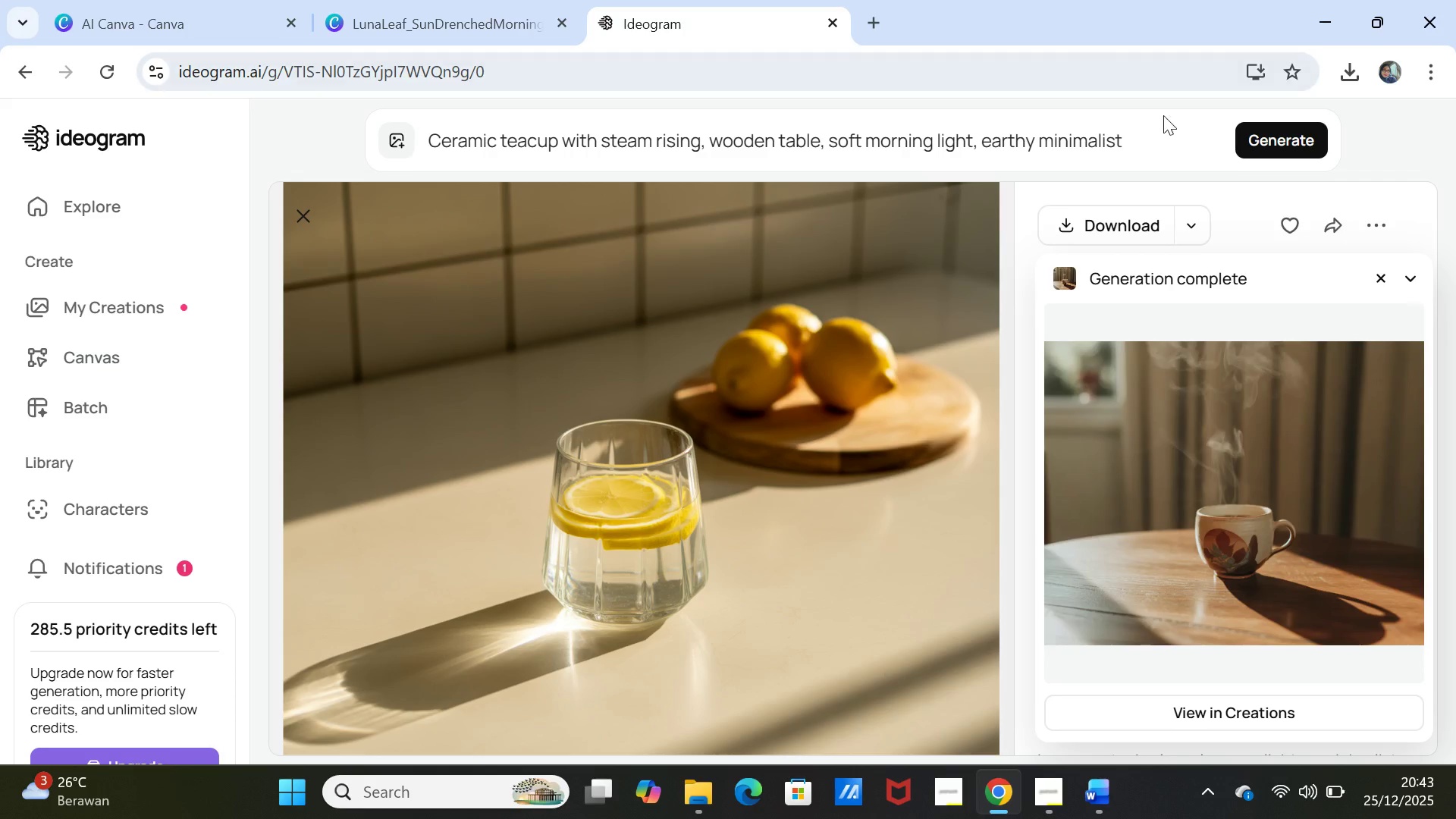 
left_click([1288, 152])
 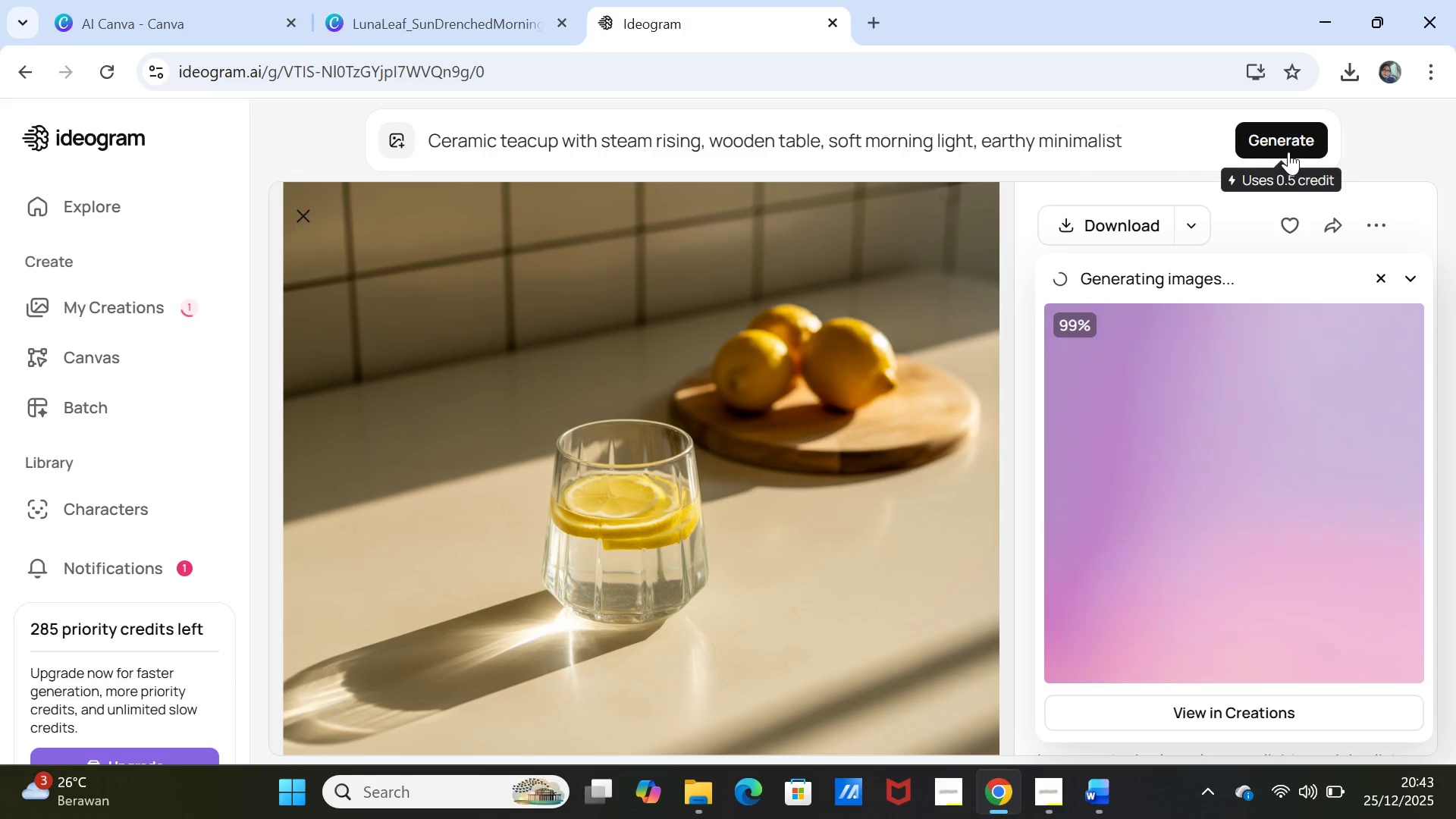 
wait(12.91)
 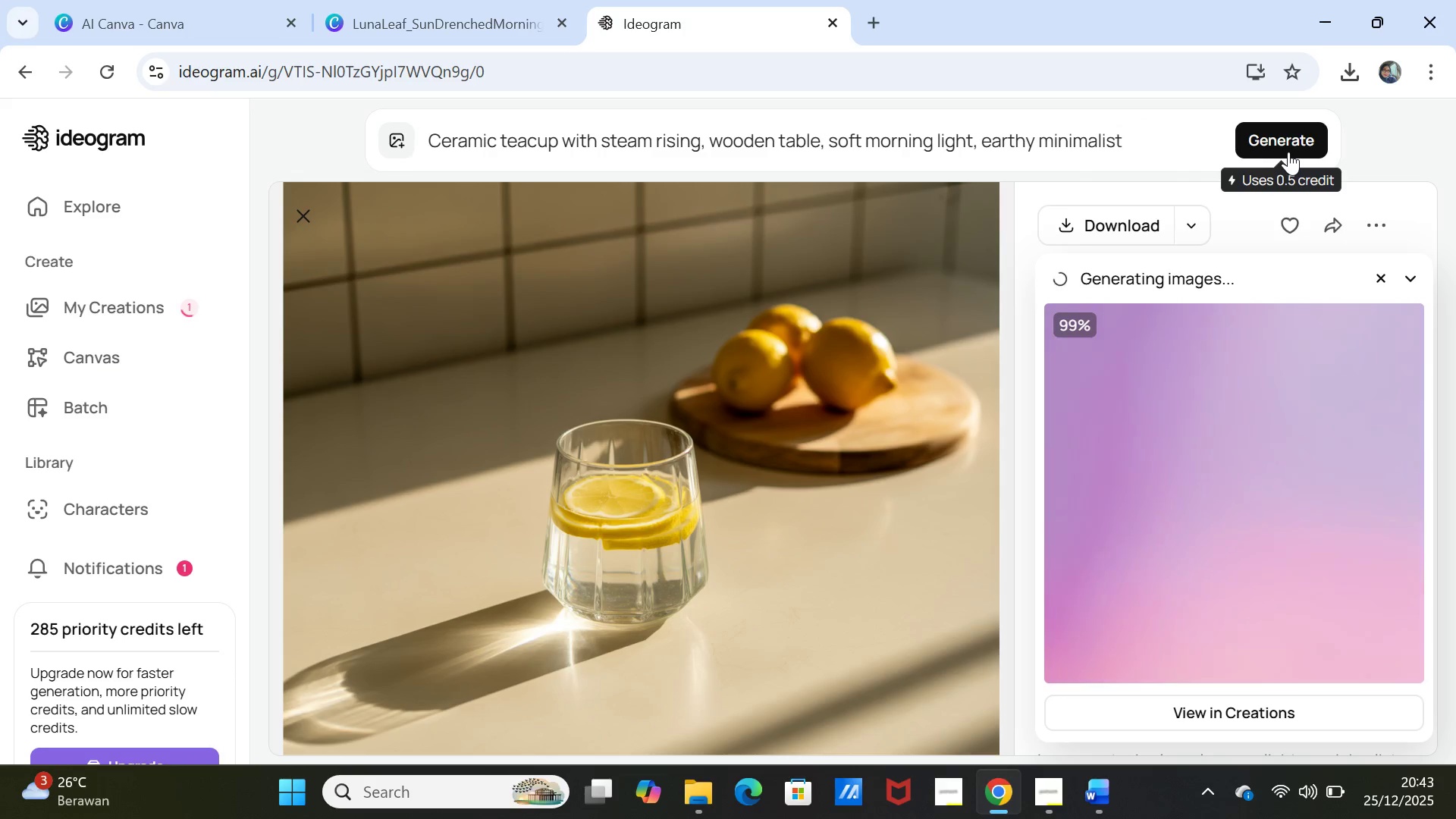 
left_click([723, 145])
 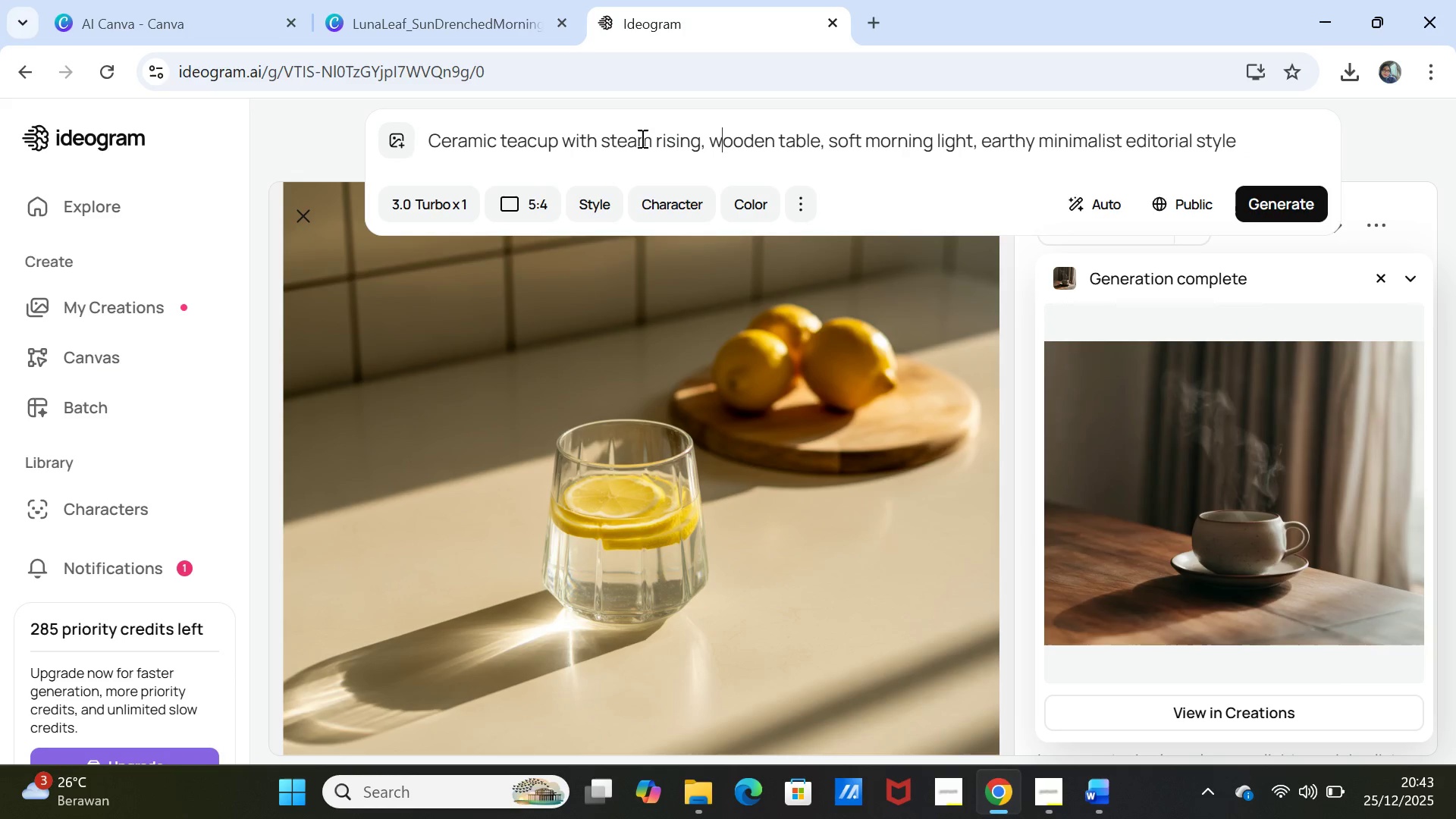 
left_click([602, 138])
 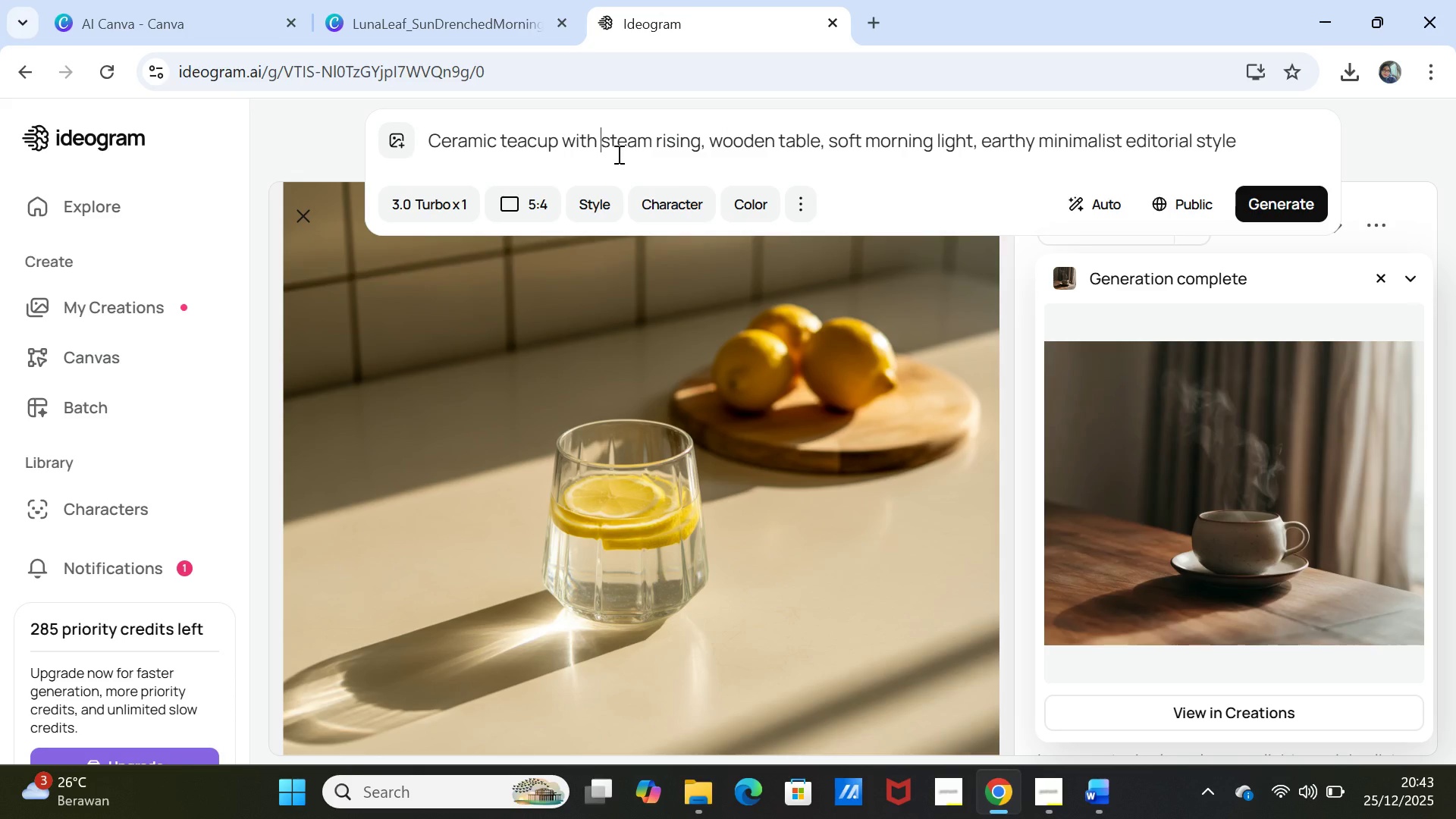 
type(little )
 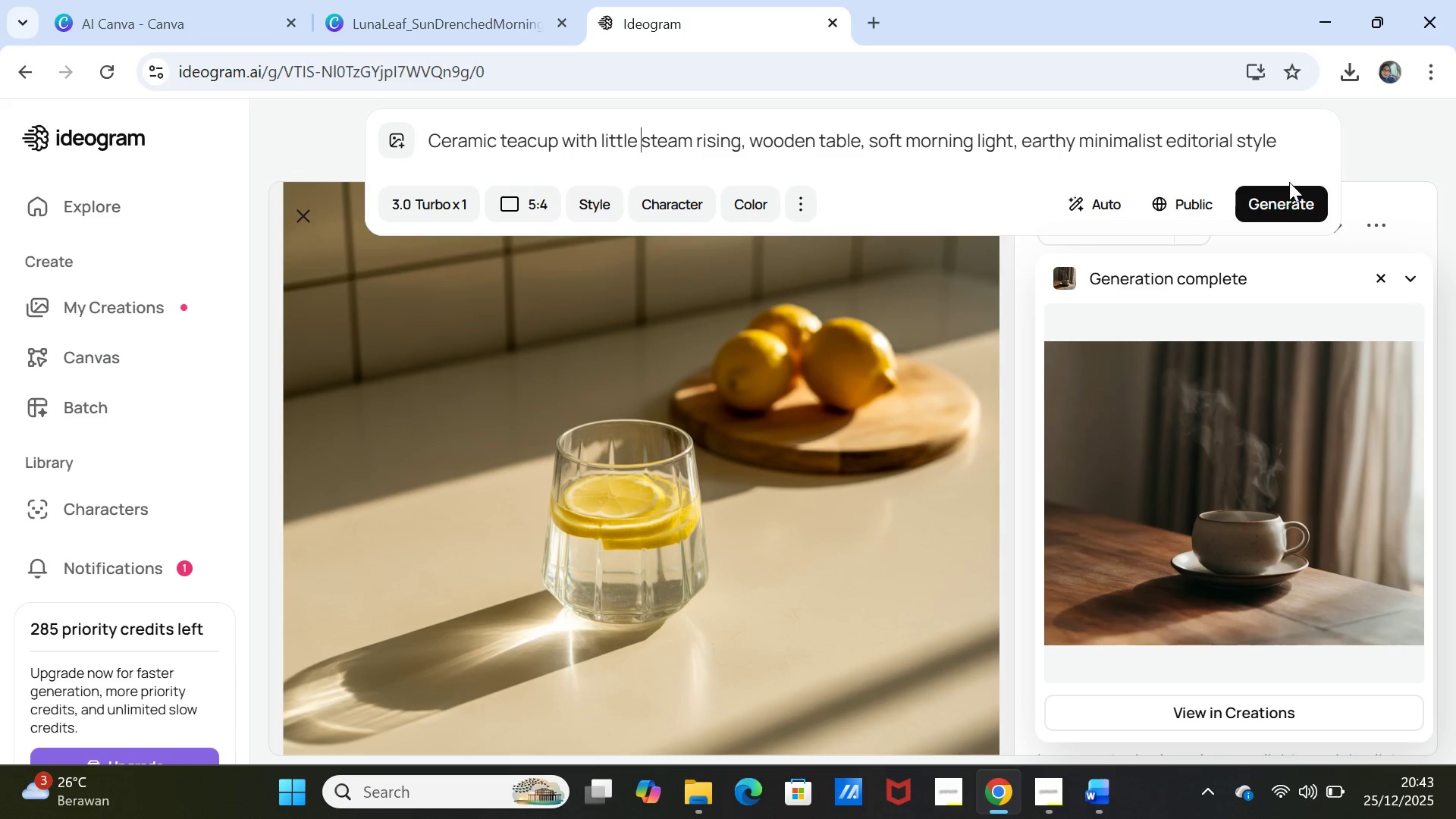 
left_click([1276, 211])
 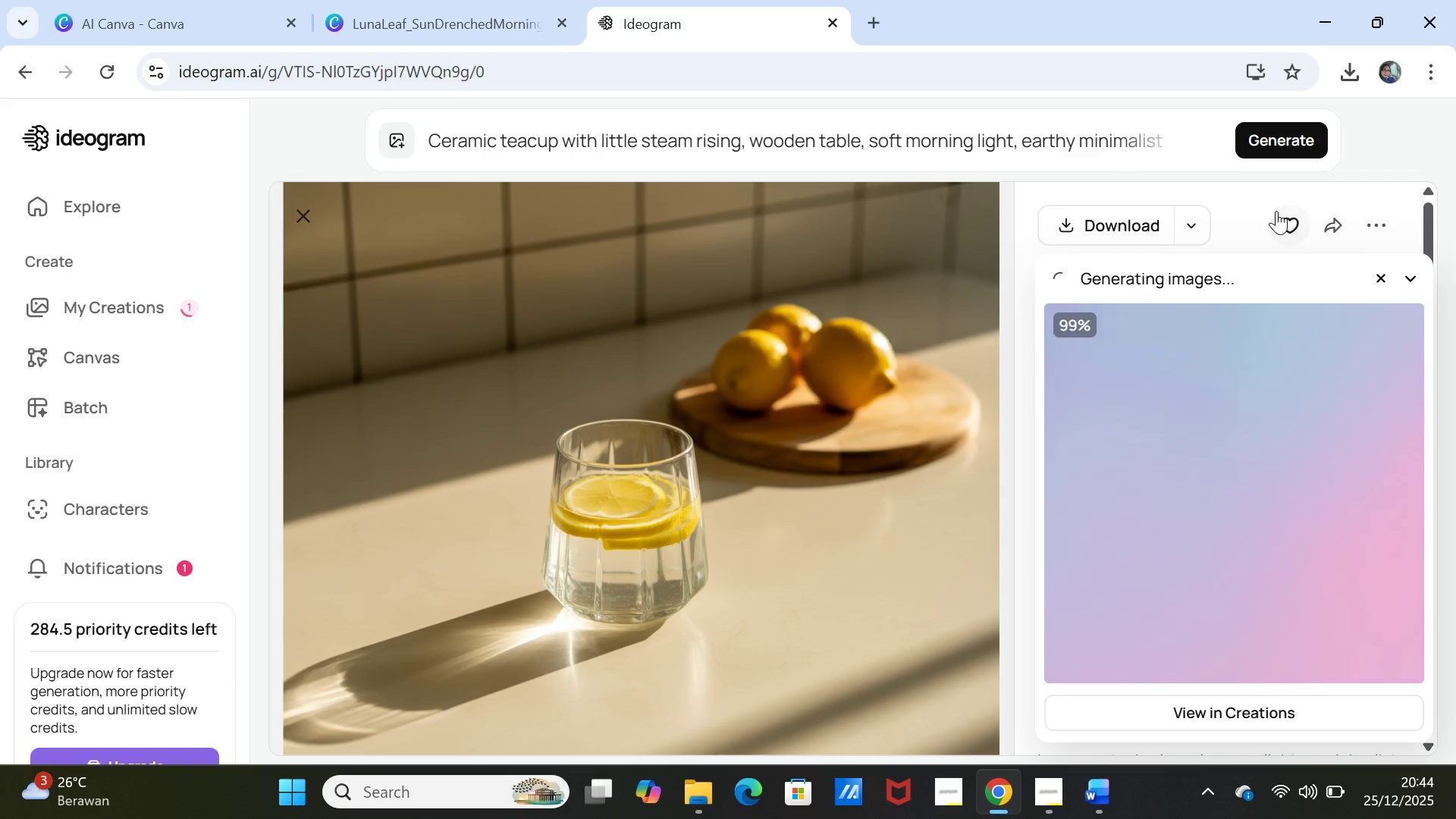 
wait(11.94)
 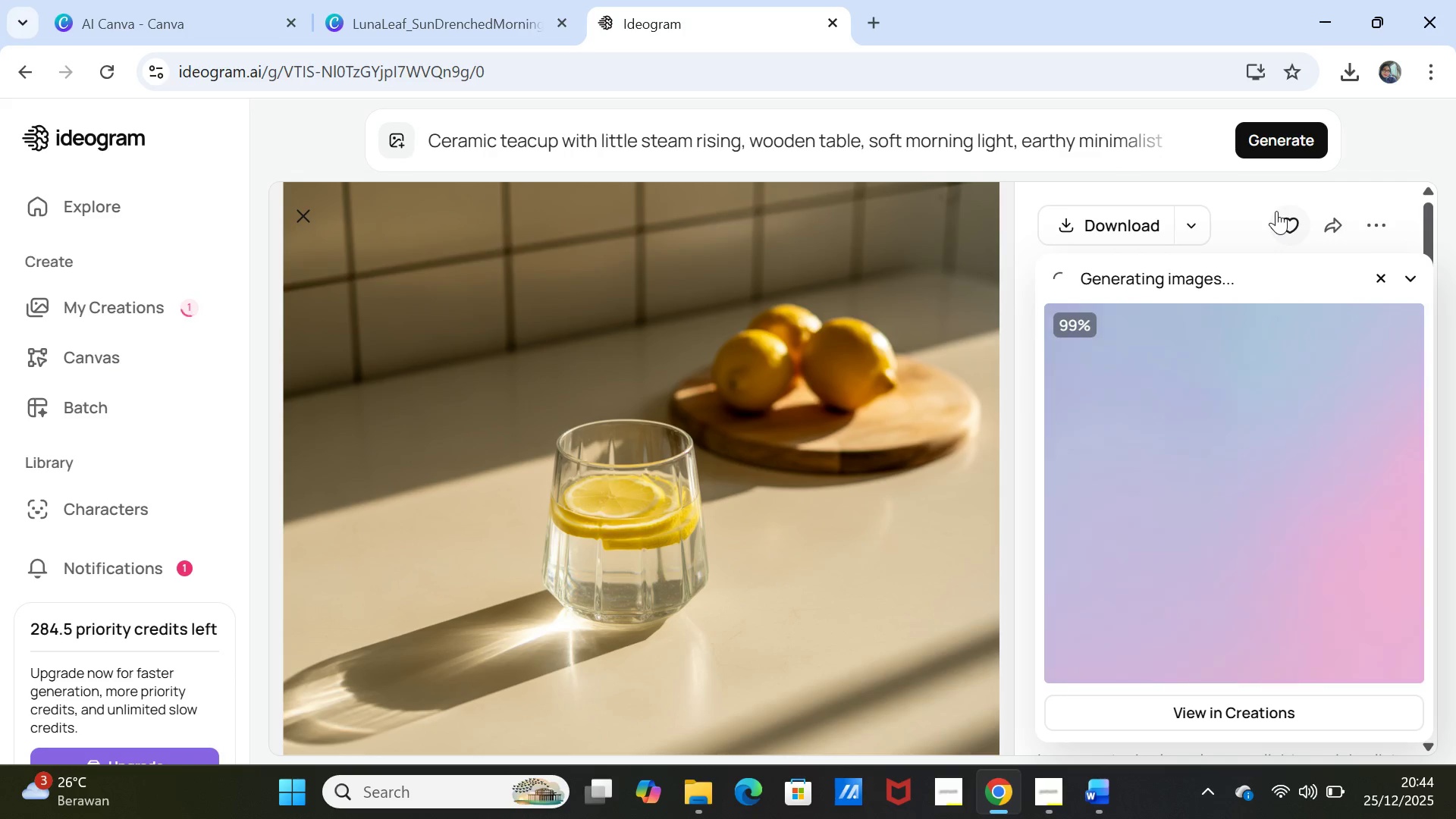 
left_click([1266, 479])
 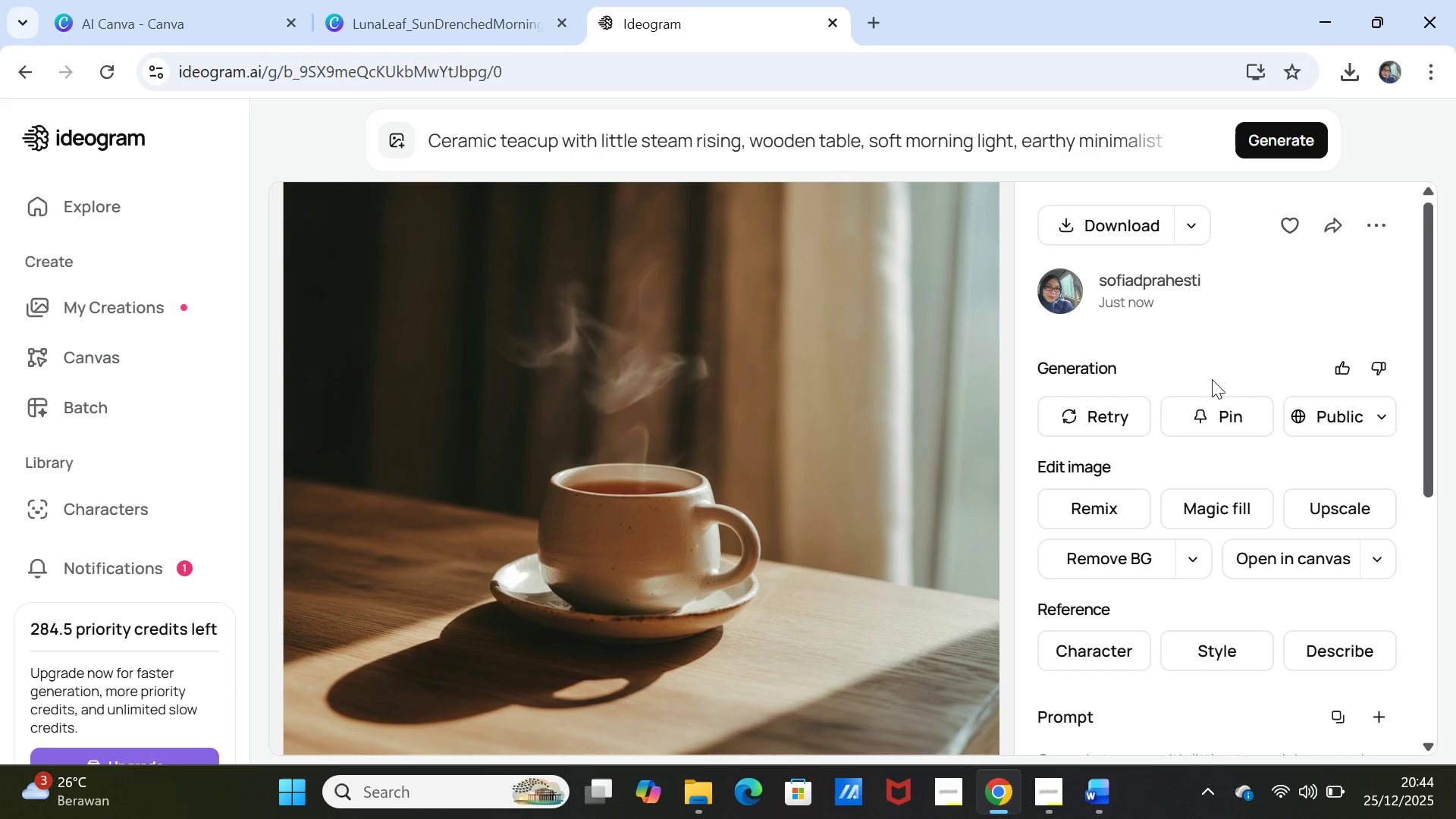 
left_click([1125, 215])
 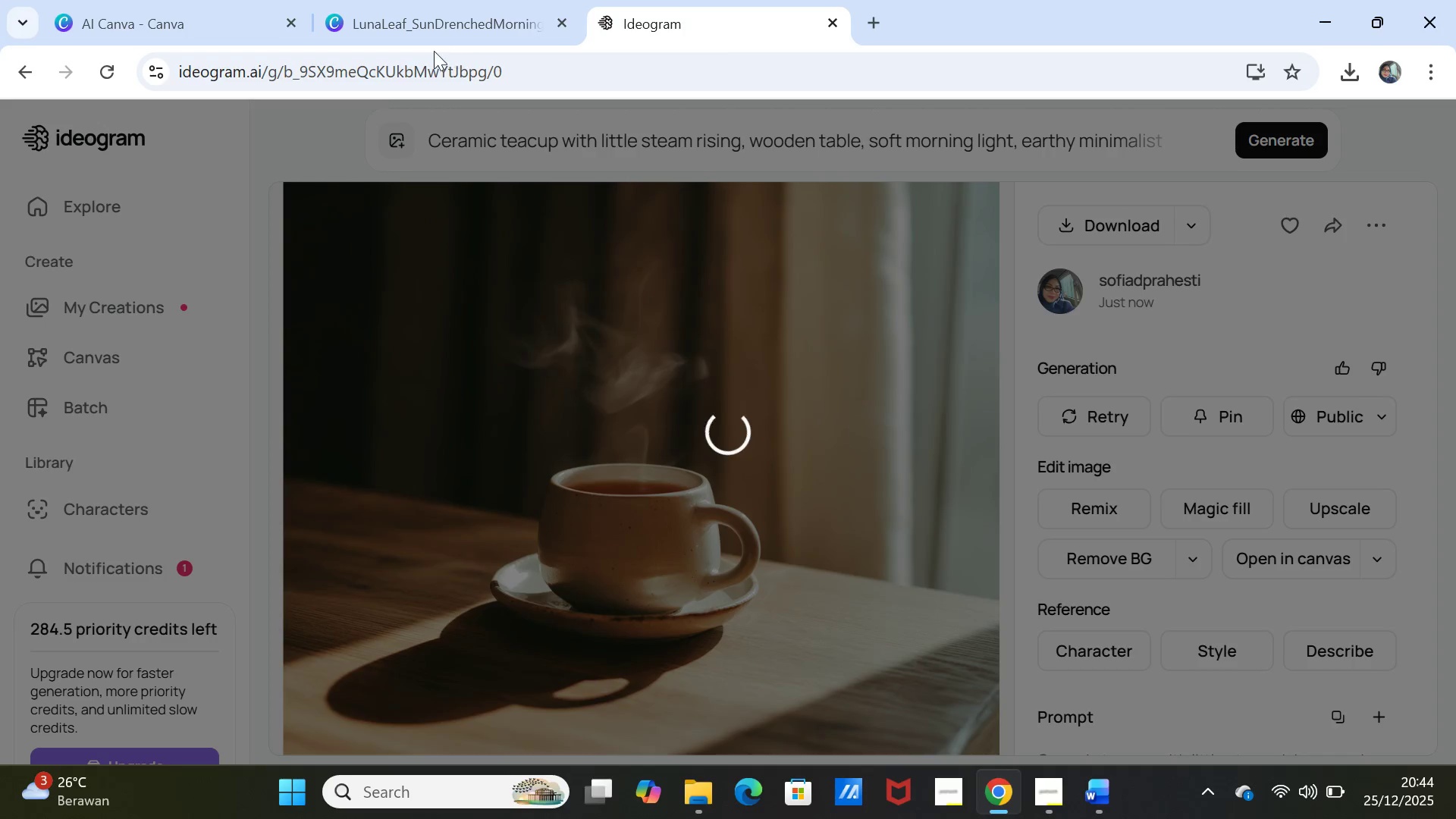 
left_click([413, 22])
 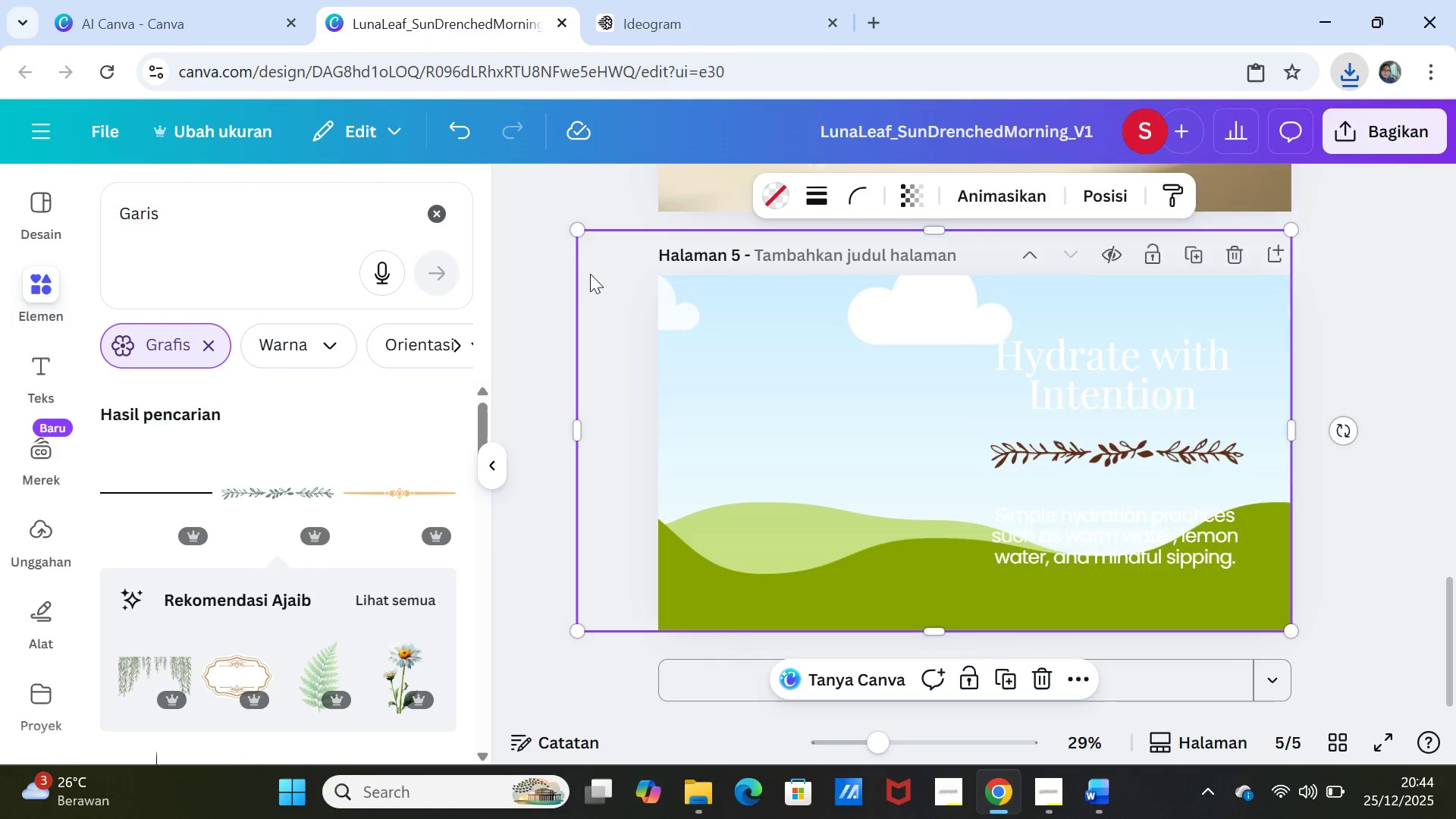 
left_click_drag(start_coordinate=[575, 231], to_coordinate=[657, 272])
 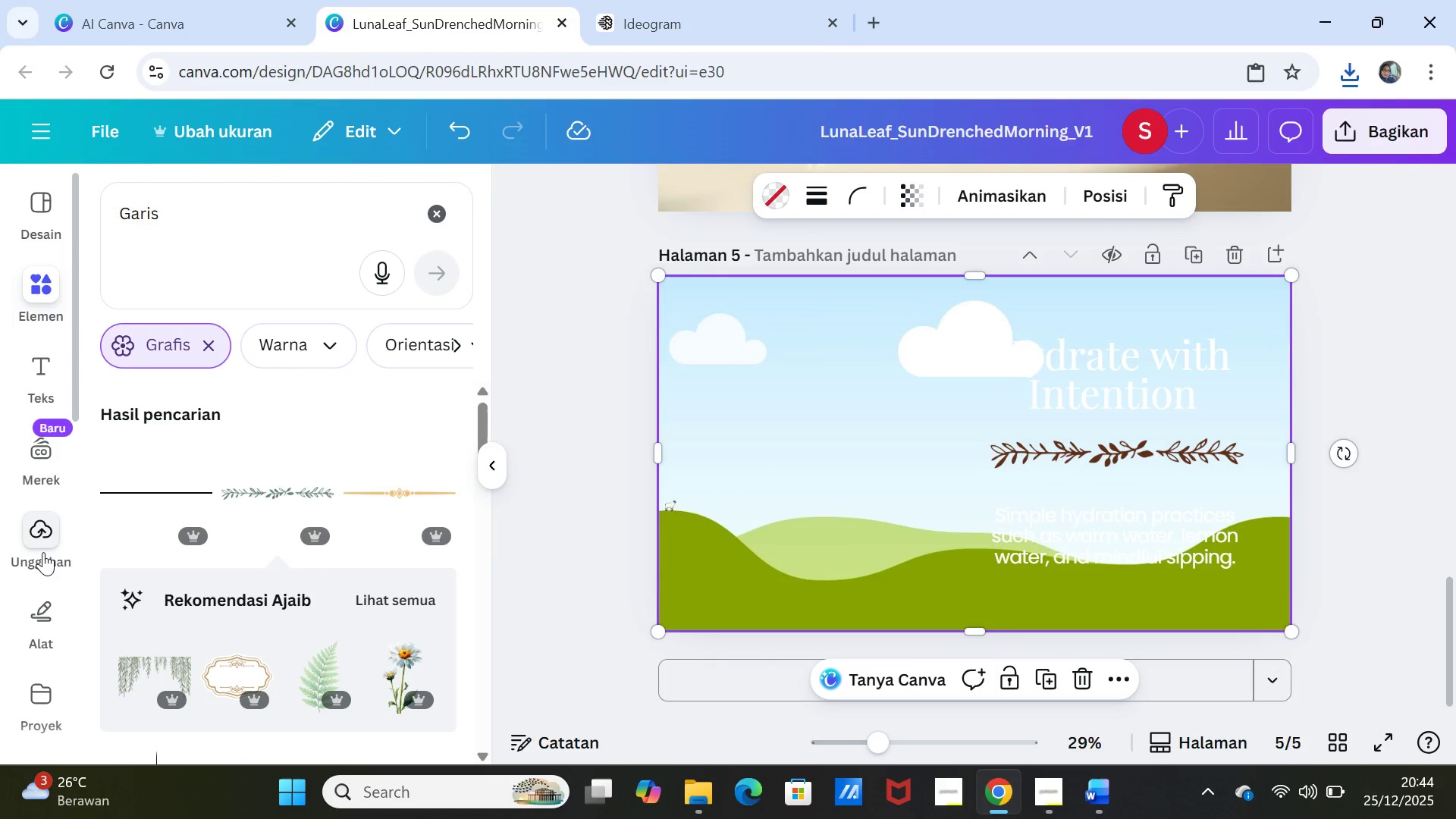 
left_click([52, 558])
 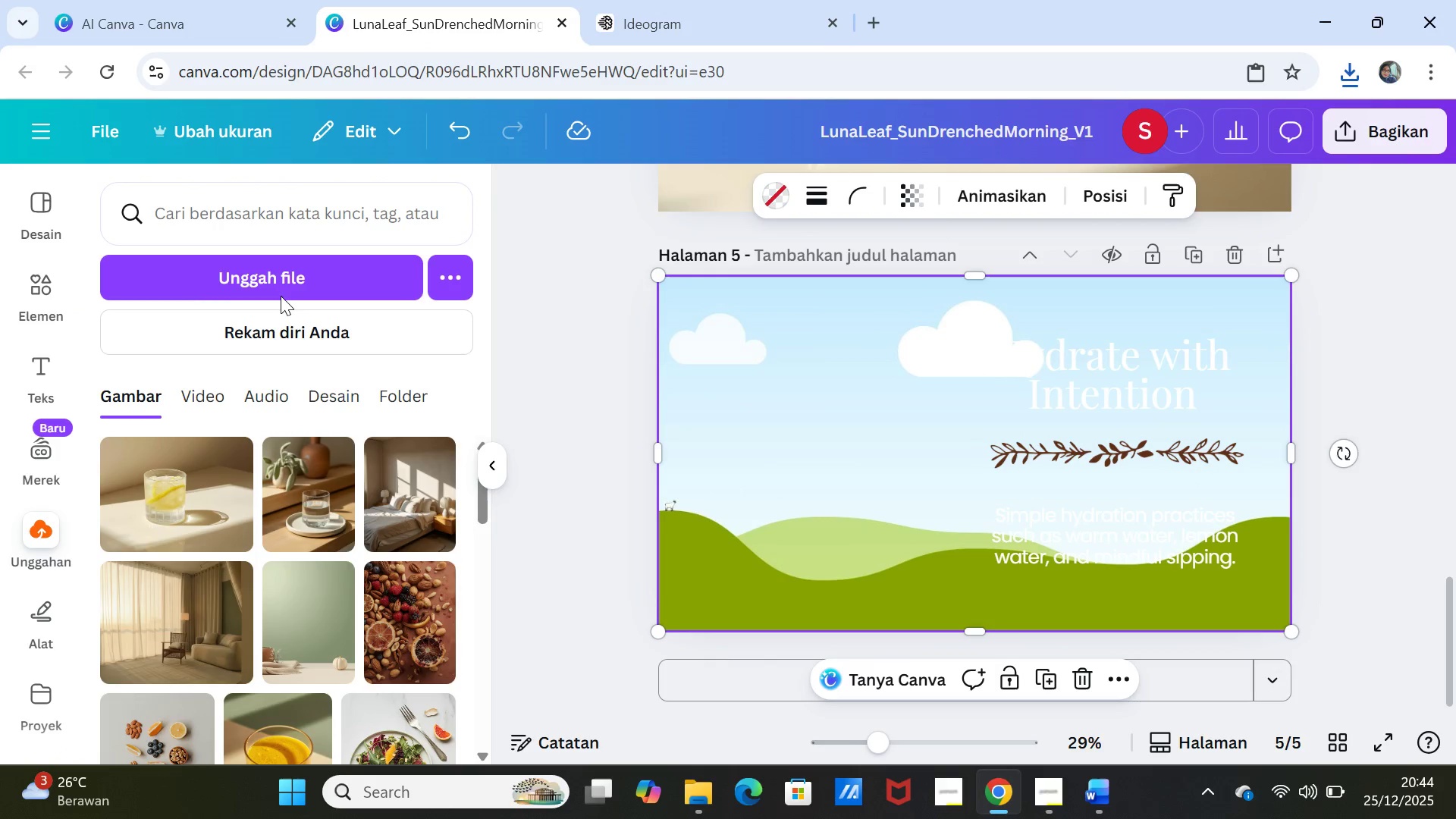 
left_click([286, 278])
 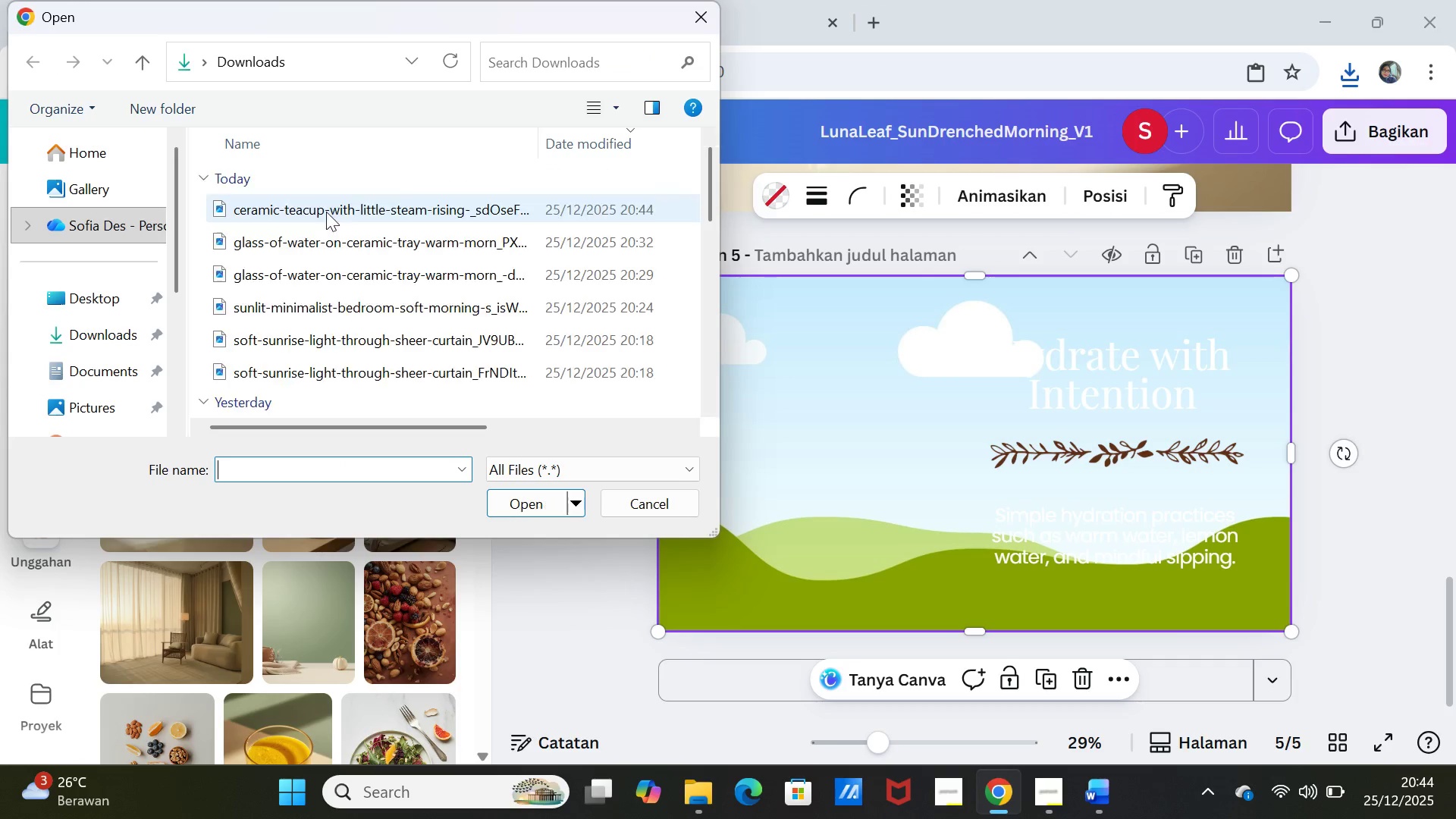 
left_click([351, 203])
 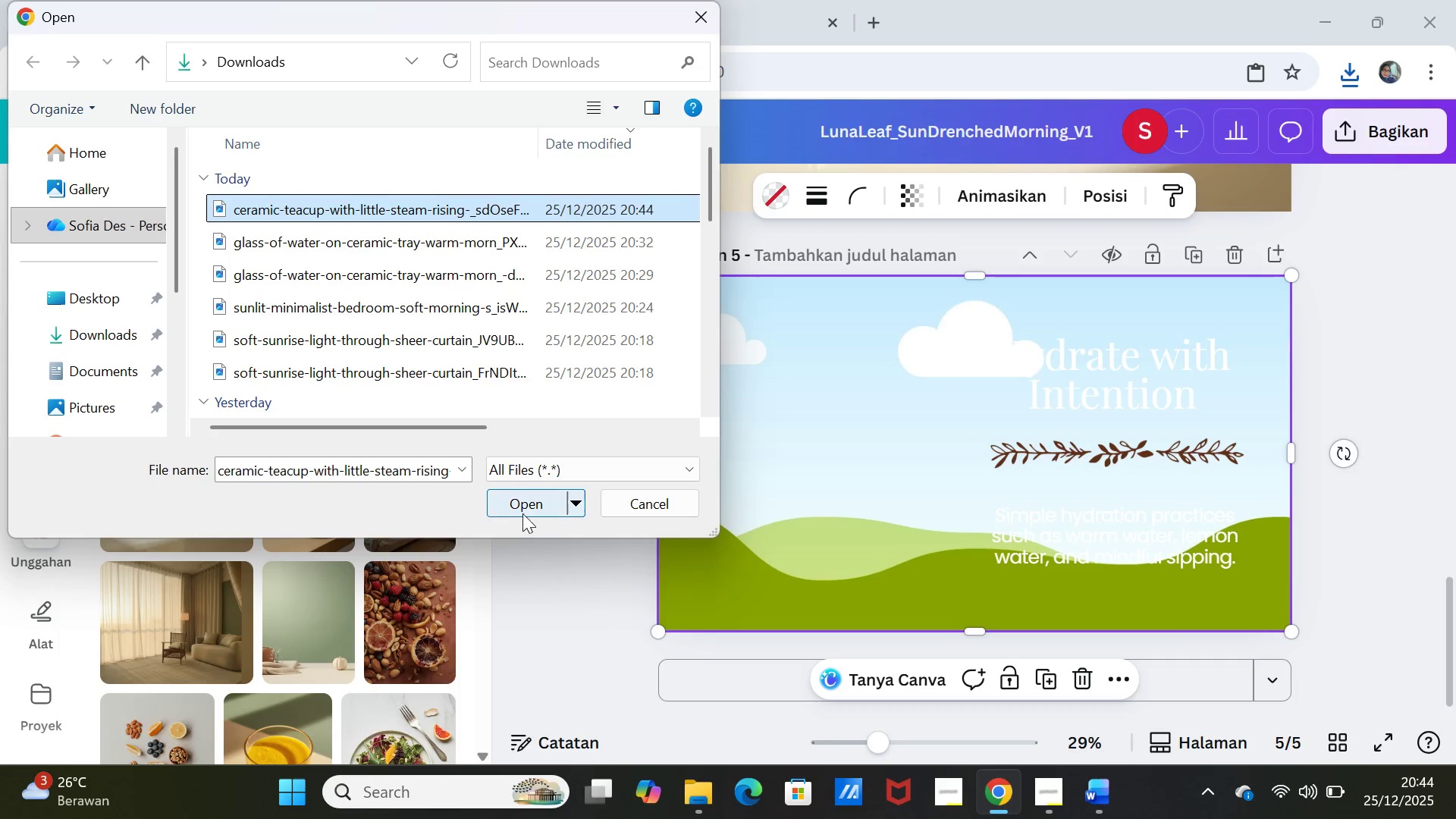 
double_click([522, 509])
 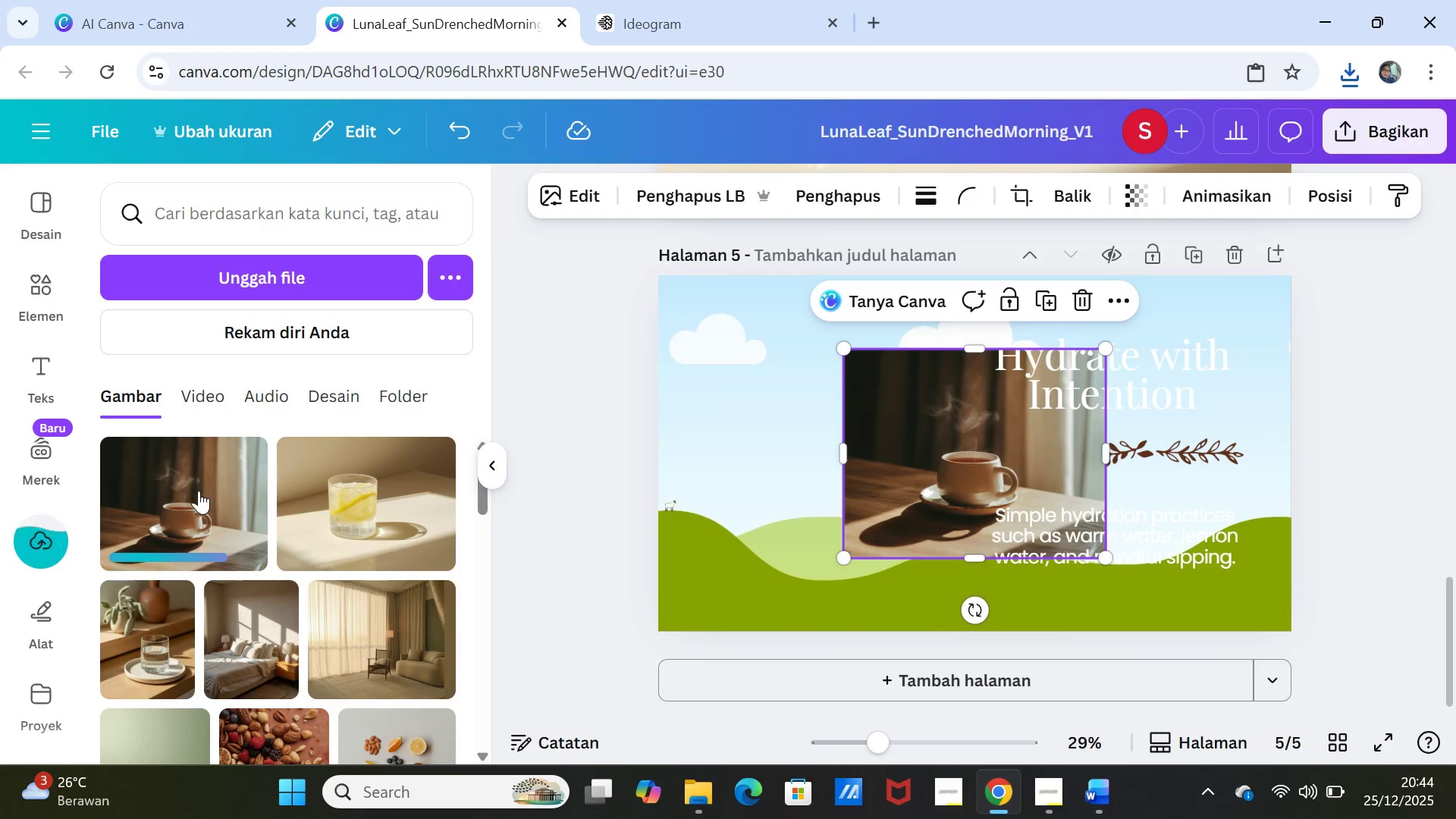 
left_click_drag(start_coordinate=[915, 460], to_coordinate=[906, 447])
 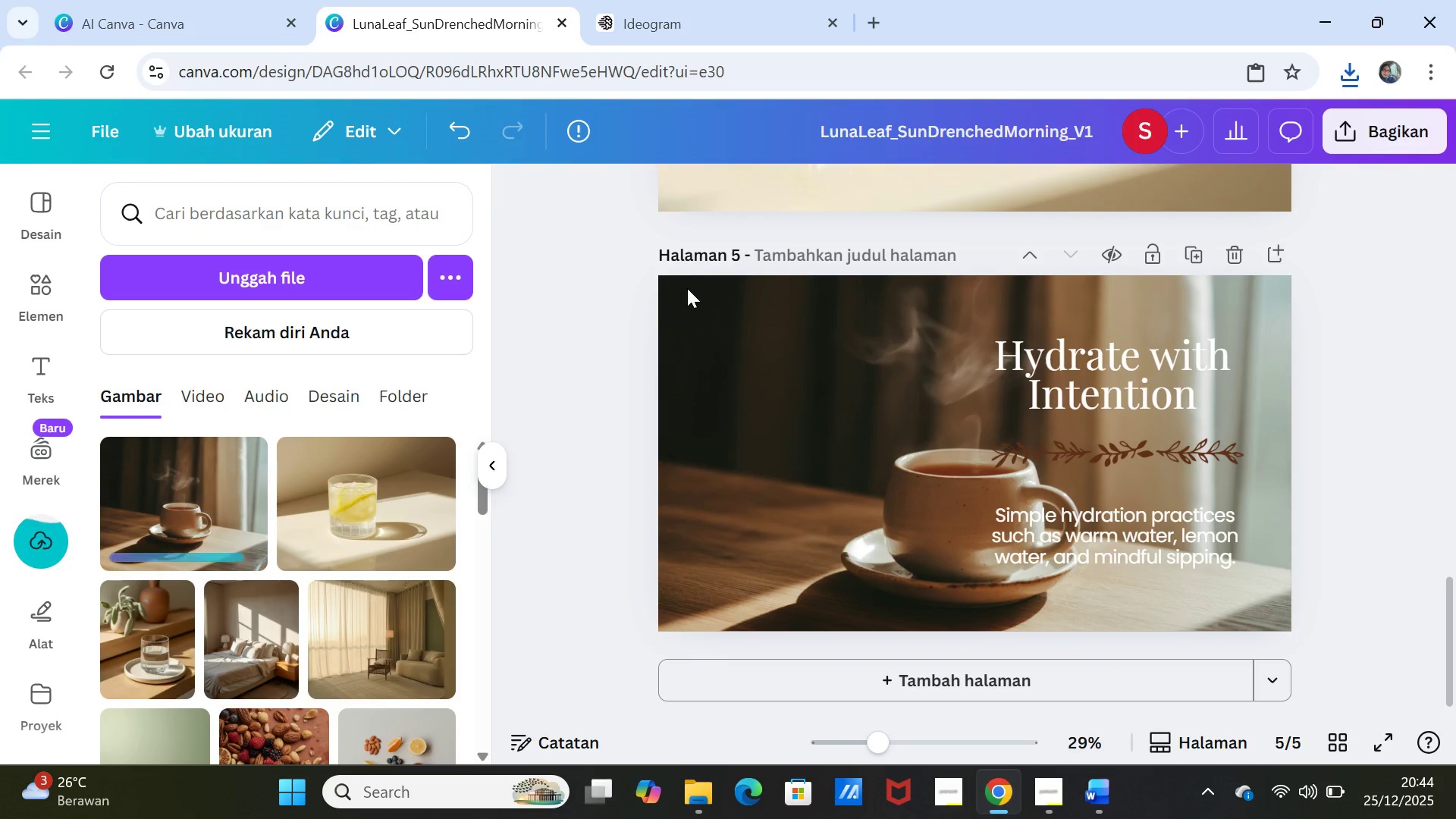 
left_click([737, 382])
 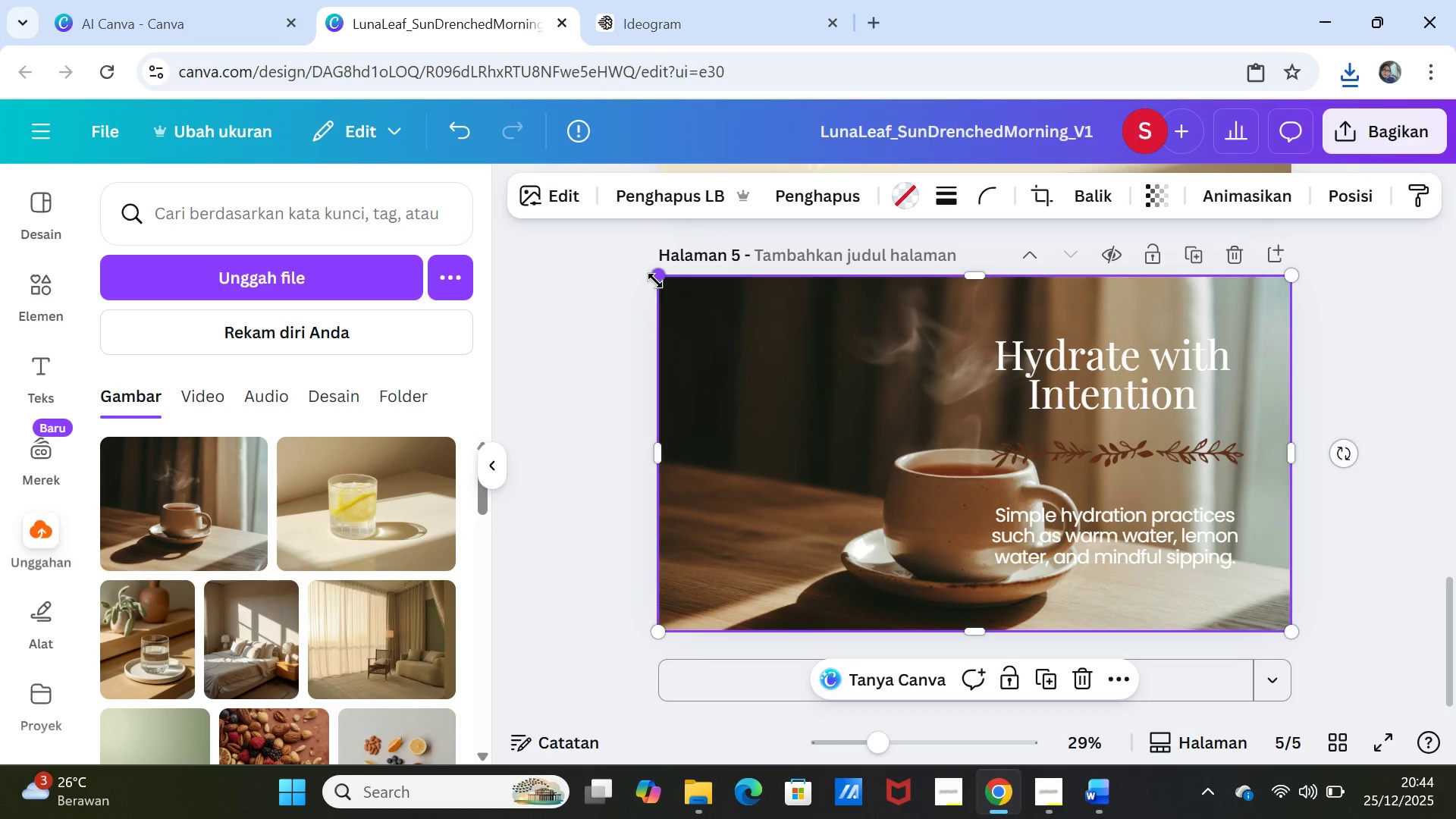 
left_click_drag(start_coordinate=[655, 281], to_coordinate=[519, 194])
 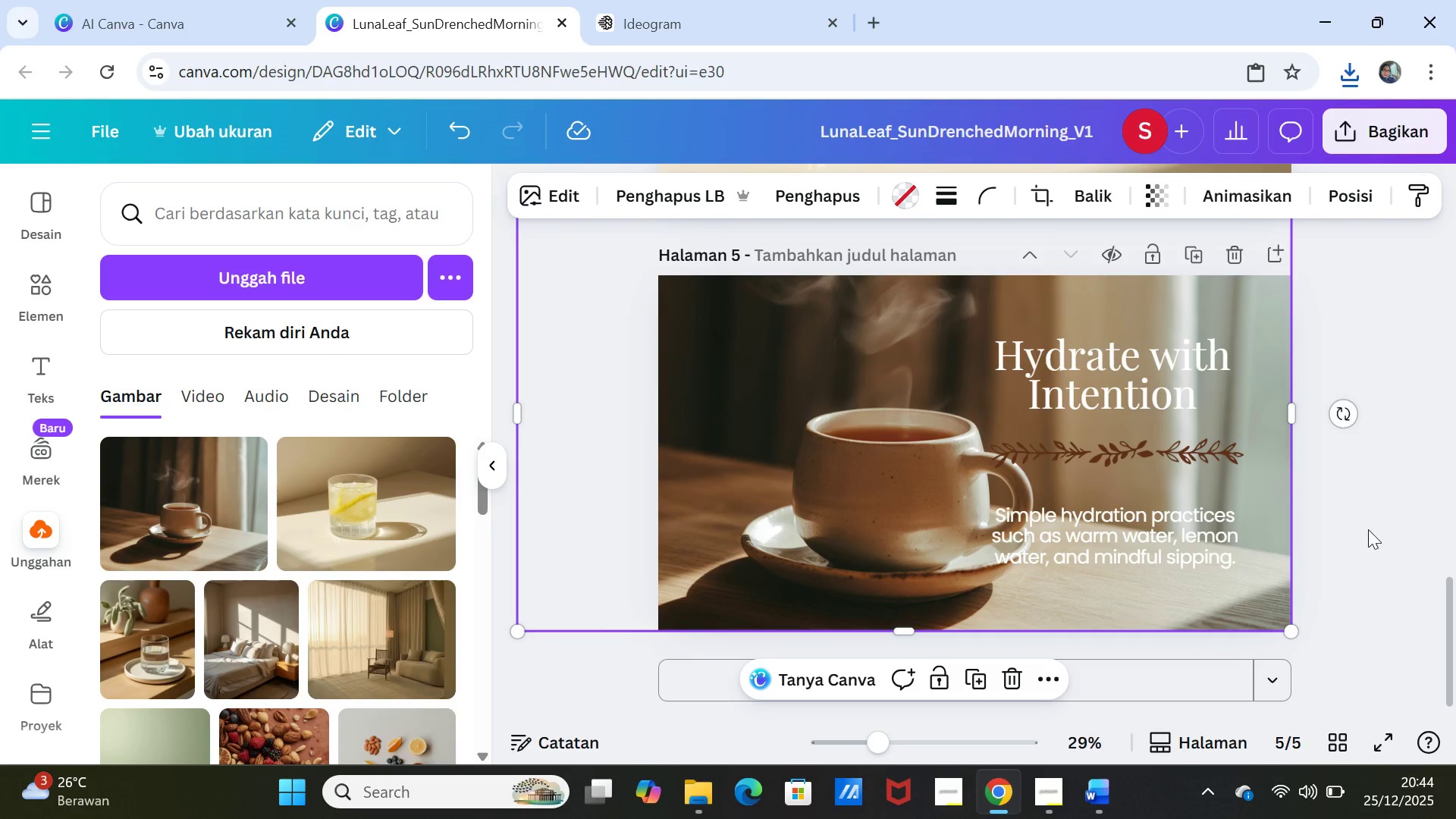 
left_click([1368, 529])
 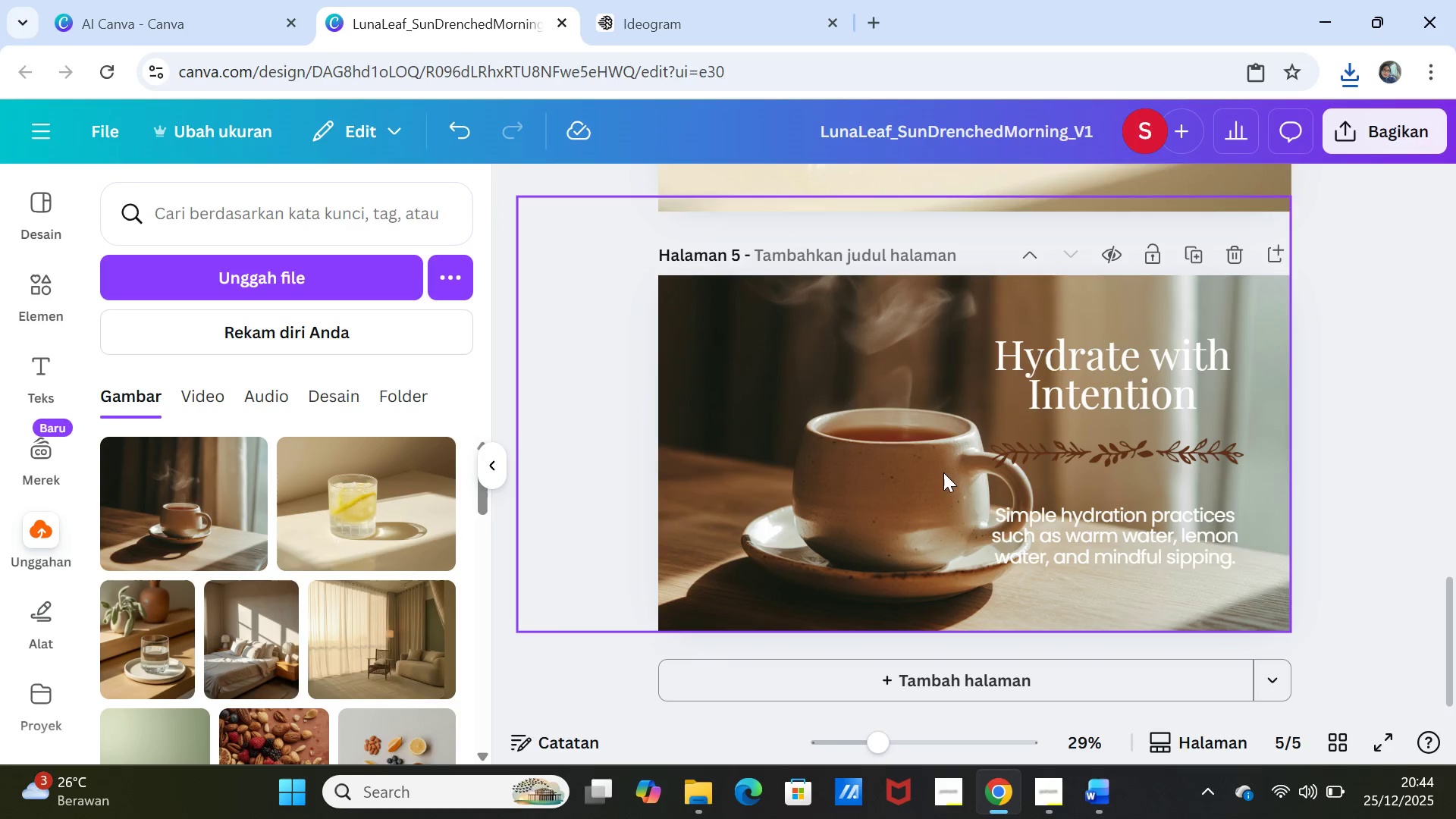 
left_click([800, 407])
 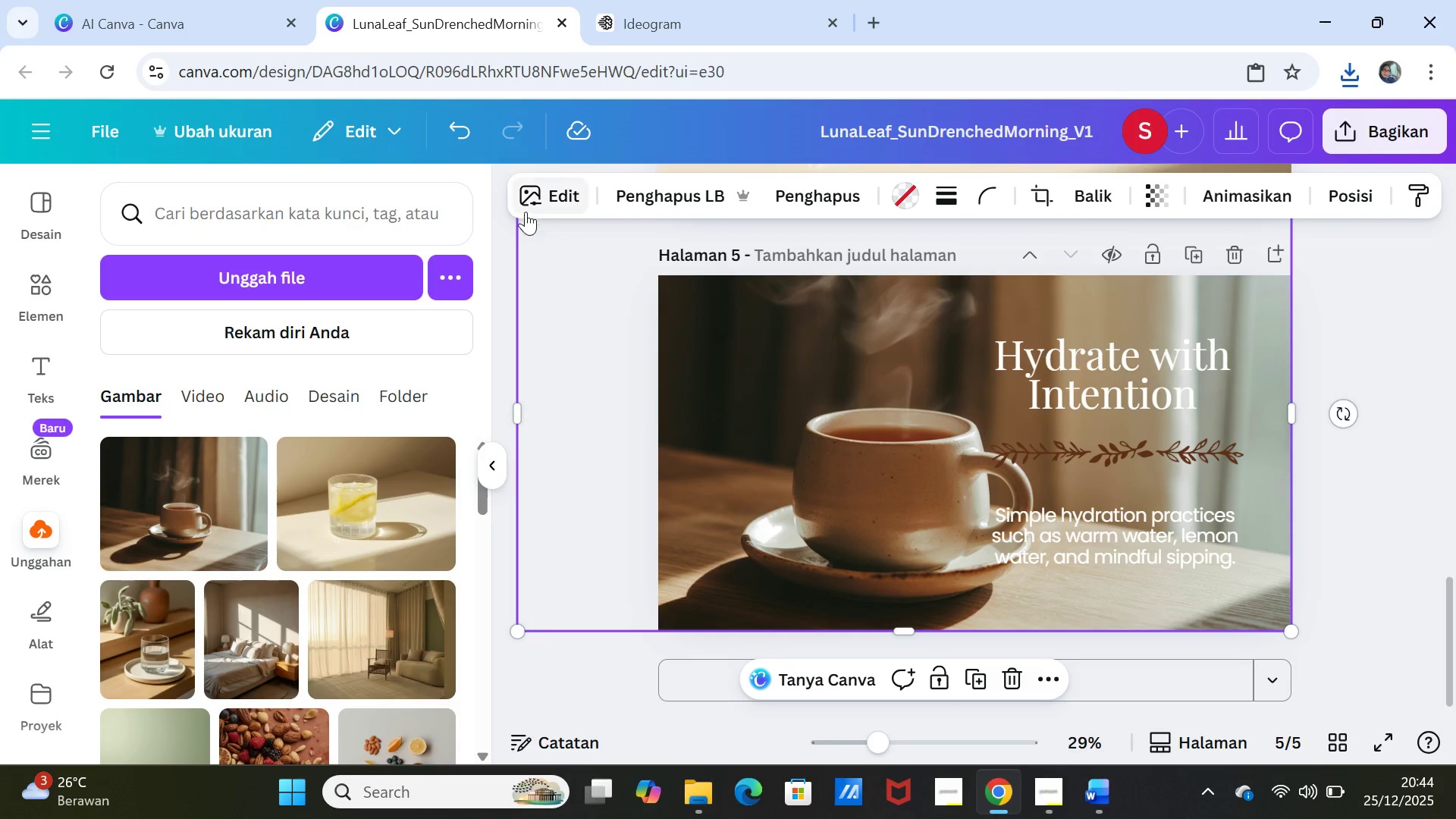 
scroll: coordinate [554, 348], scroll_direction: up, amount: 1.0
 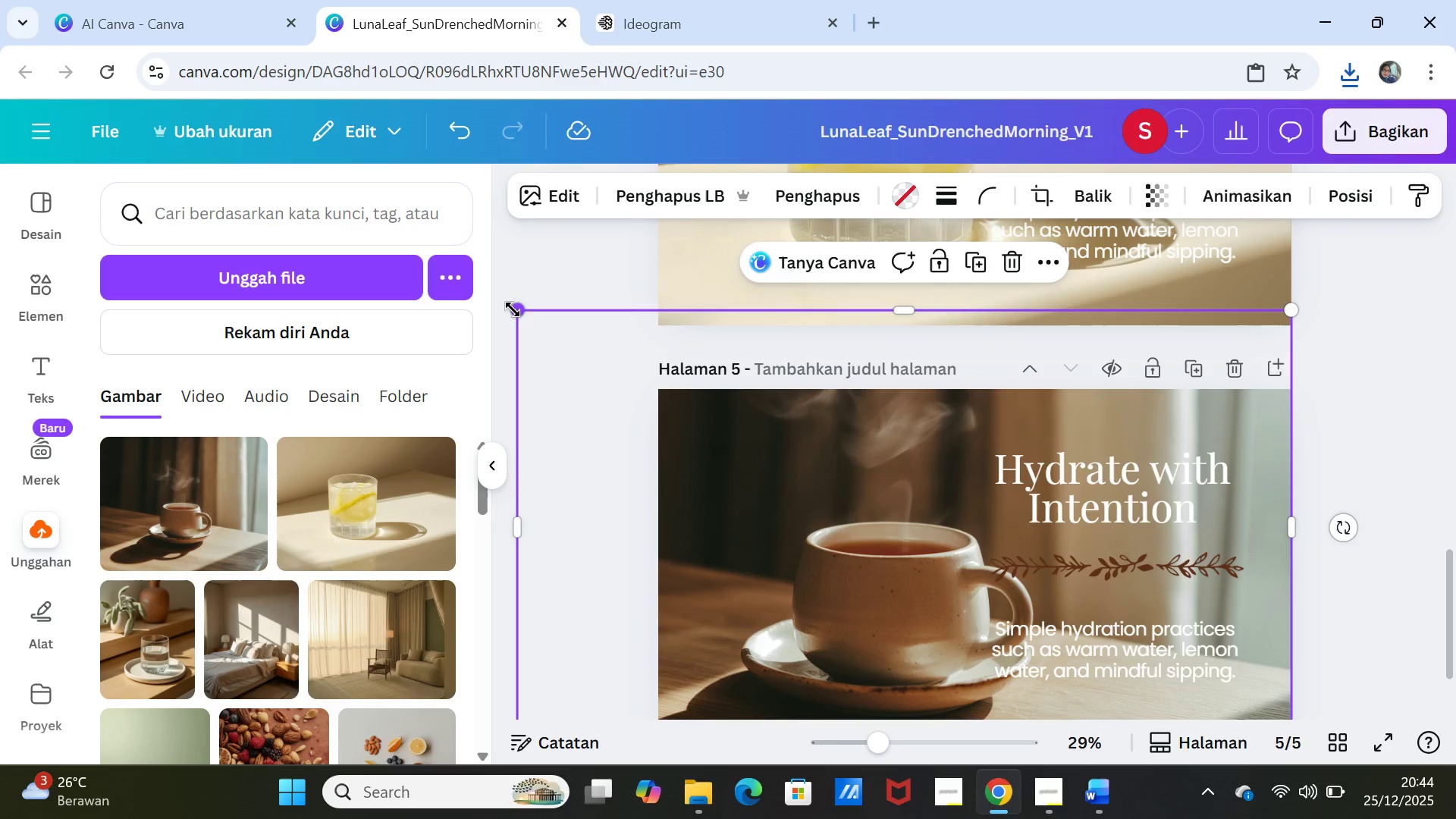 
left_click_drag(start_coordinate=[513, 309], to_coordinate=[481, 278])
 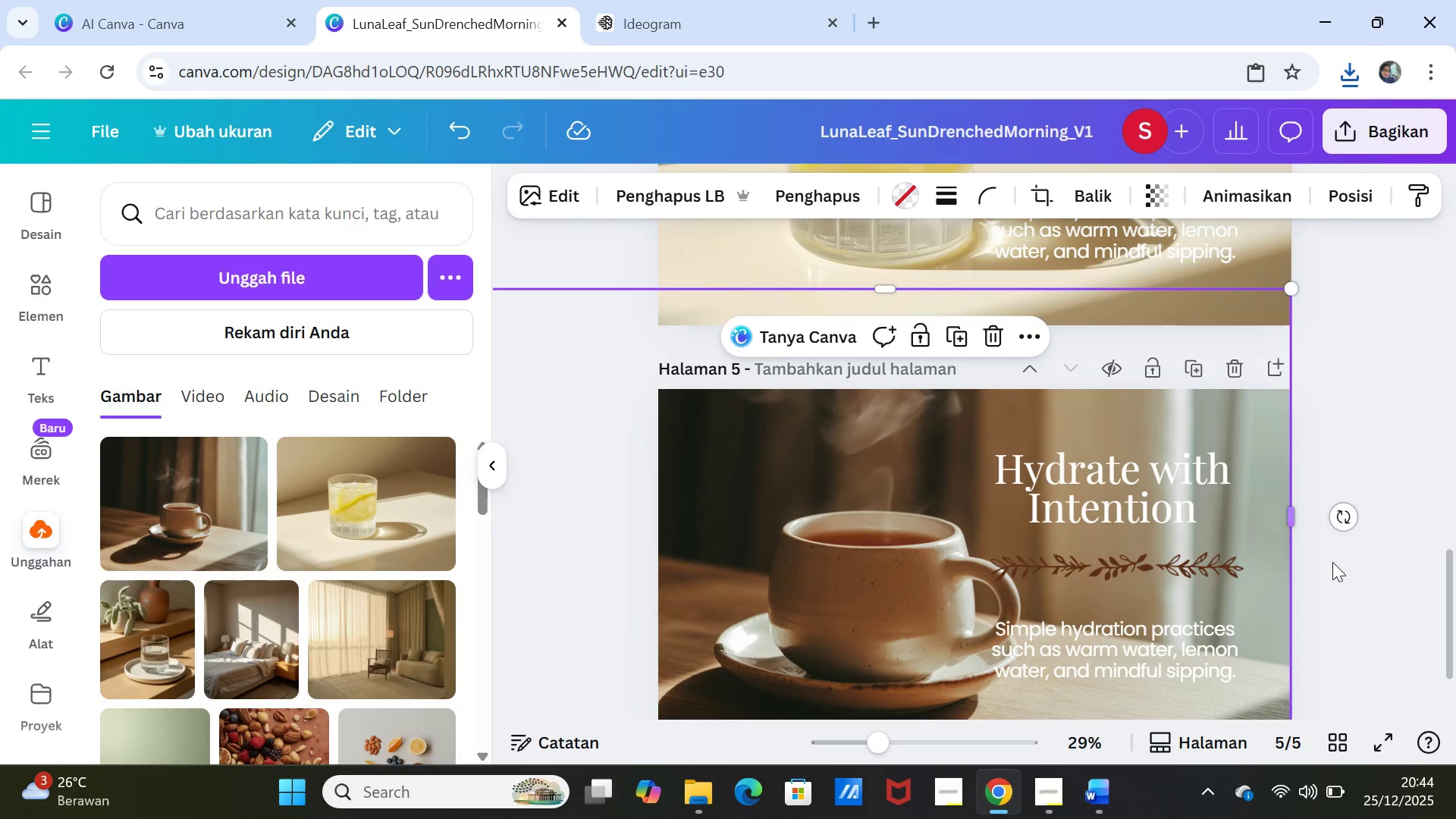 
left_click([1345, 574])
 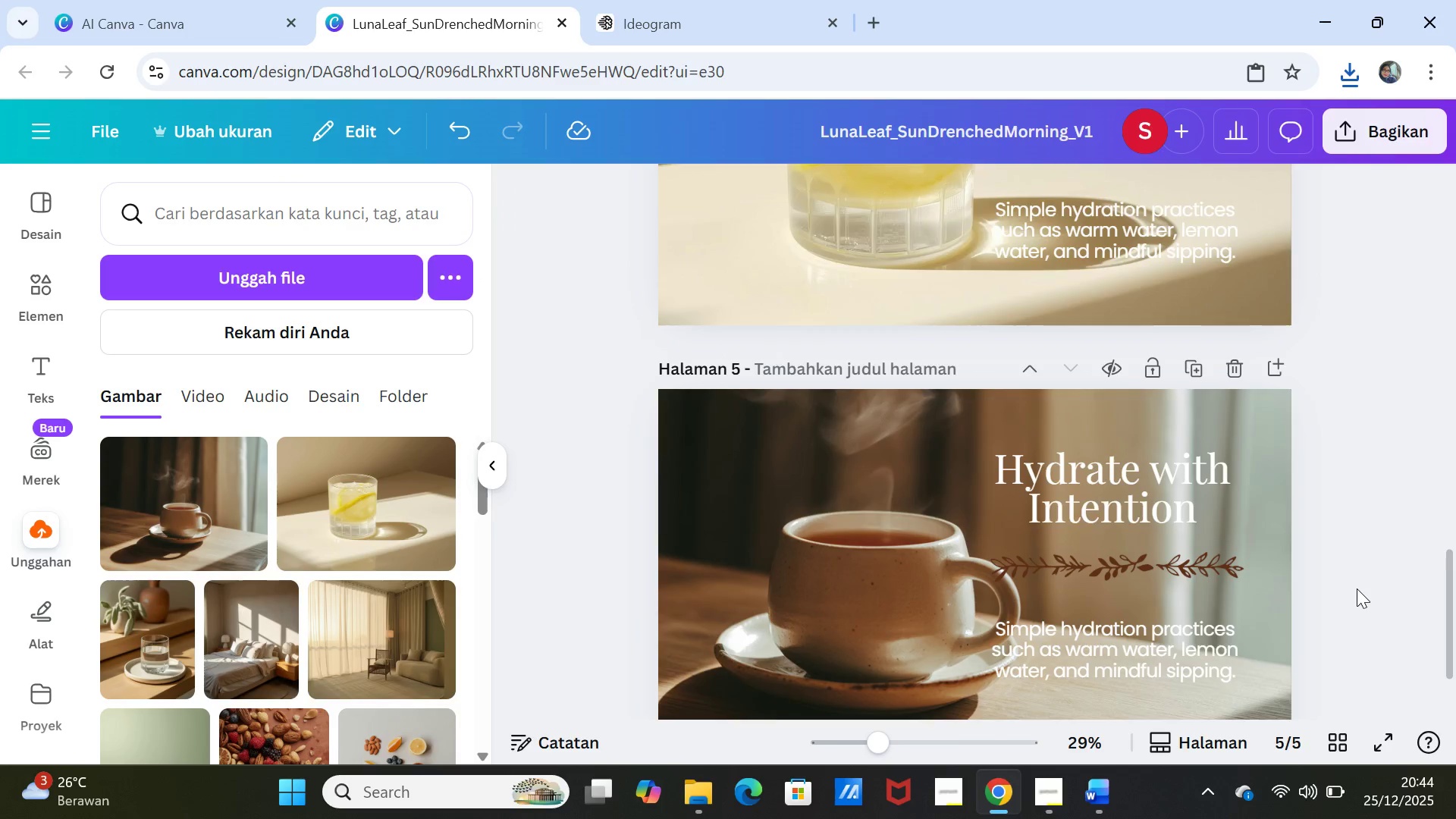 
scroll: coordinate [1357, 588], scroll_direction: down, amount: 2.0
 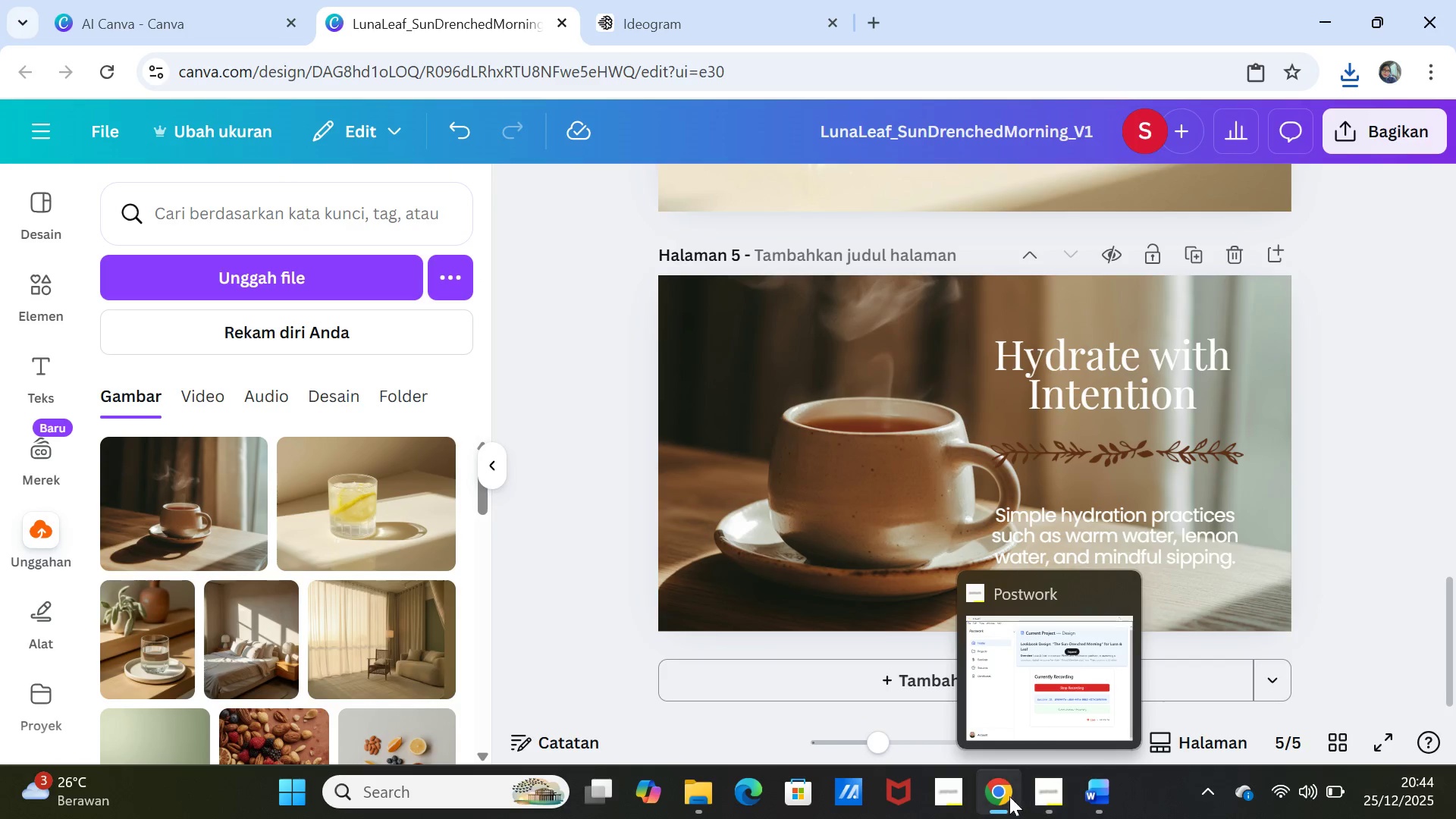 
left_click([1087, 789])
 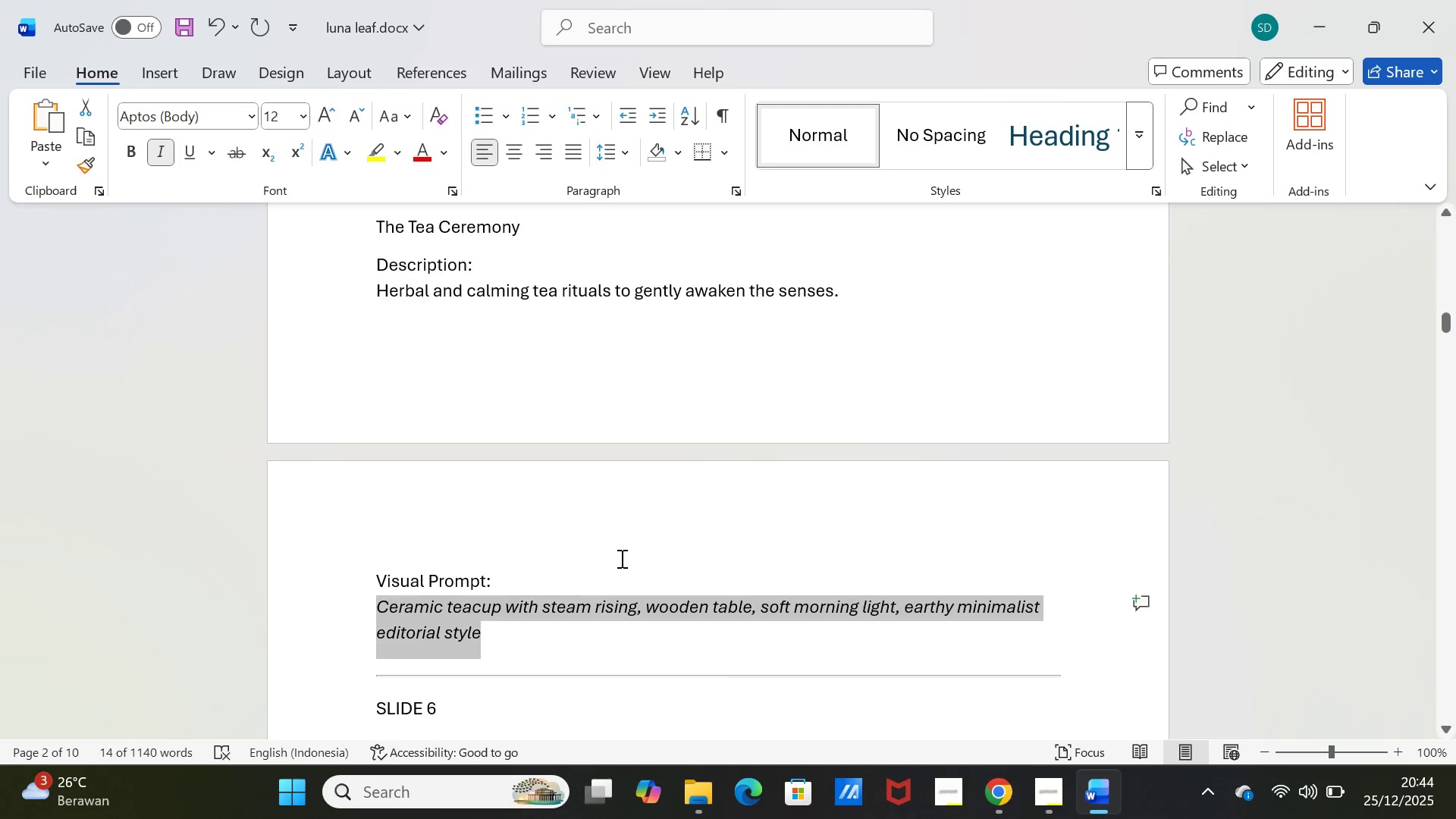 
scroll: coordinate [620, 558], scroll_direction: up, amount: 2.0
 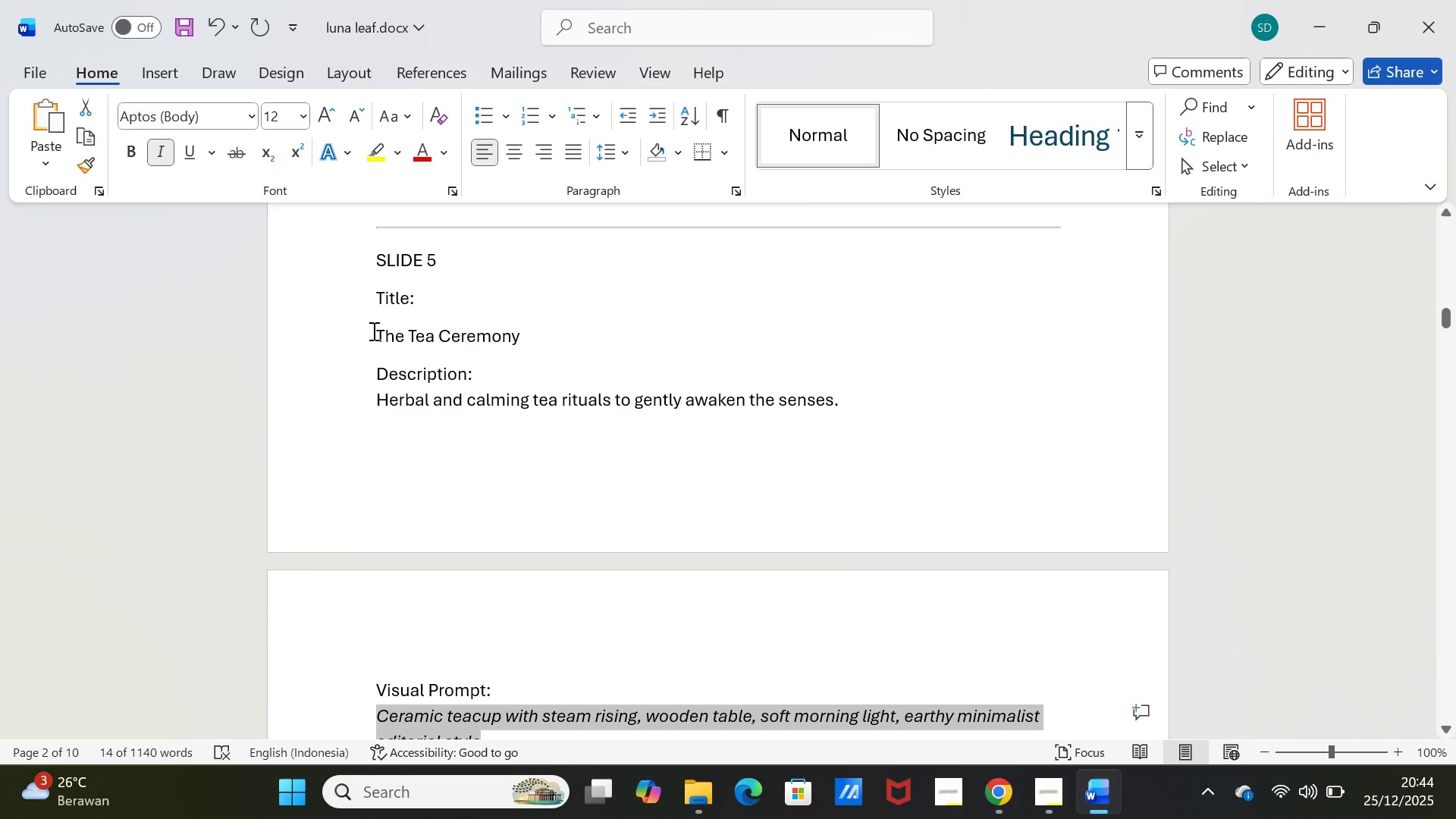 
left_click_drag(start_coordinate=[371, 330], to_coordinate=[516, 331])
 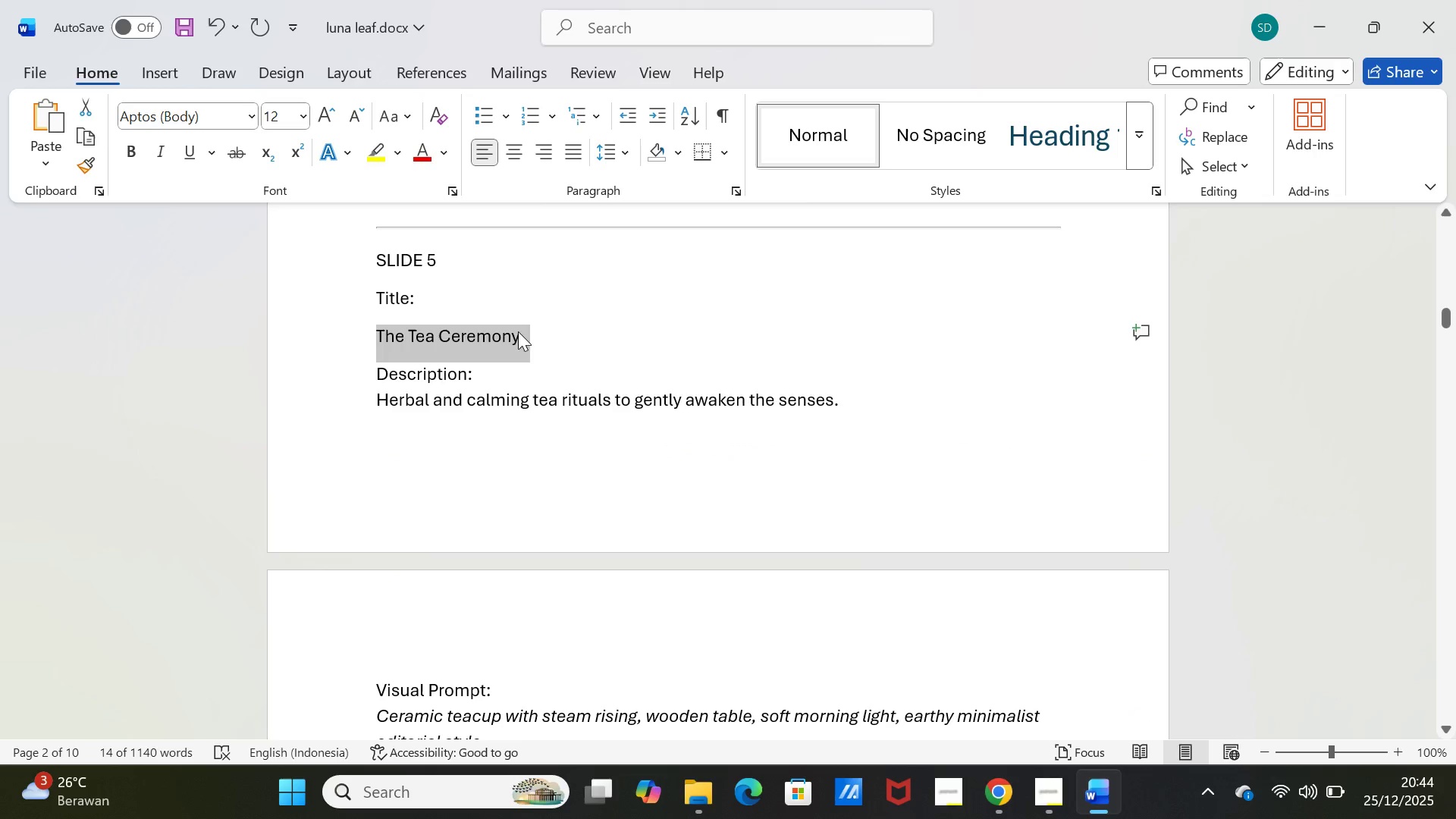 
key(Control+C)
 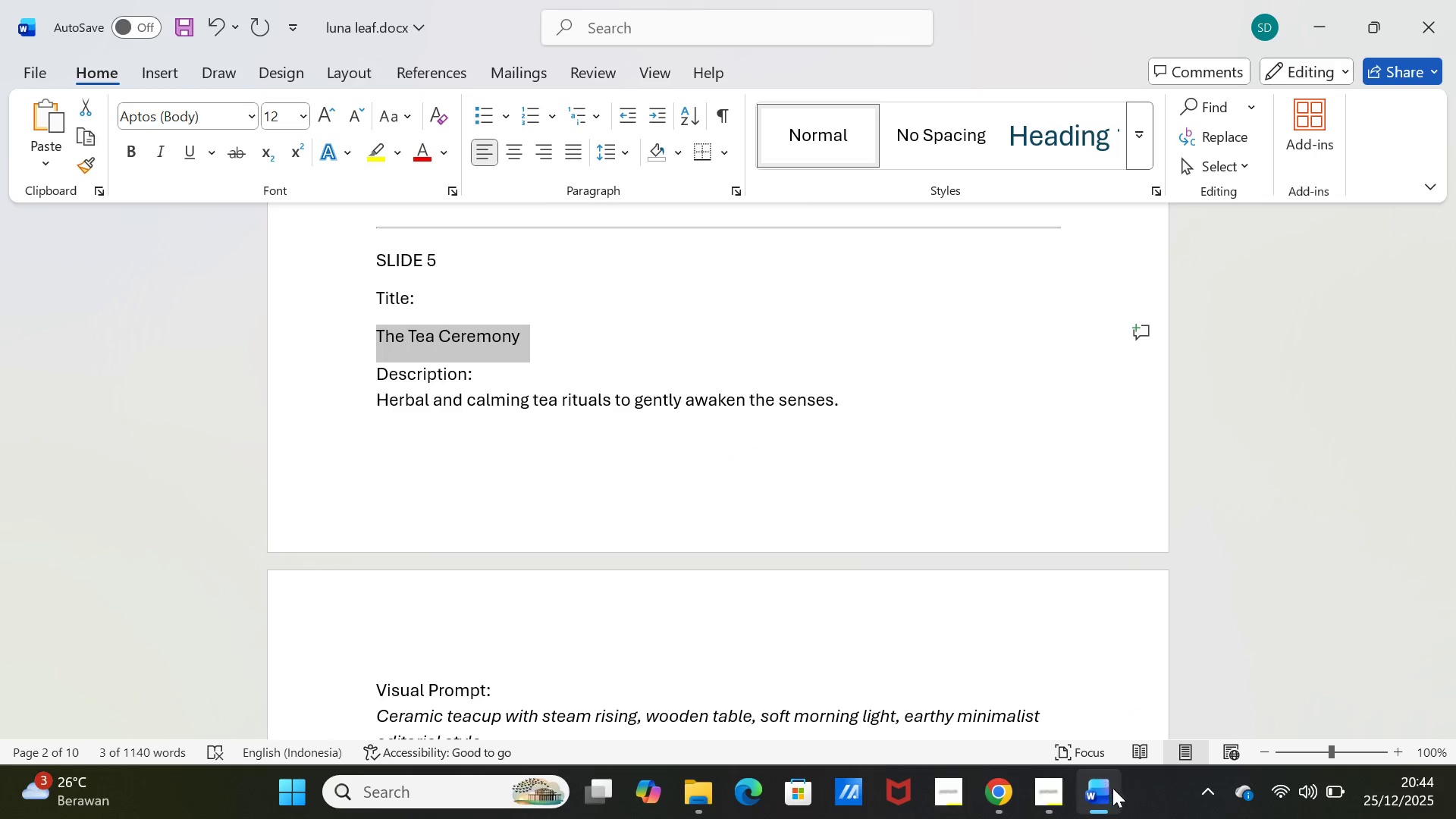 
left_click([1112, 788])
 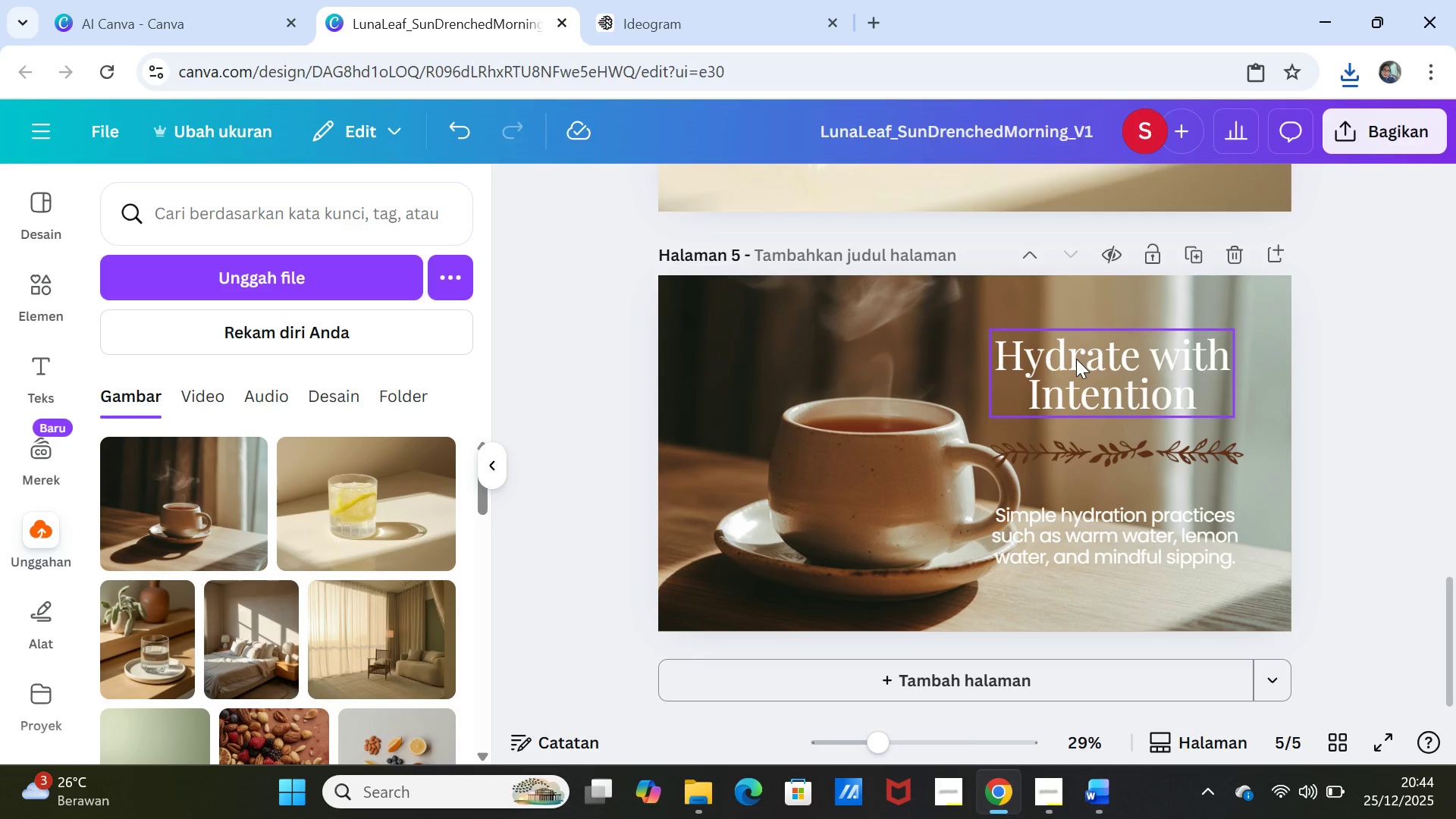 
double_click([1076, 359])
 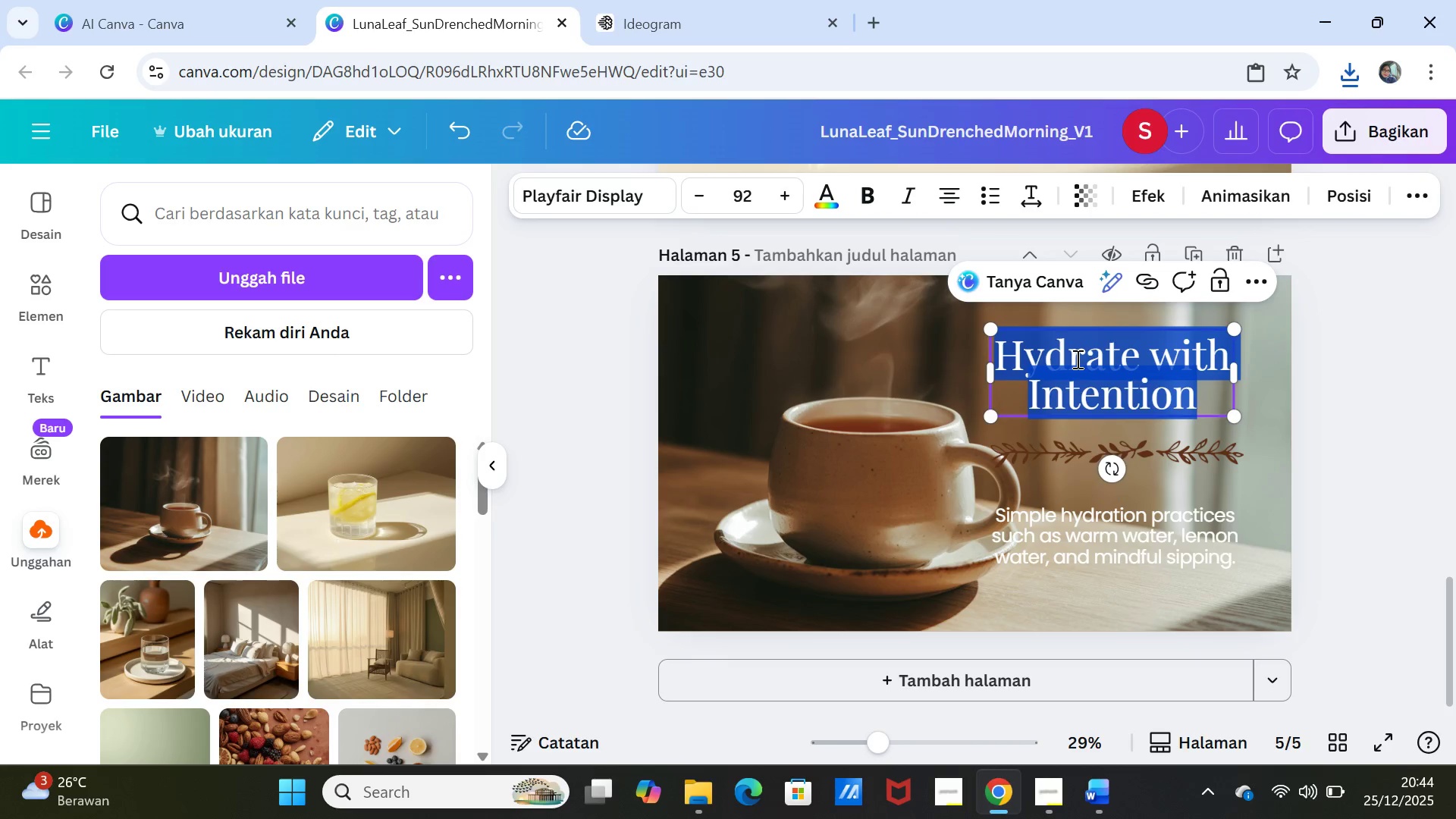 
triple_click([1076, 359])
 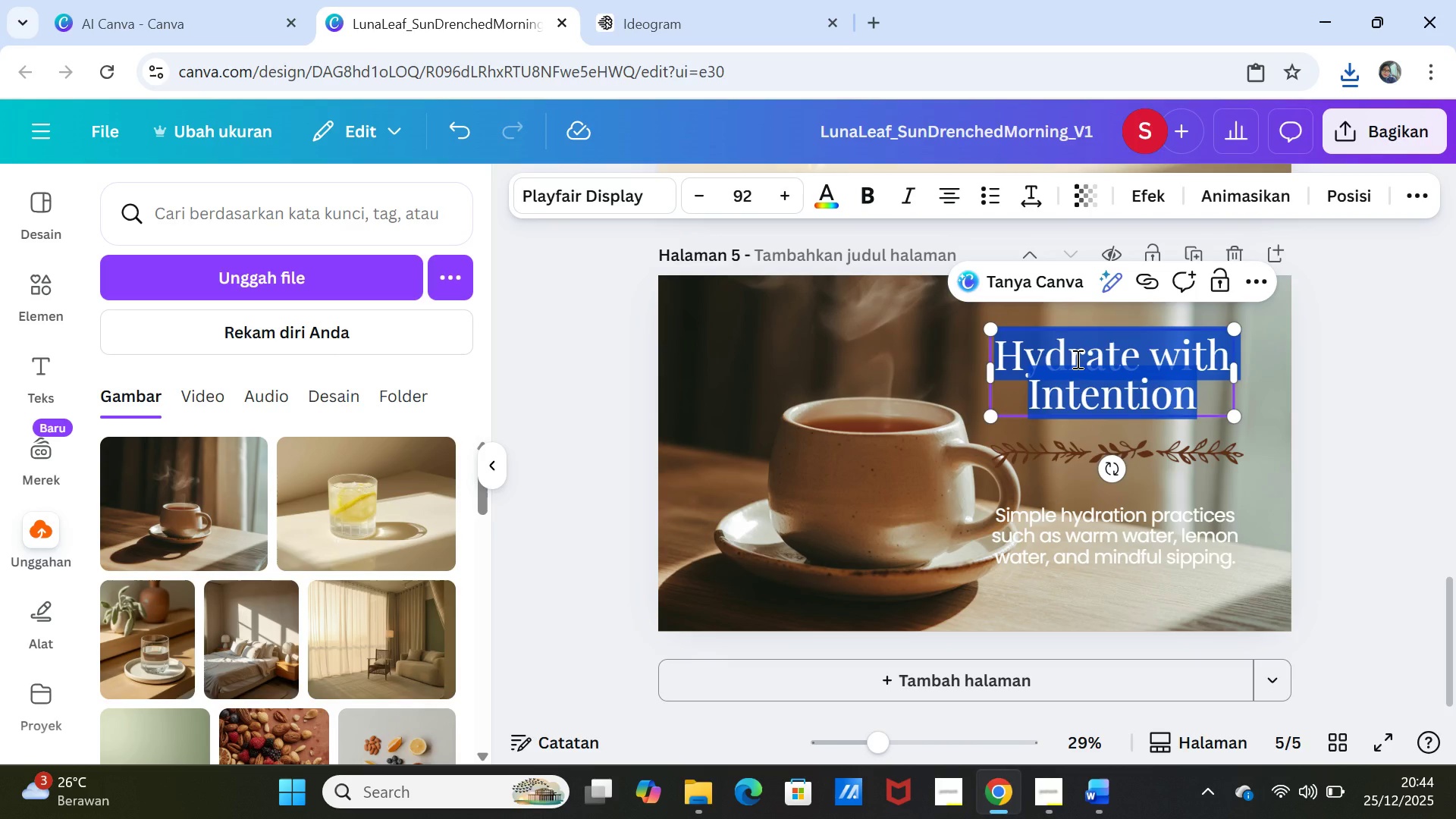 
key(Control+V)
 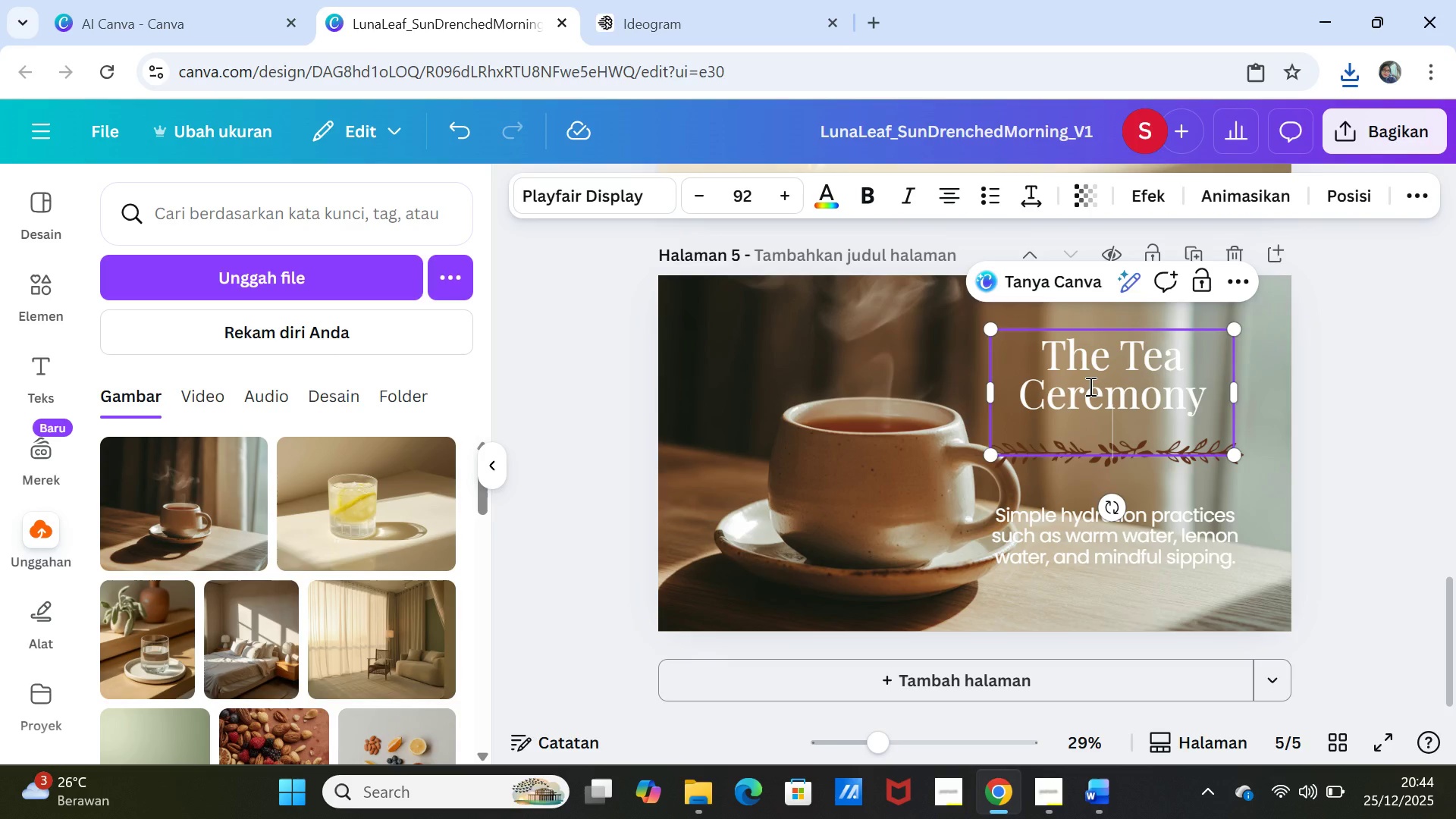 
key(Backspace)
 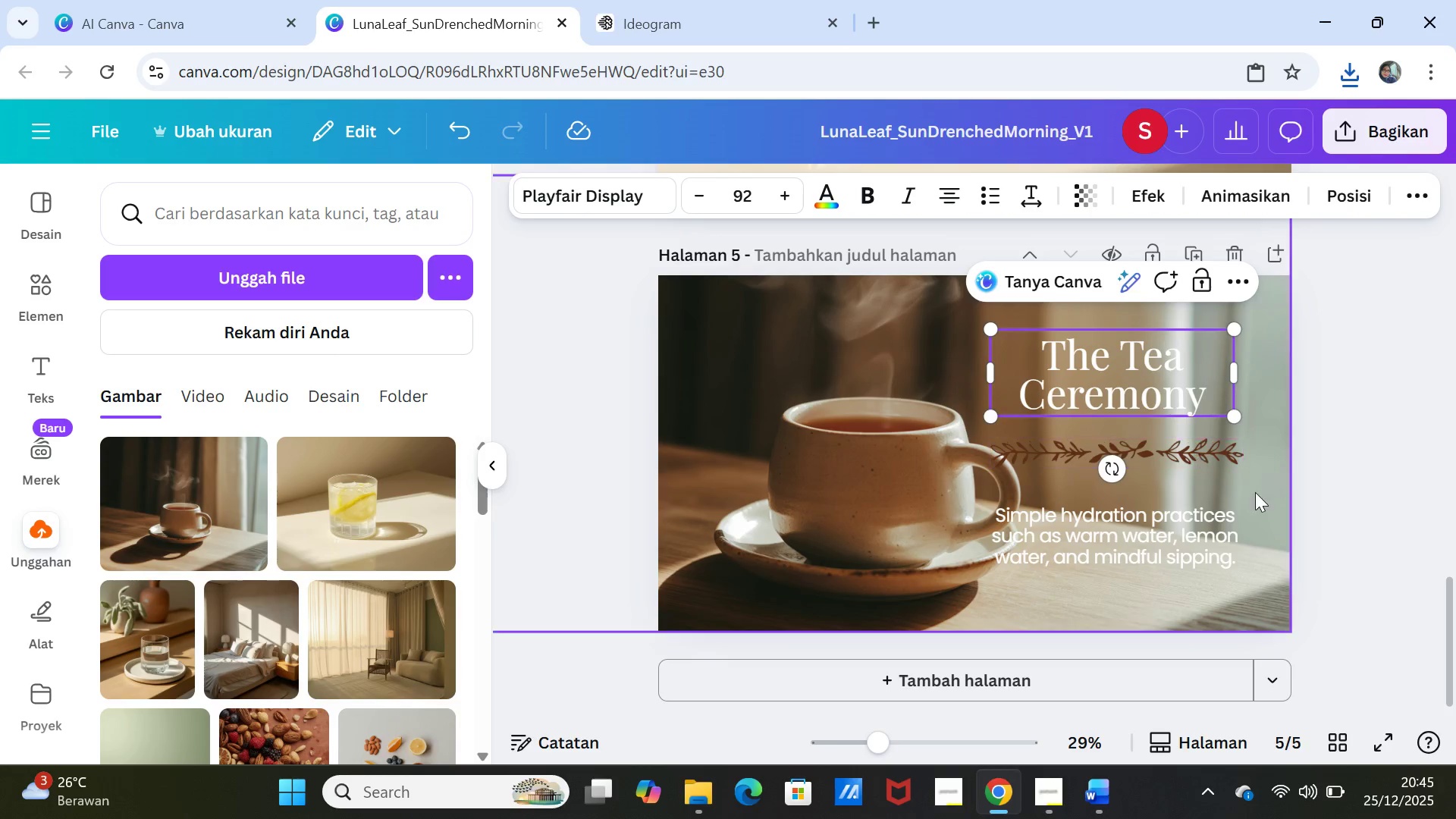 
left_click([1326, 538])
 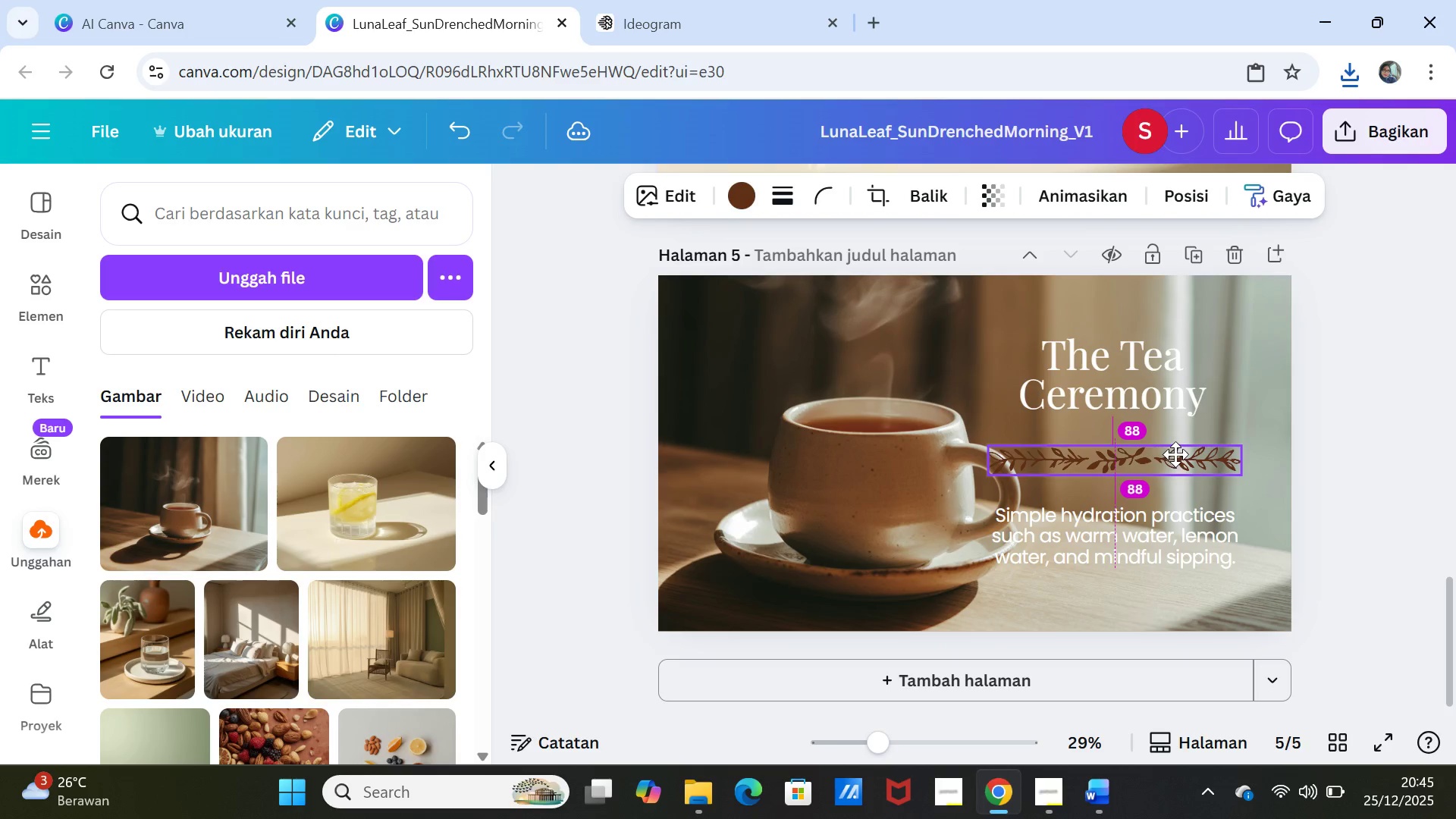 
wait(7.67)
 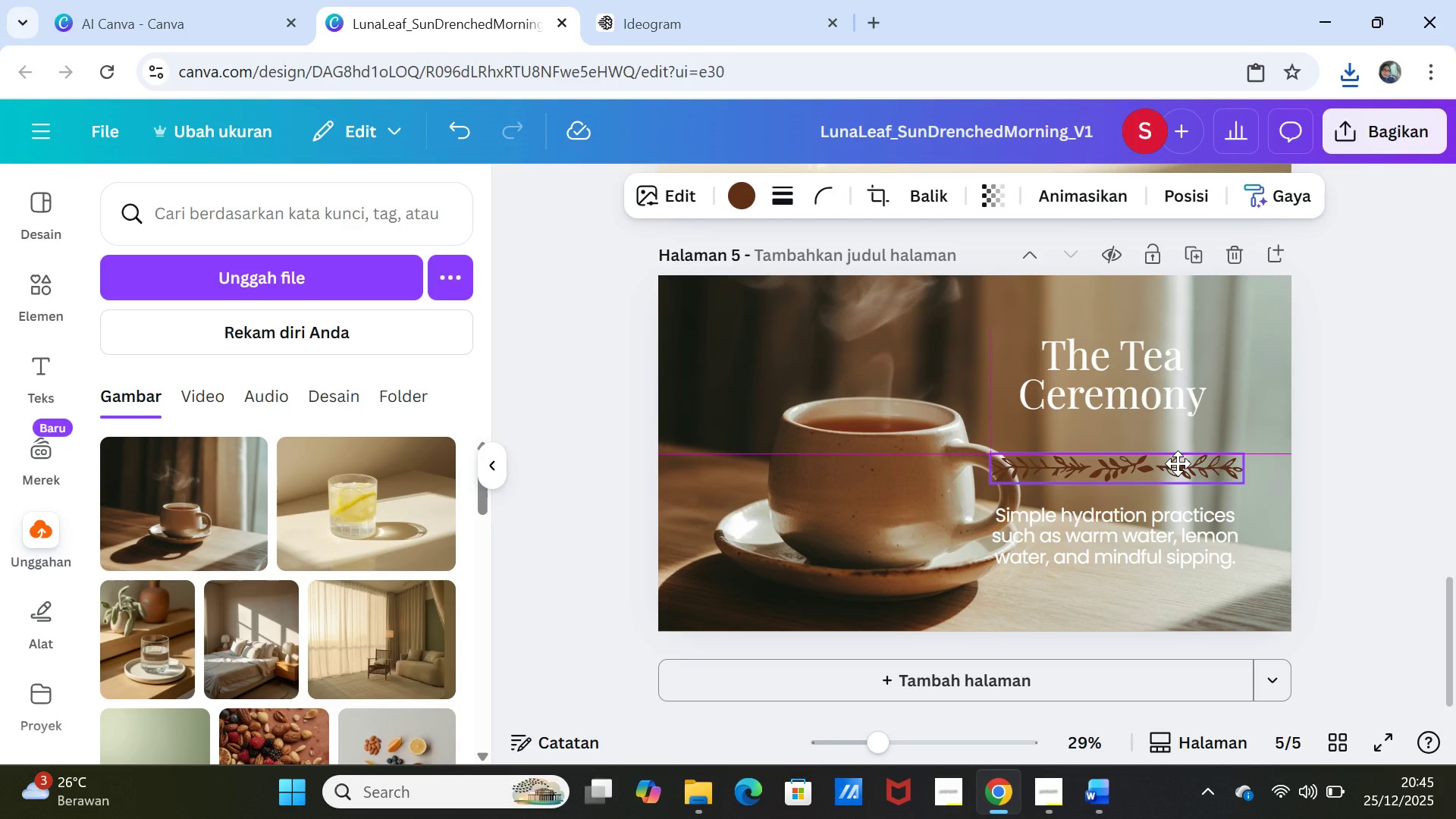 
left_click([1337, 477])
 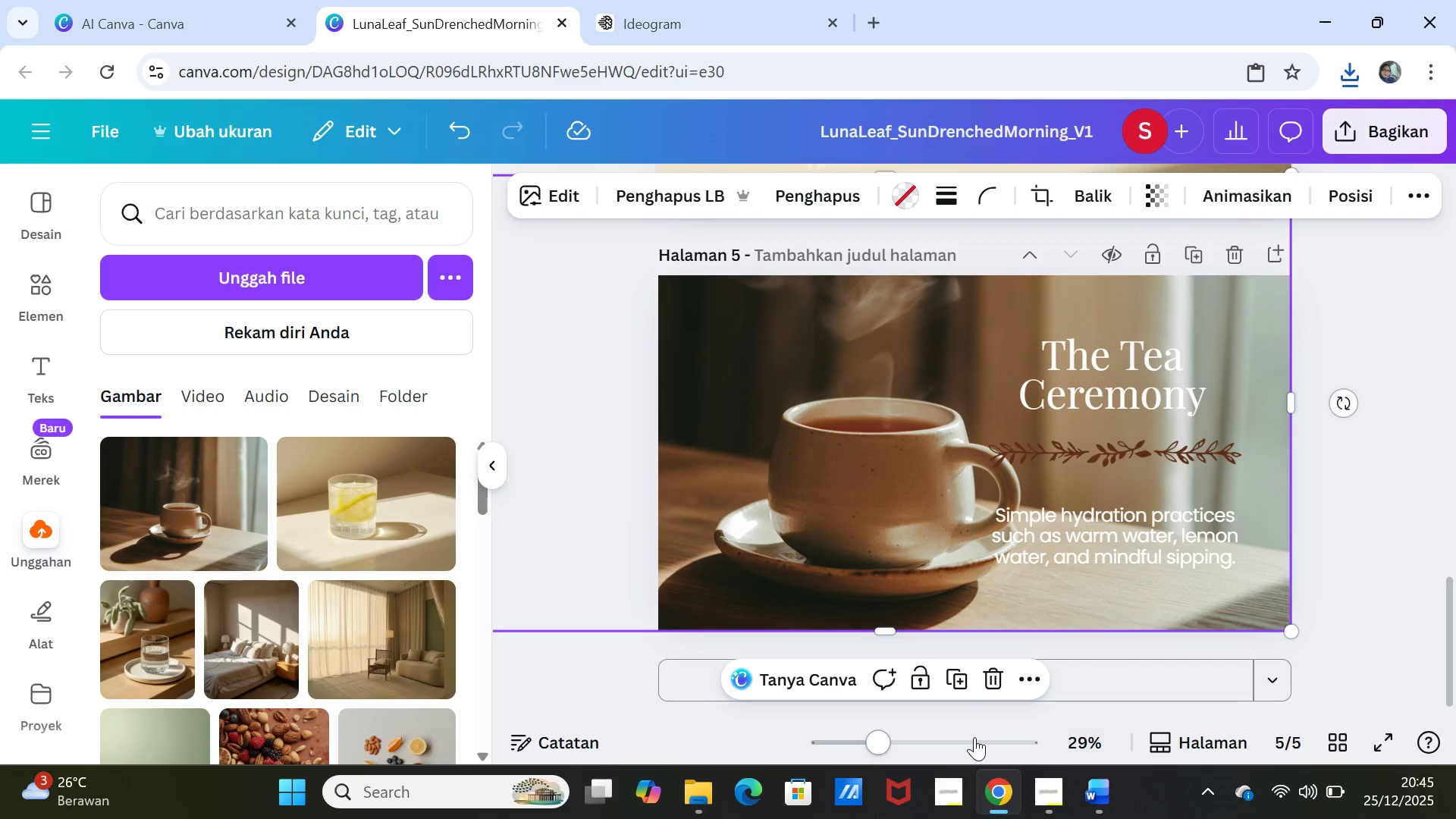 
scroll: coordinate [630, 508], scroll_direction: up, amount: 1.0
 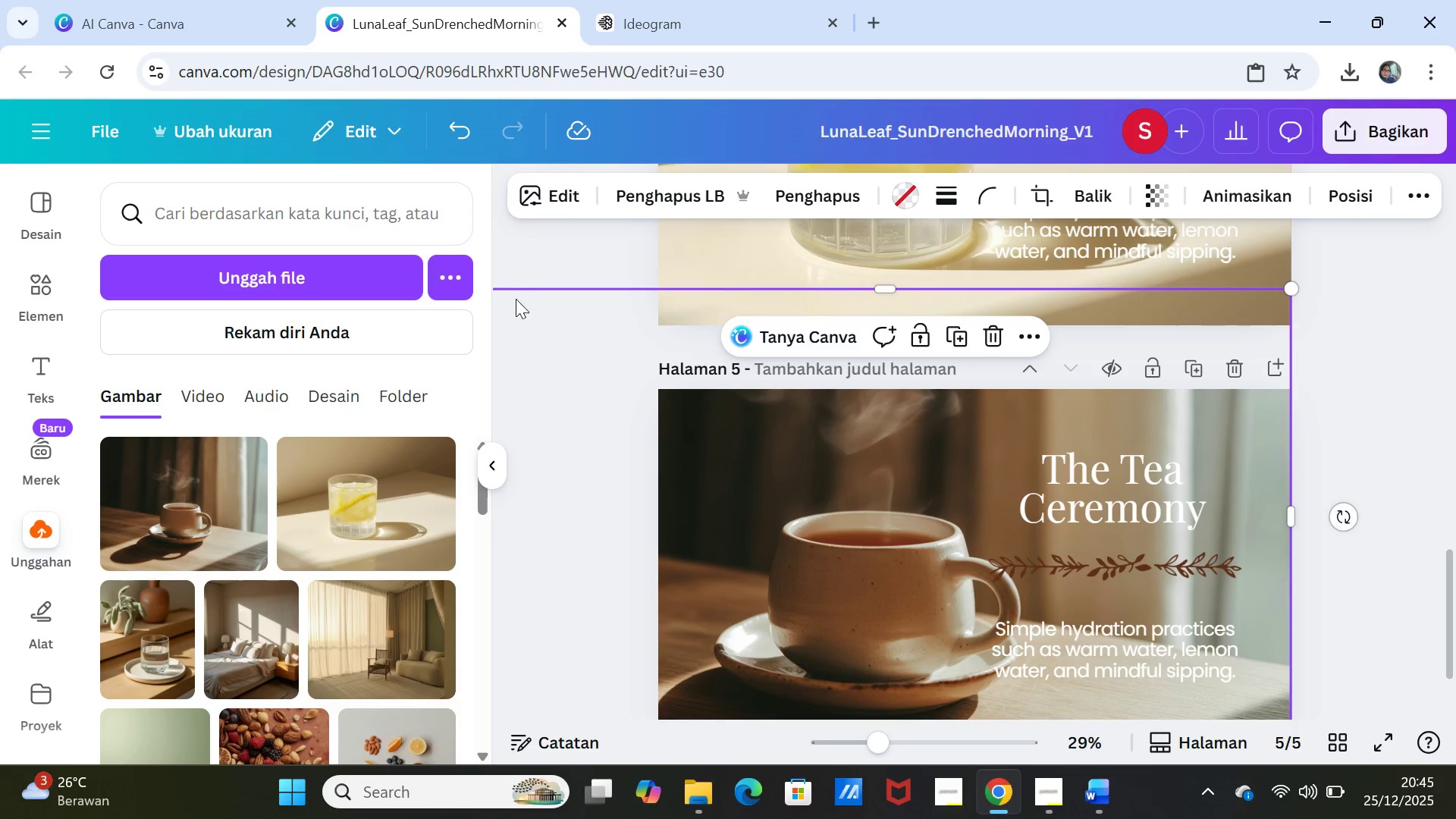 
left_click([491, 460])
 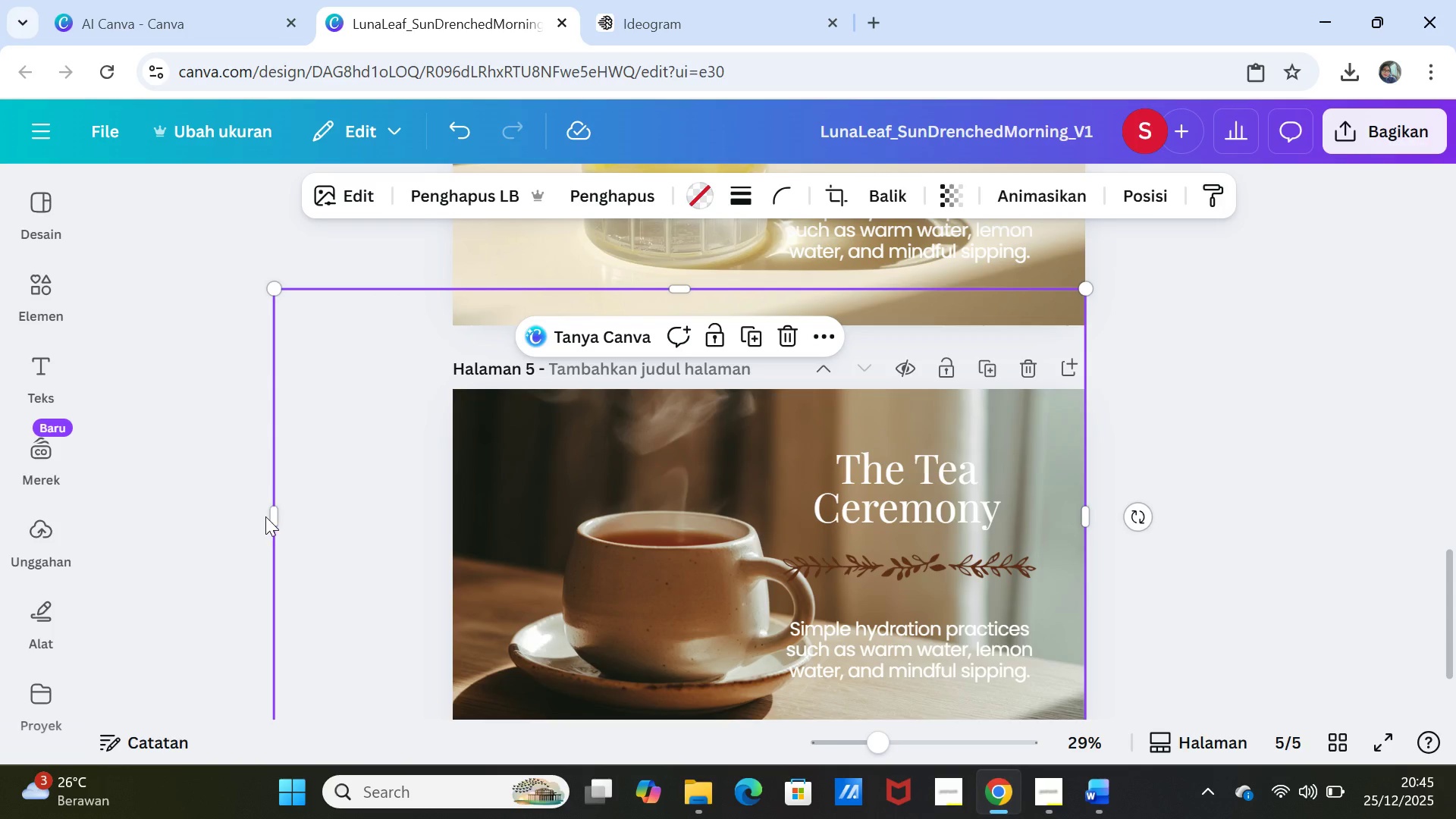 
left_click_drag(start_coordinate=[271, 514], to_coordinate=[241, 510])
 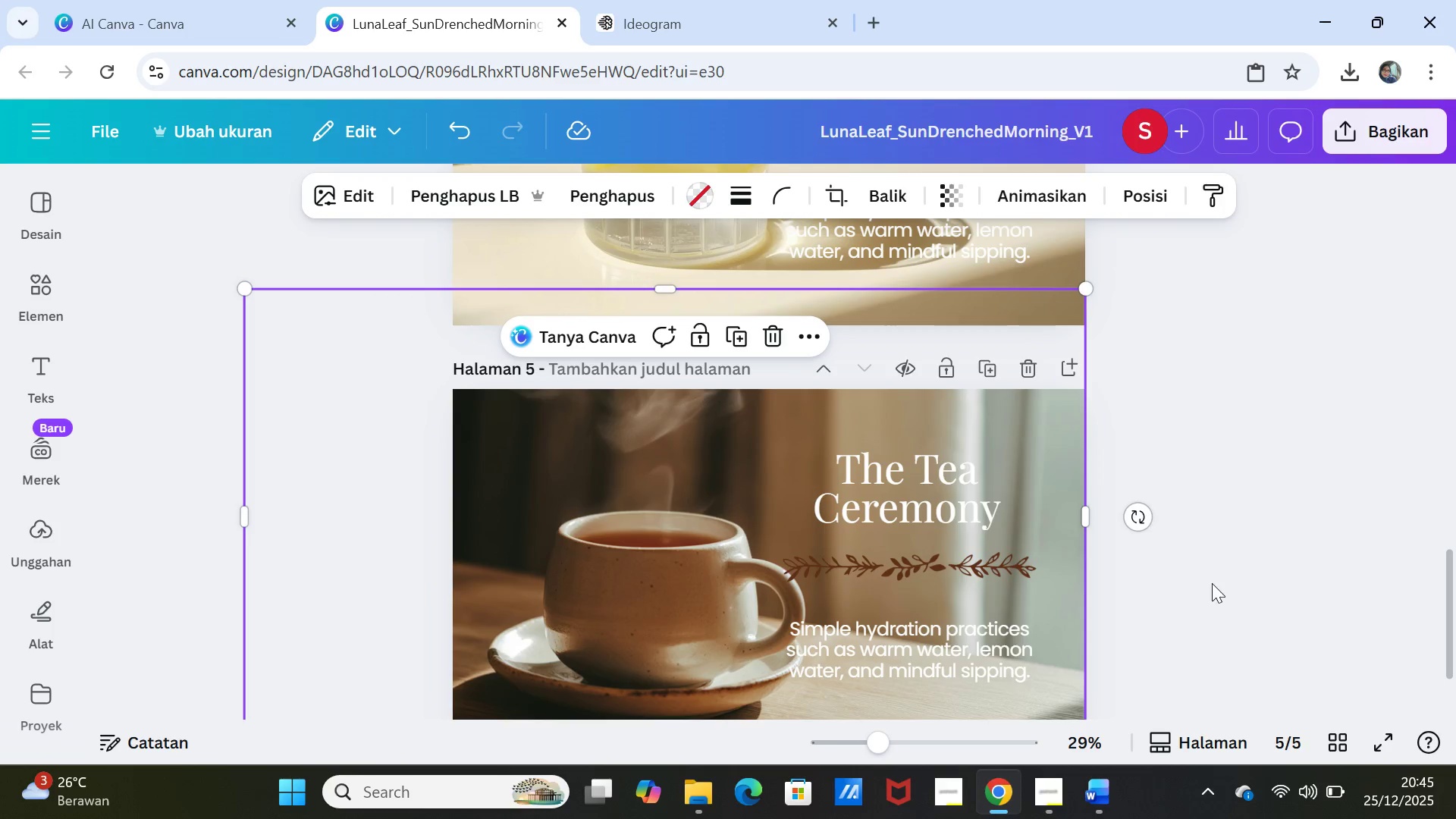 
left_click([1216, 585])
 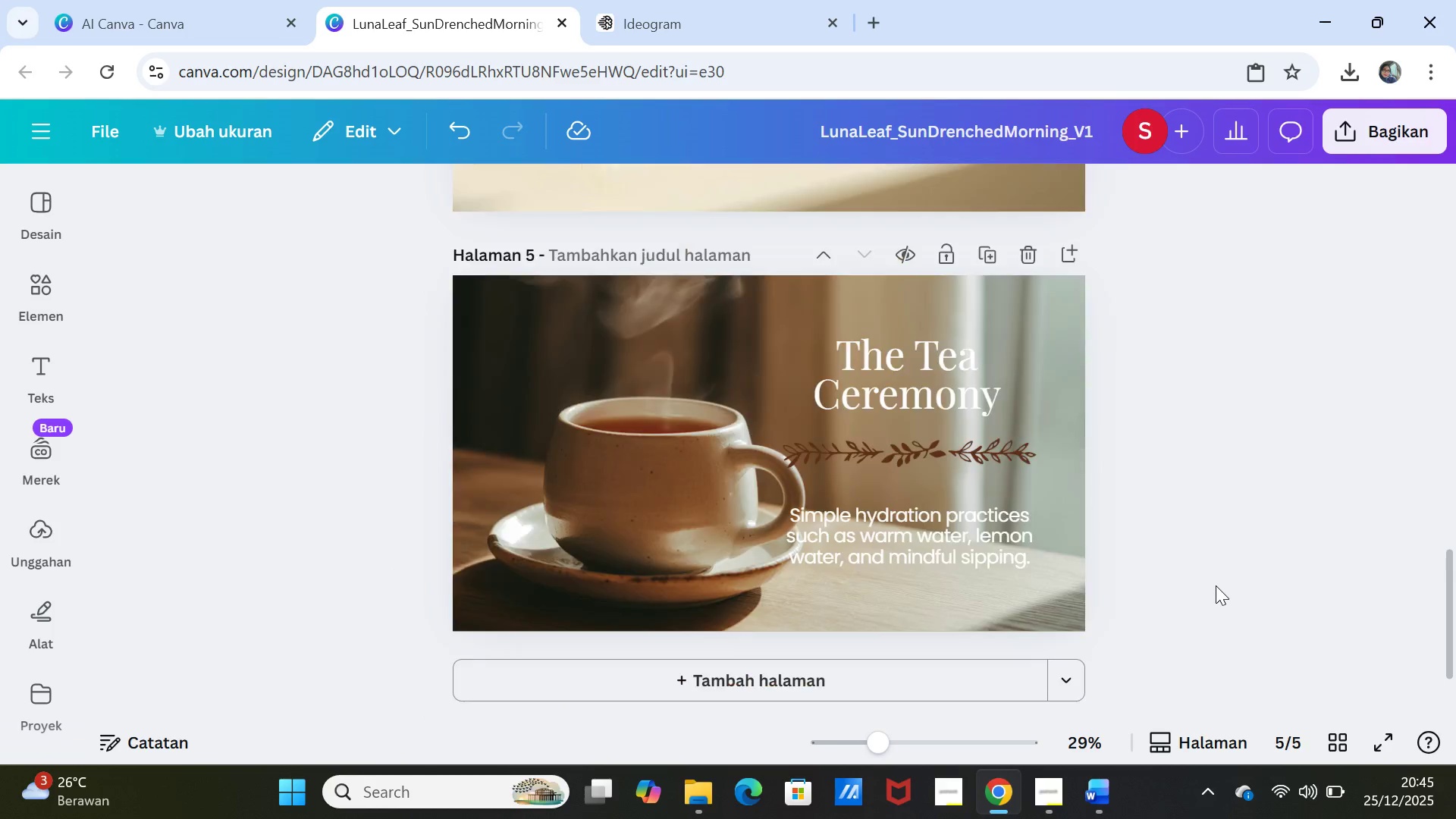 
scroll: coordinate [1216, 585], scroll_direction: down, amount: 1.0
 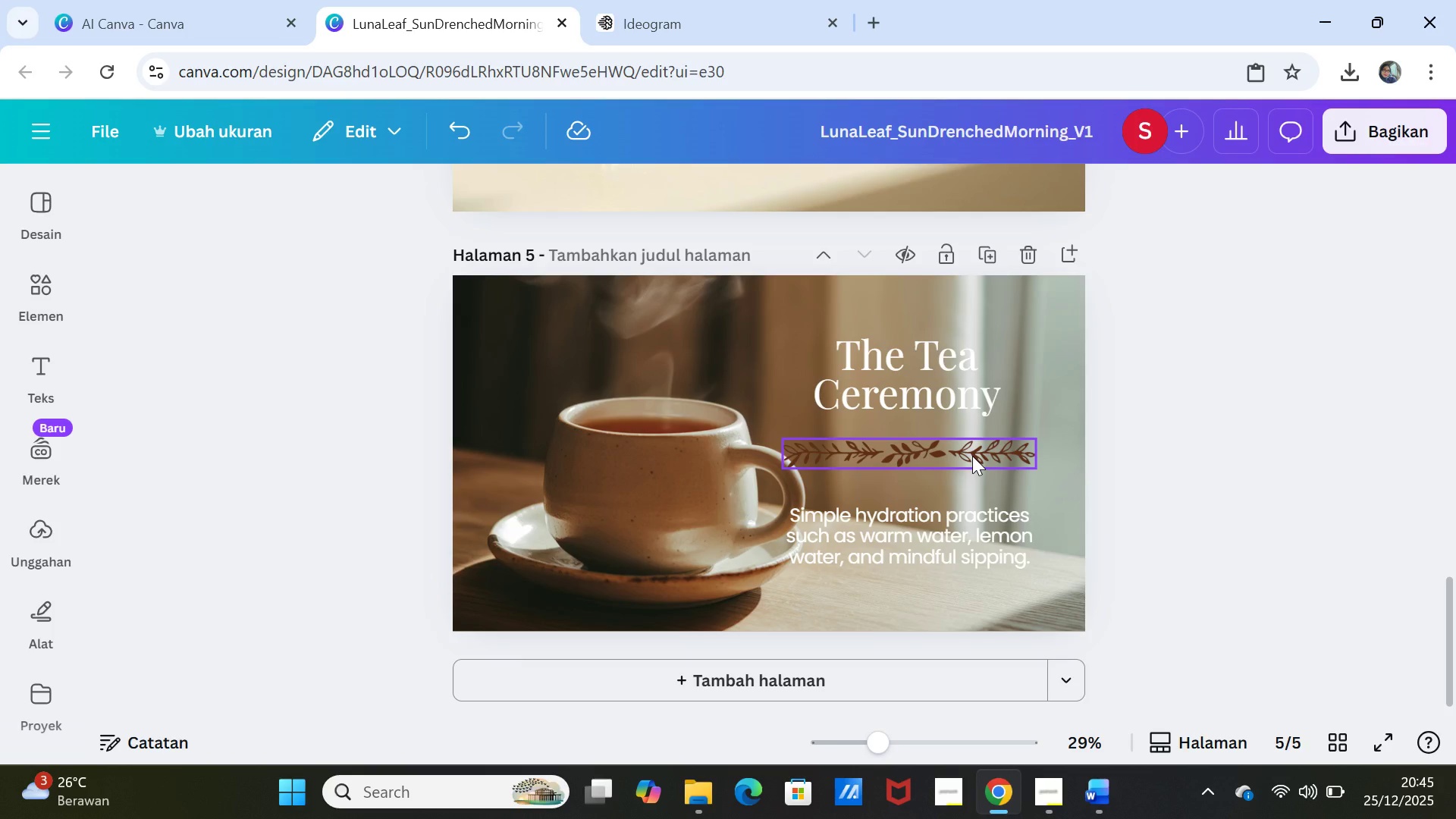 
left_click([972, 456])
 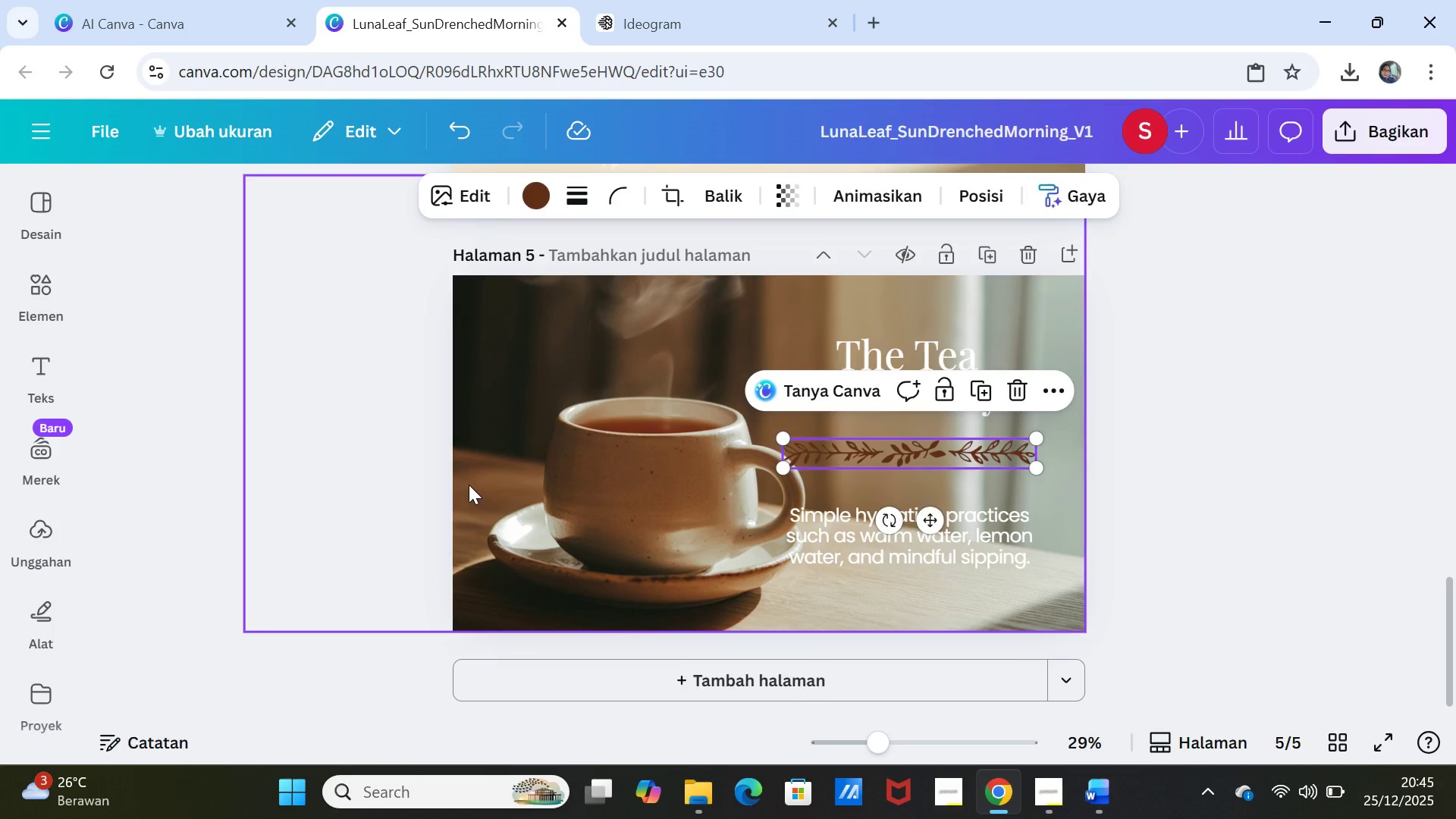 
left_click([469, 485])
 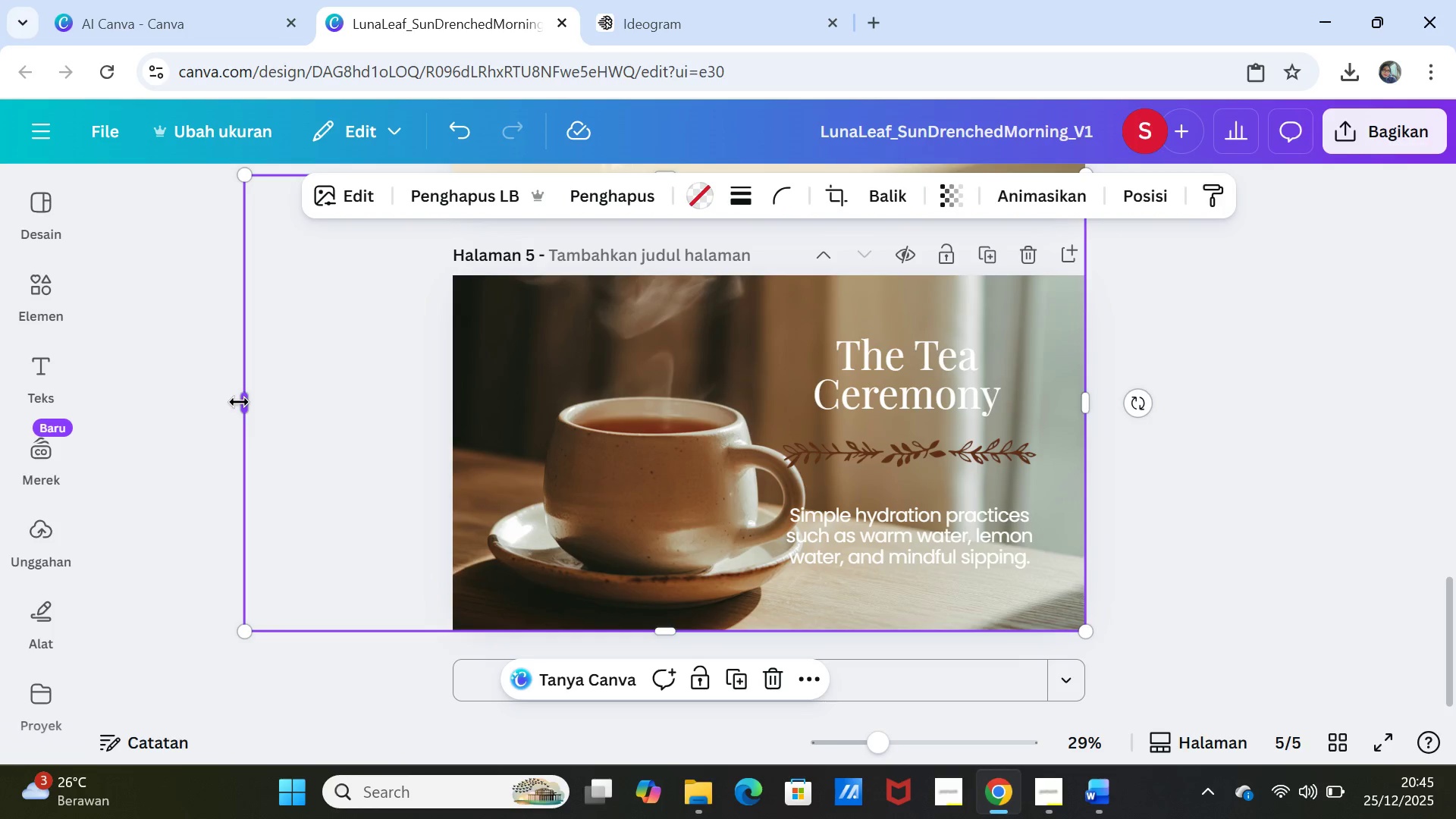 
left_click_drag(start_coordinate=[239, 402], to_coordinate=[206, 403])
 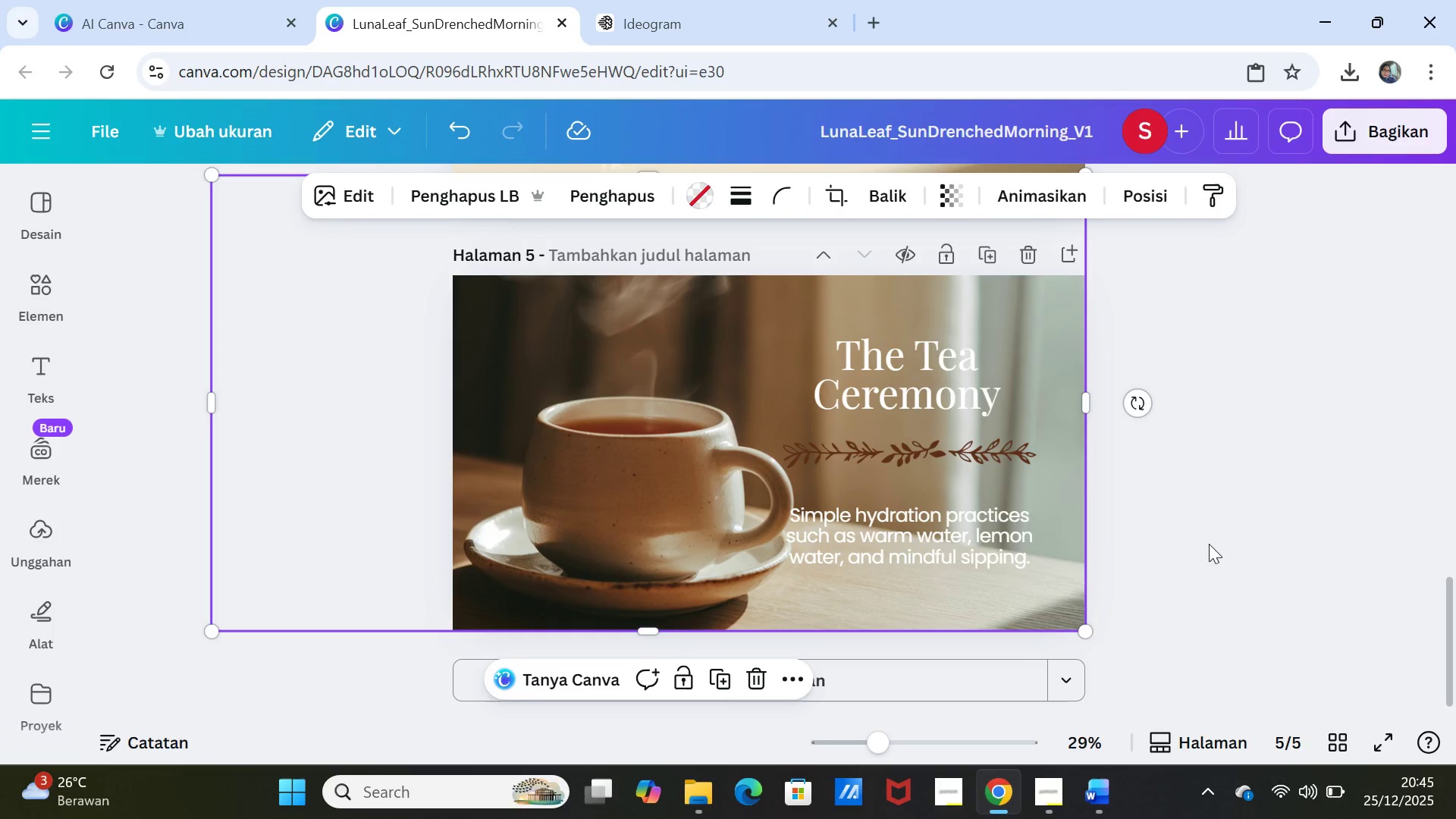 
left_click([1213, 544])
 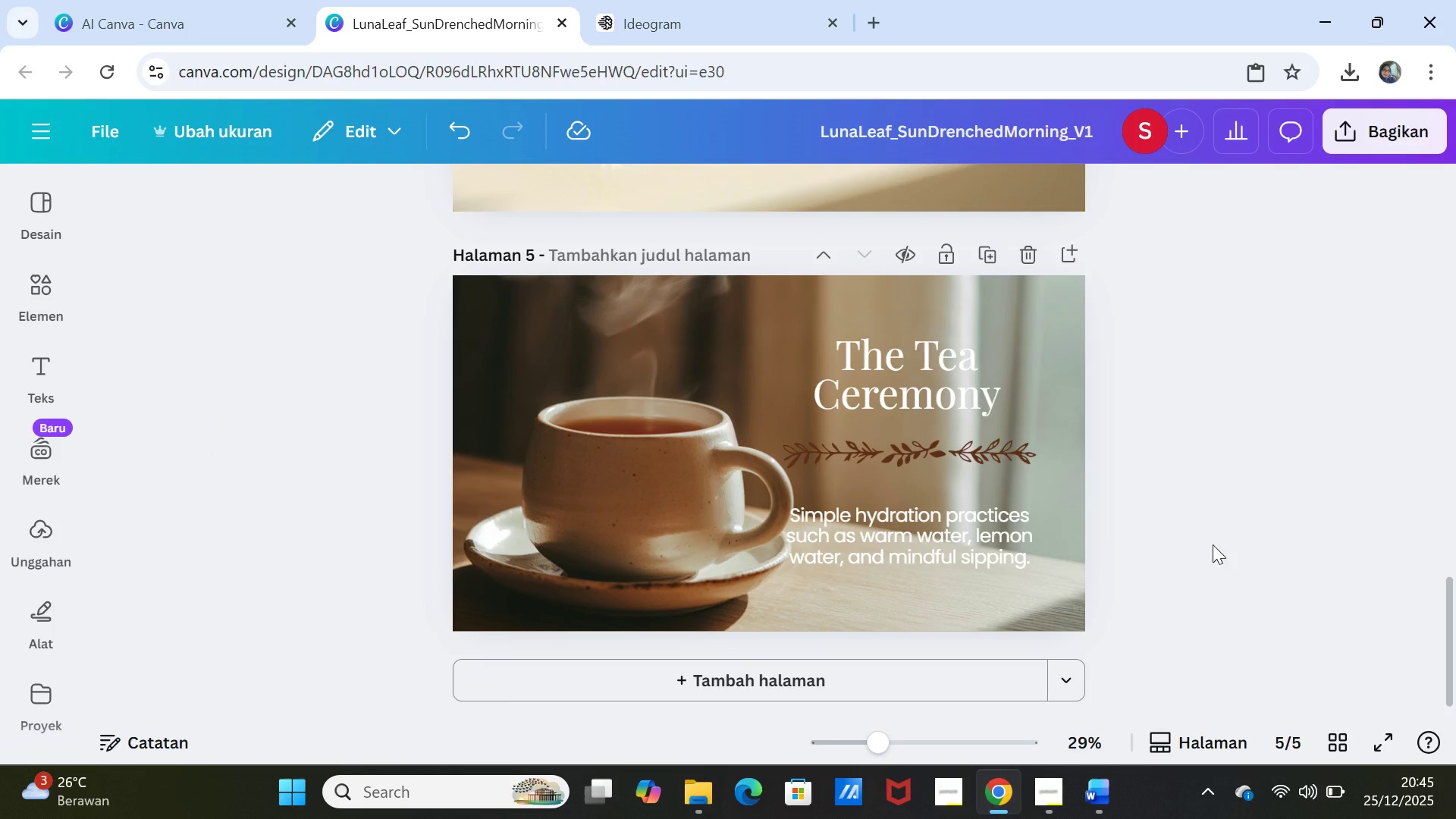 
left_click([1213, 544])
 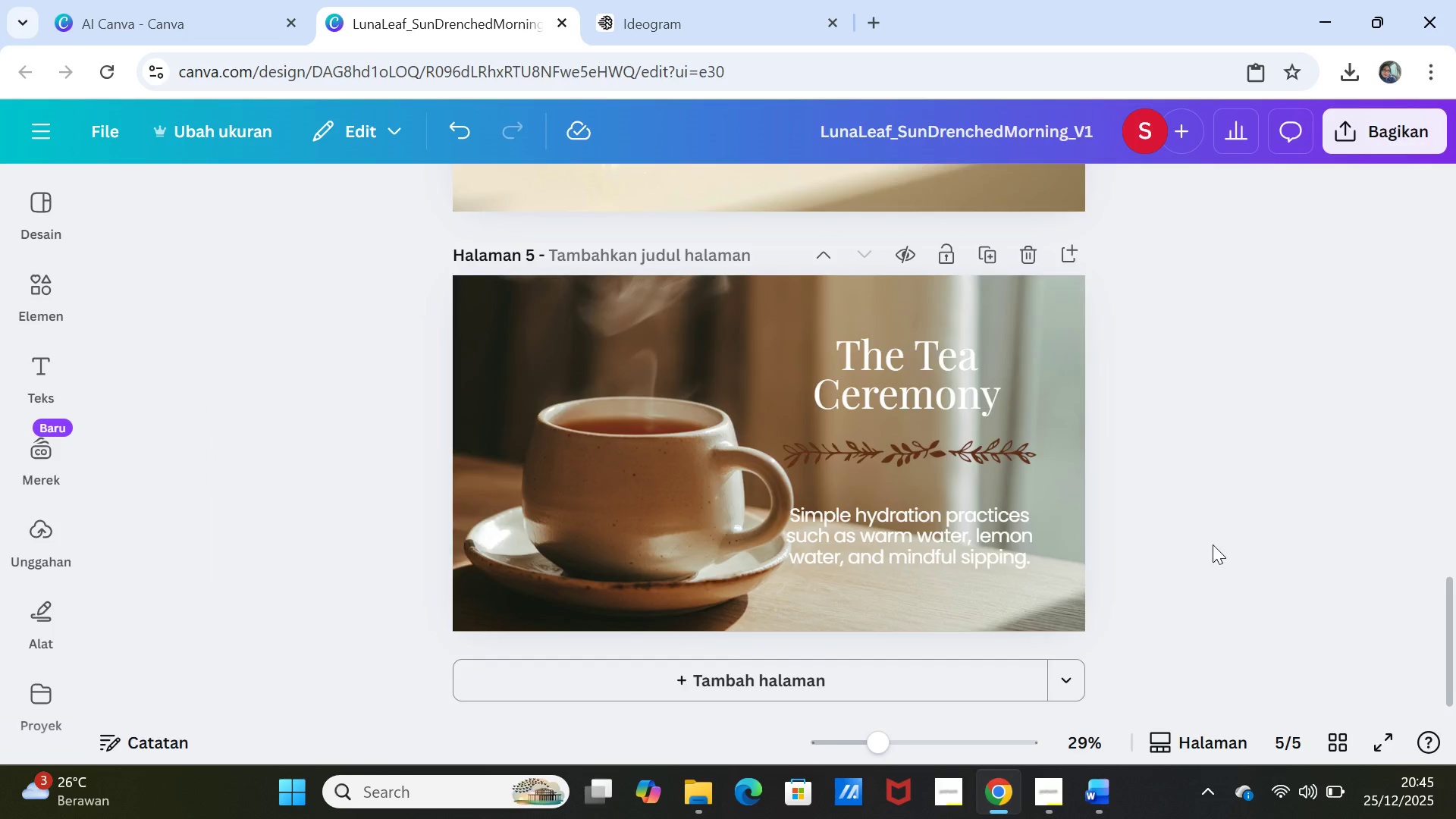 
scroll: coordinate [1213, 544], scroll_direction: up, amount: 3.0
 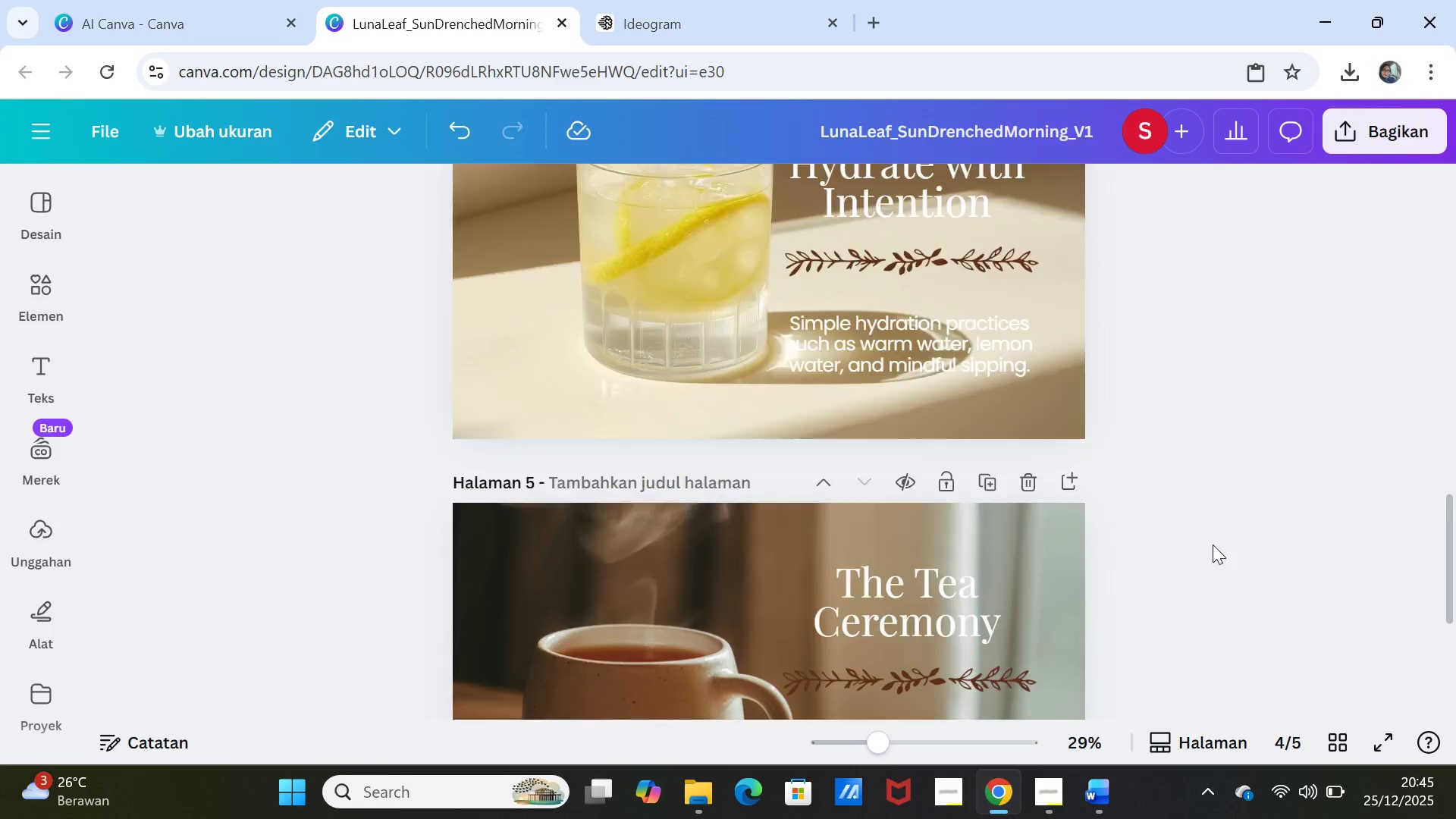 
scroll: coordinate [1213, 544], scroll_direction: down, amount: 3.0
 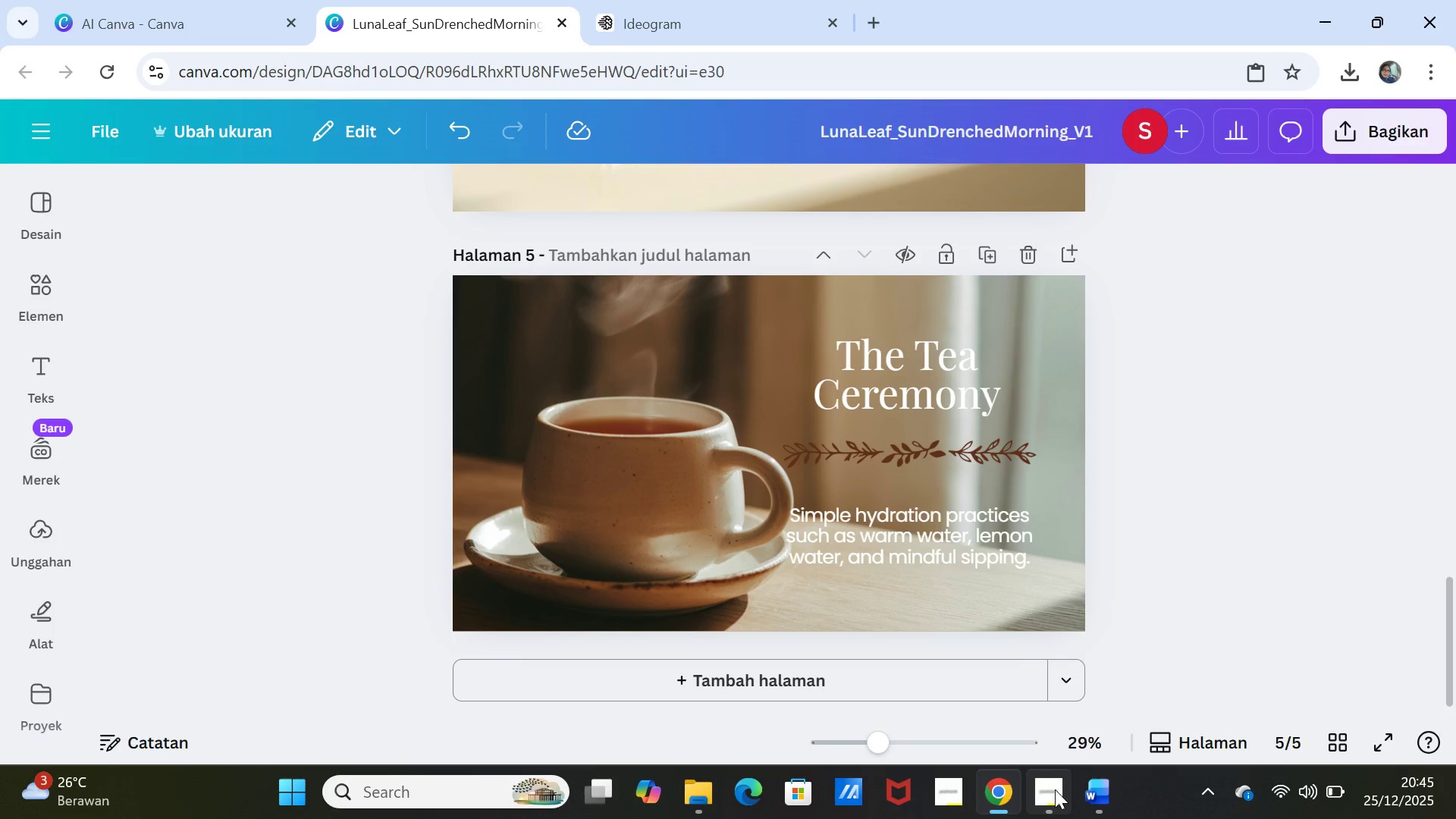 
left_click([1101, 792])
 